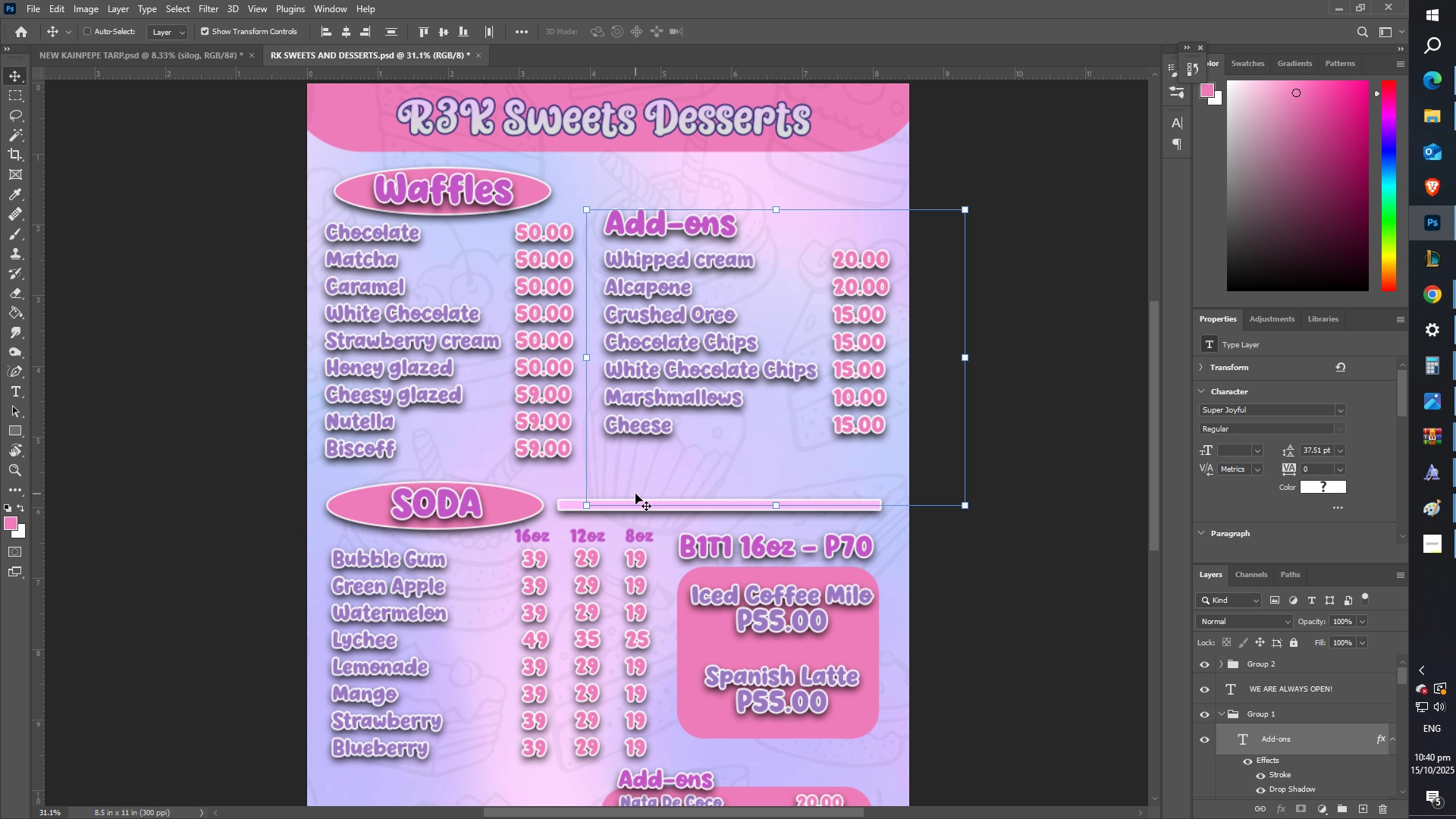 
scroll: coordinate [701, 502], scroll_direction: down, amount: 13.0
 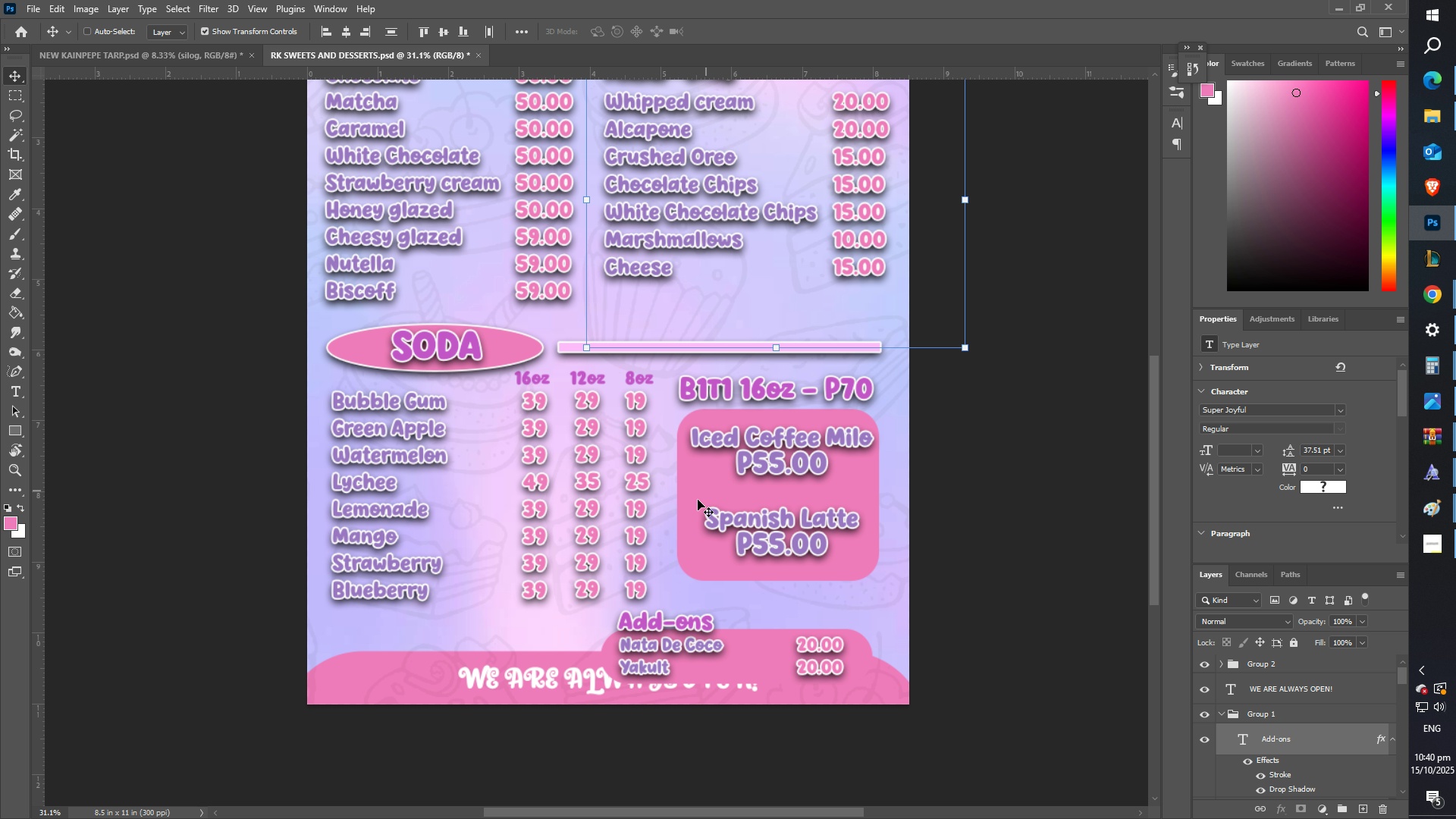 
scroll: coordinate [730, 431], scroll_direction: up, amount: 3.0
 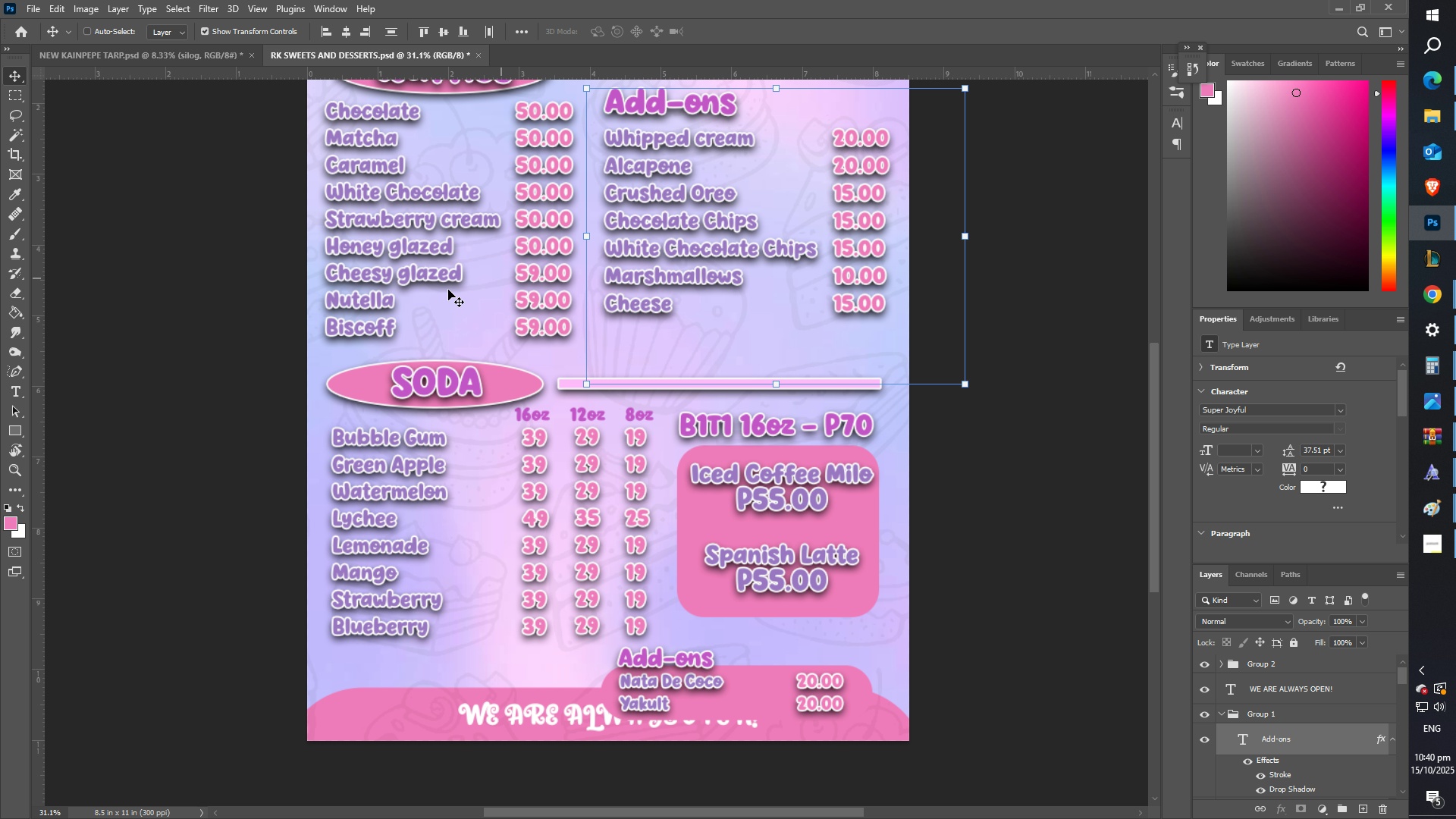 
left_click([421, 310])
 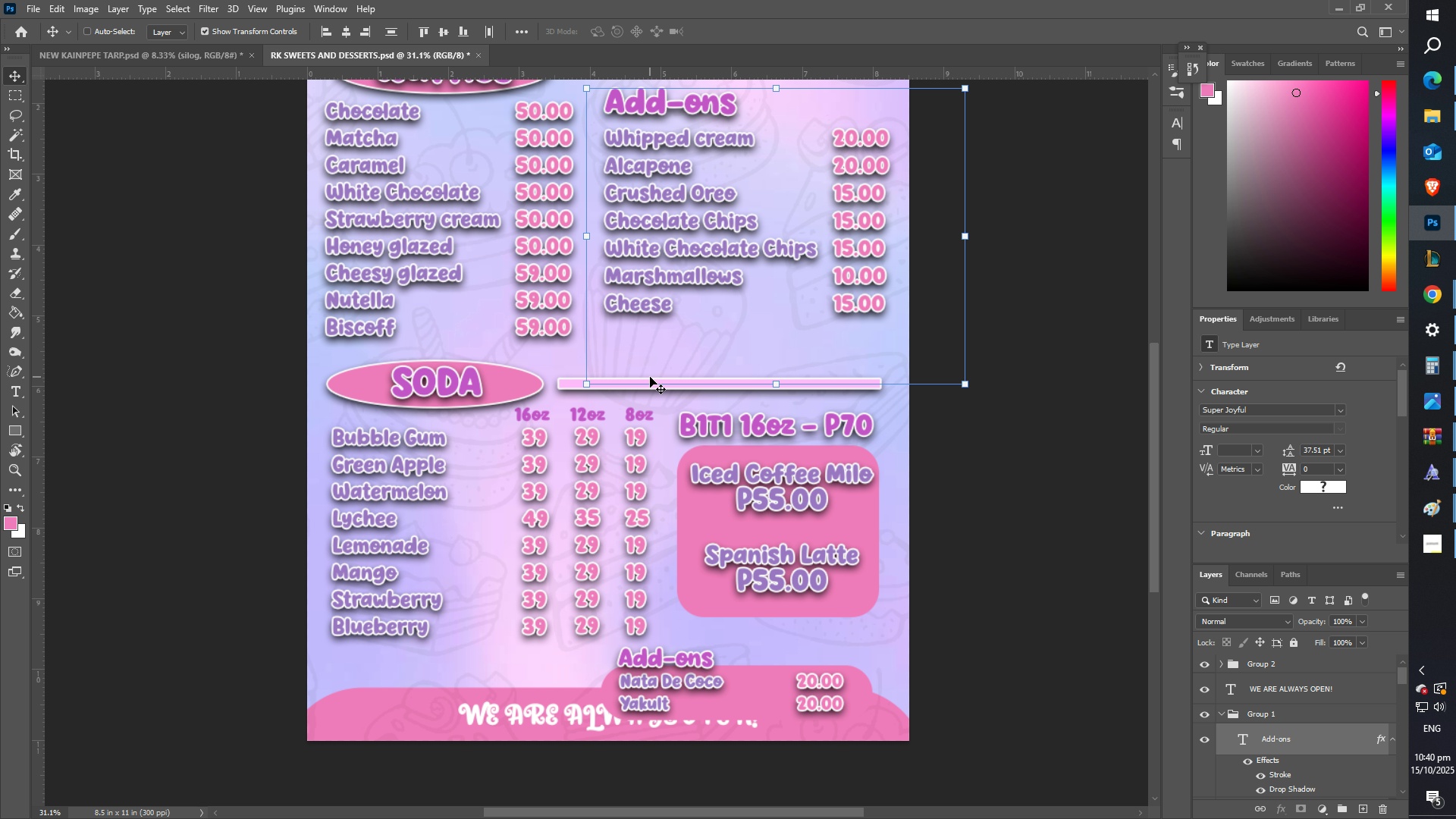 
right_click([654, 380])
 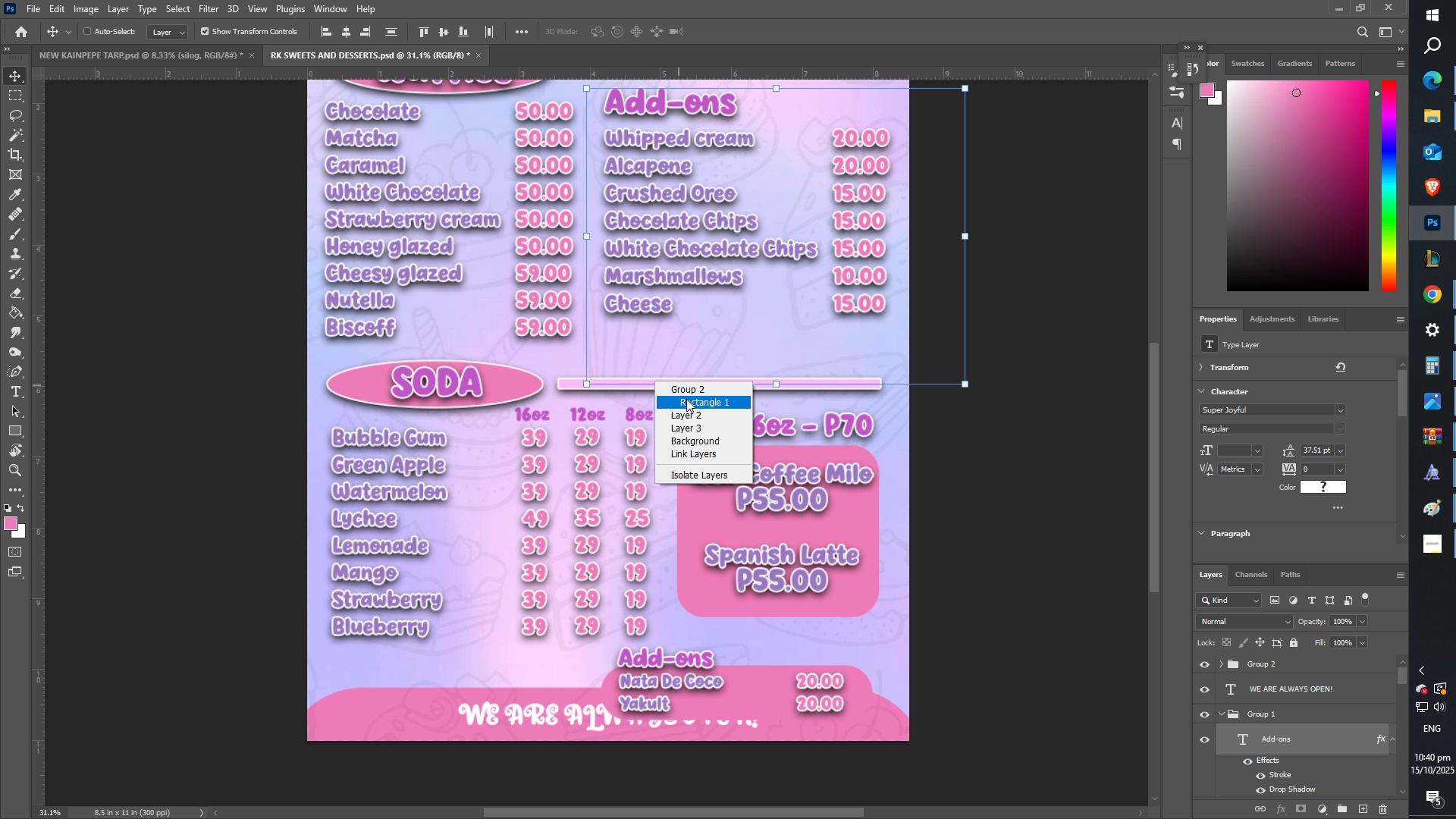 
left_click([687, 400])
 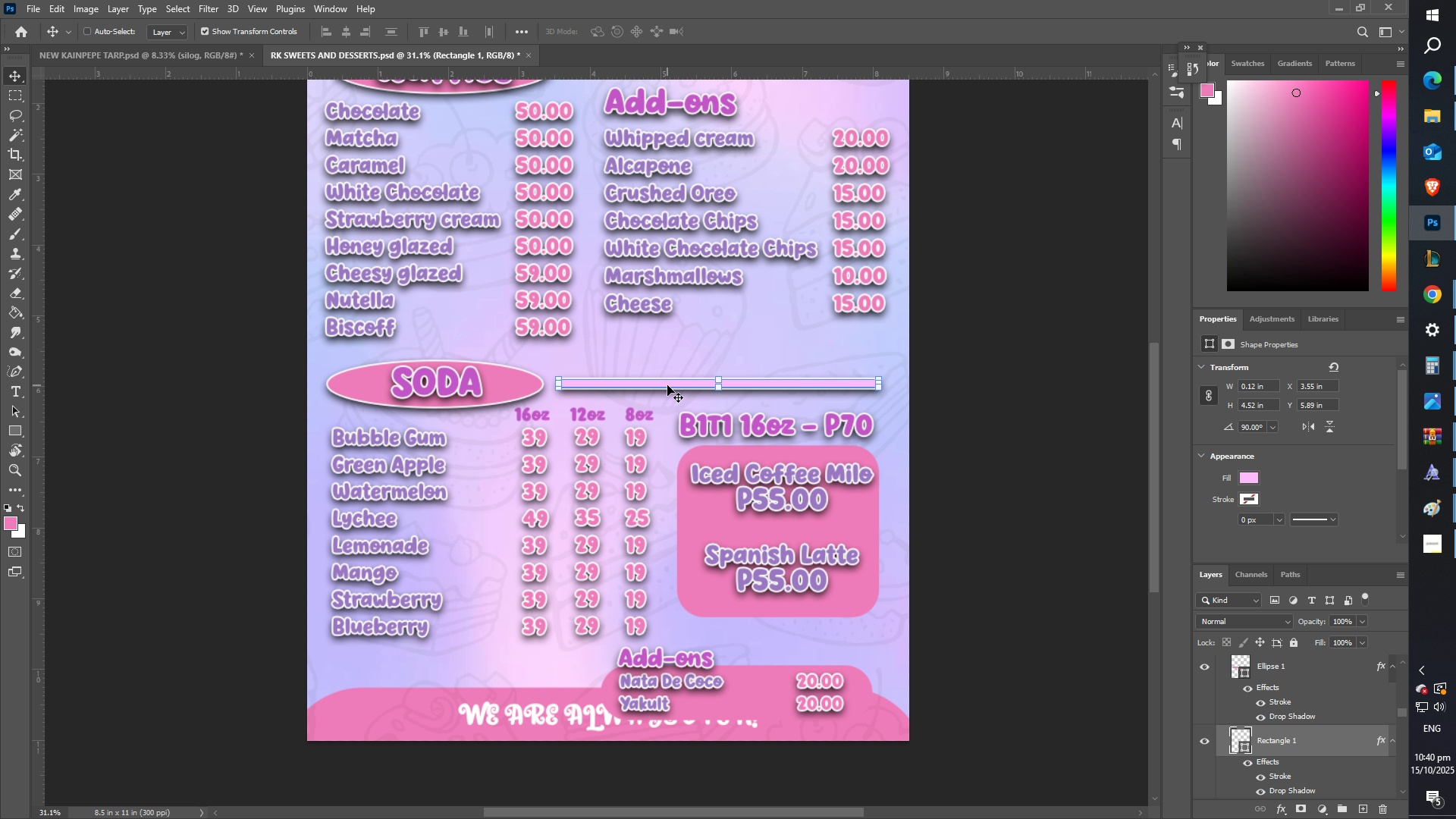 
left_click_drag(start_coordinate=[667, 385], to_coordinate=[694, 340])
 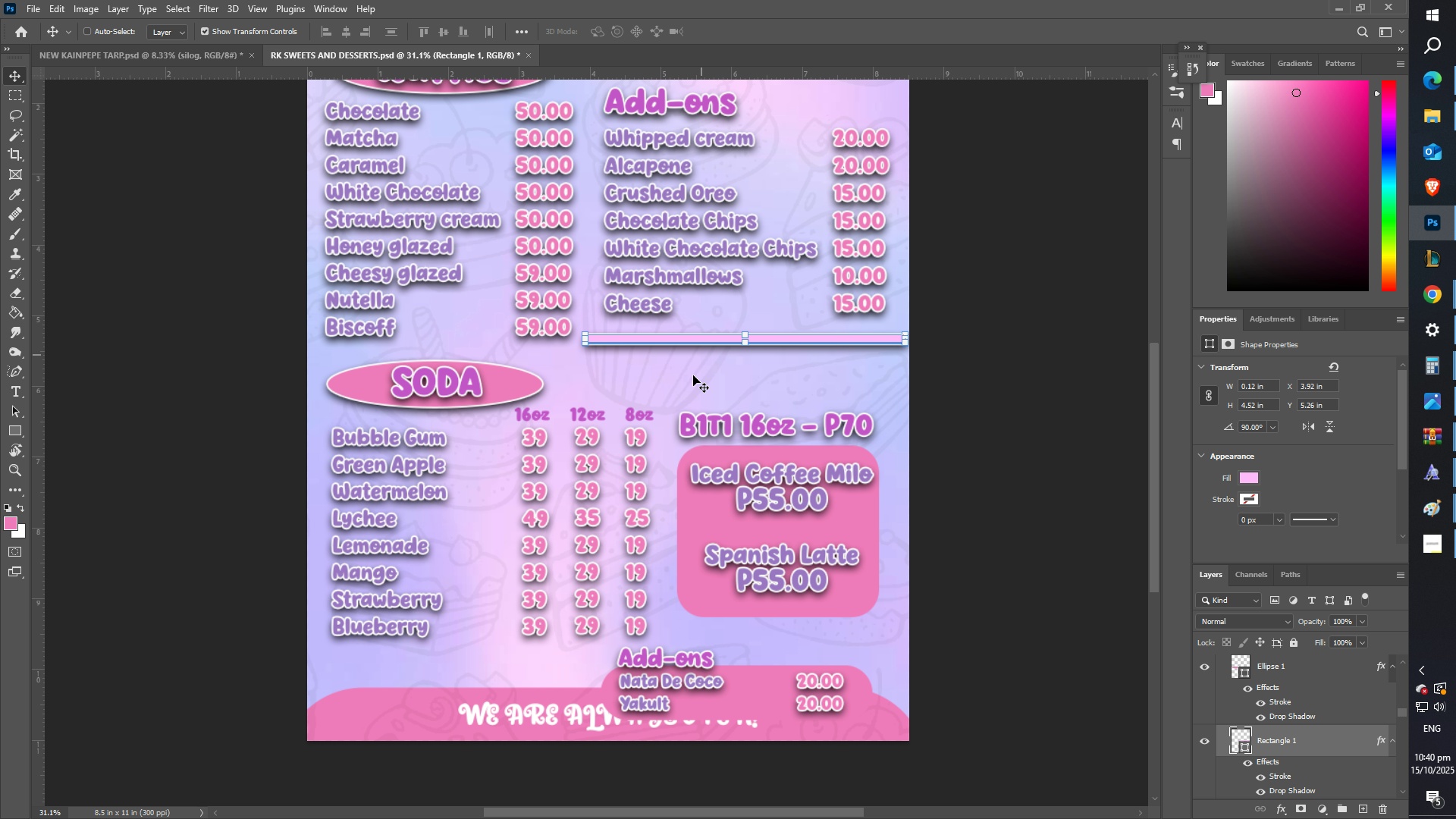 
scroll: coordinate [693, 378], scroll_direction: up, amount: 1.0
 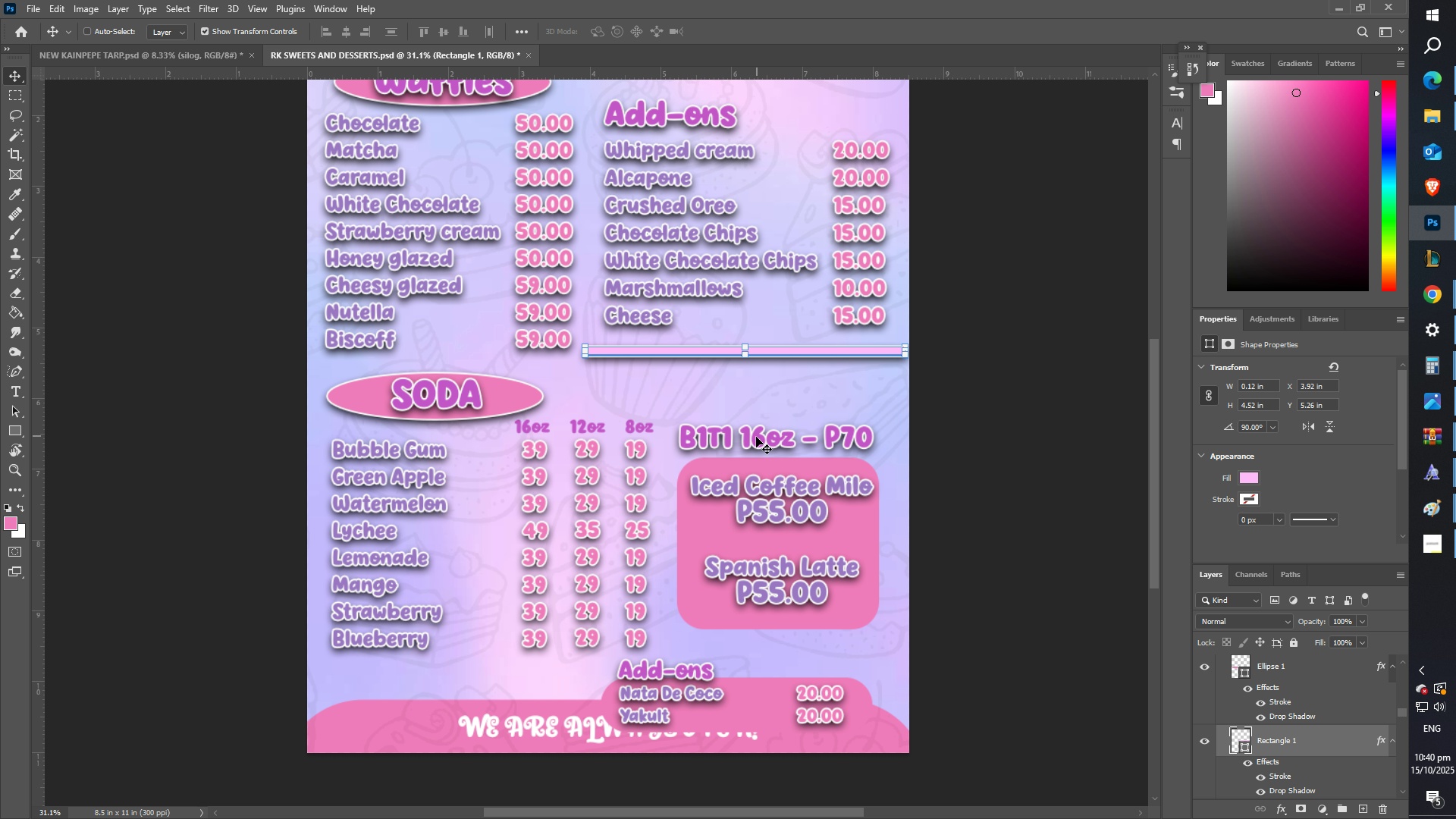 
right_click([753, 437])
 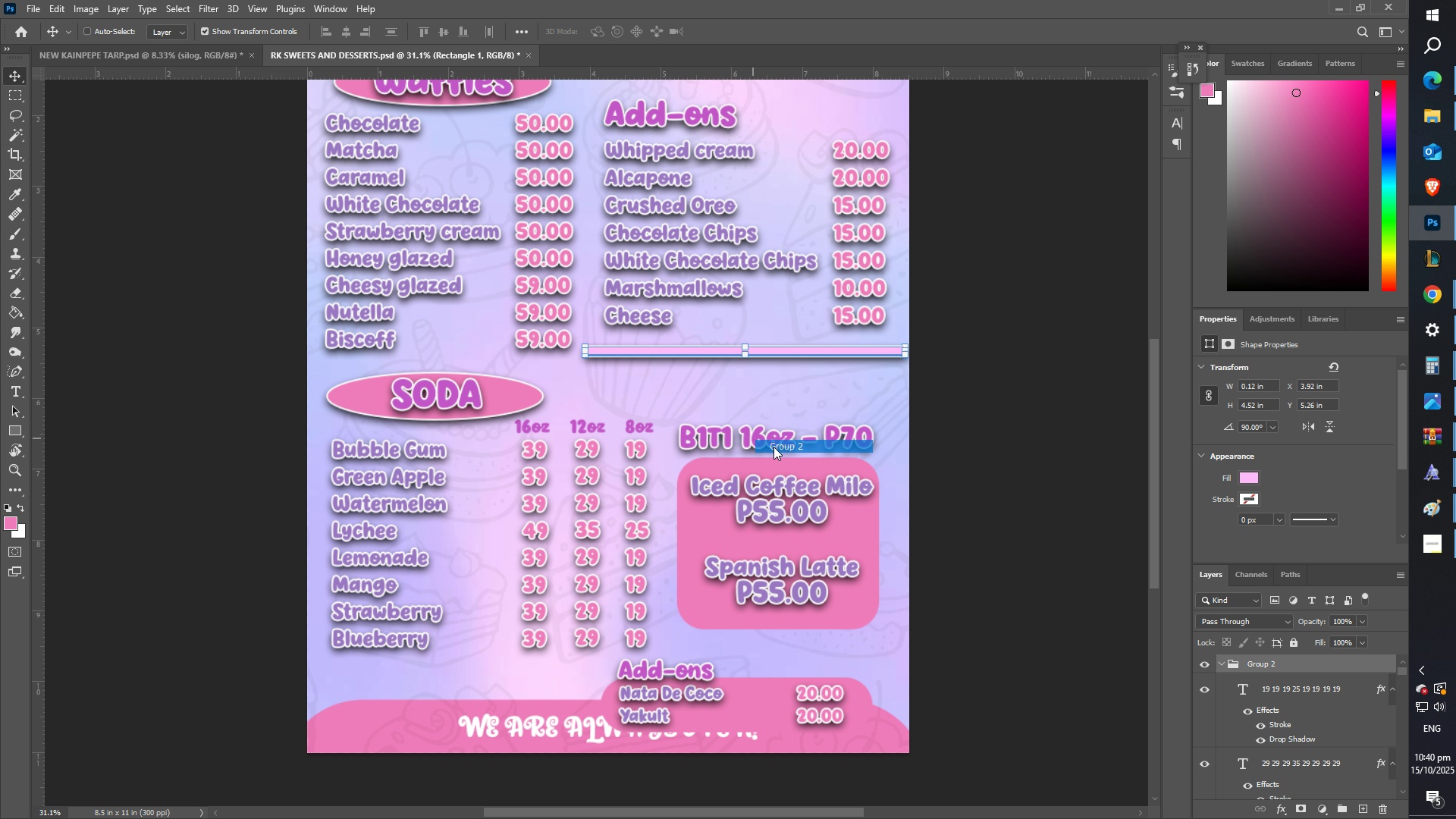 
left_click([776, 447])
 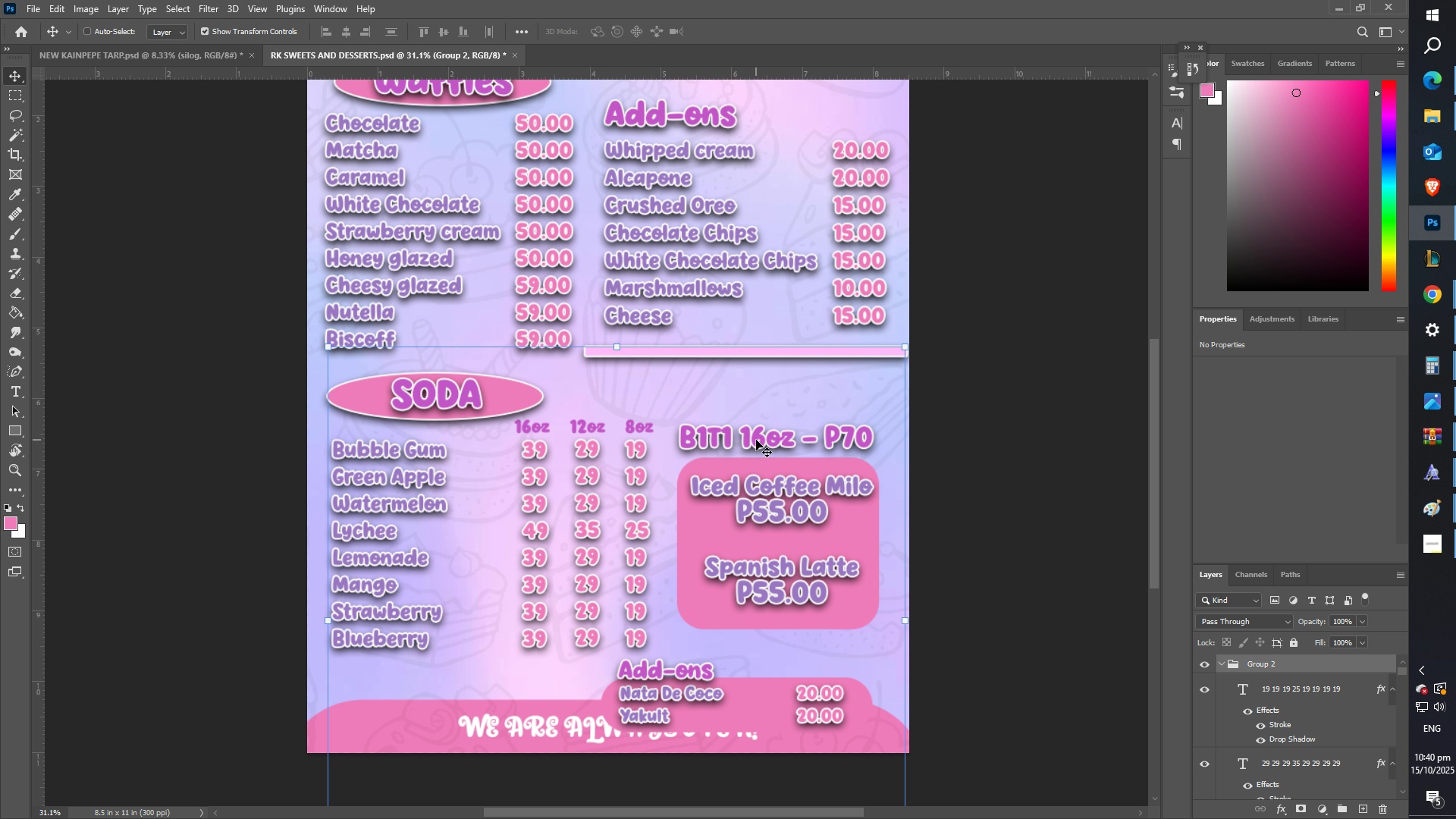 
right_click([756, 440])
 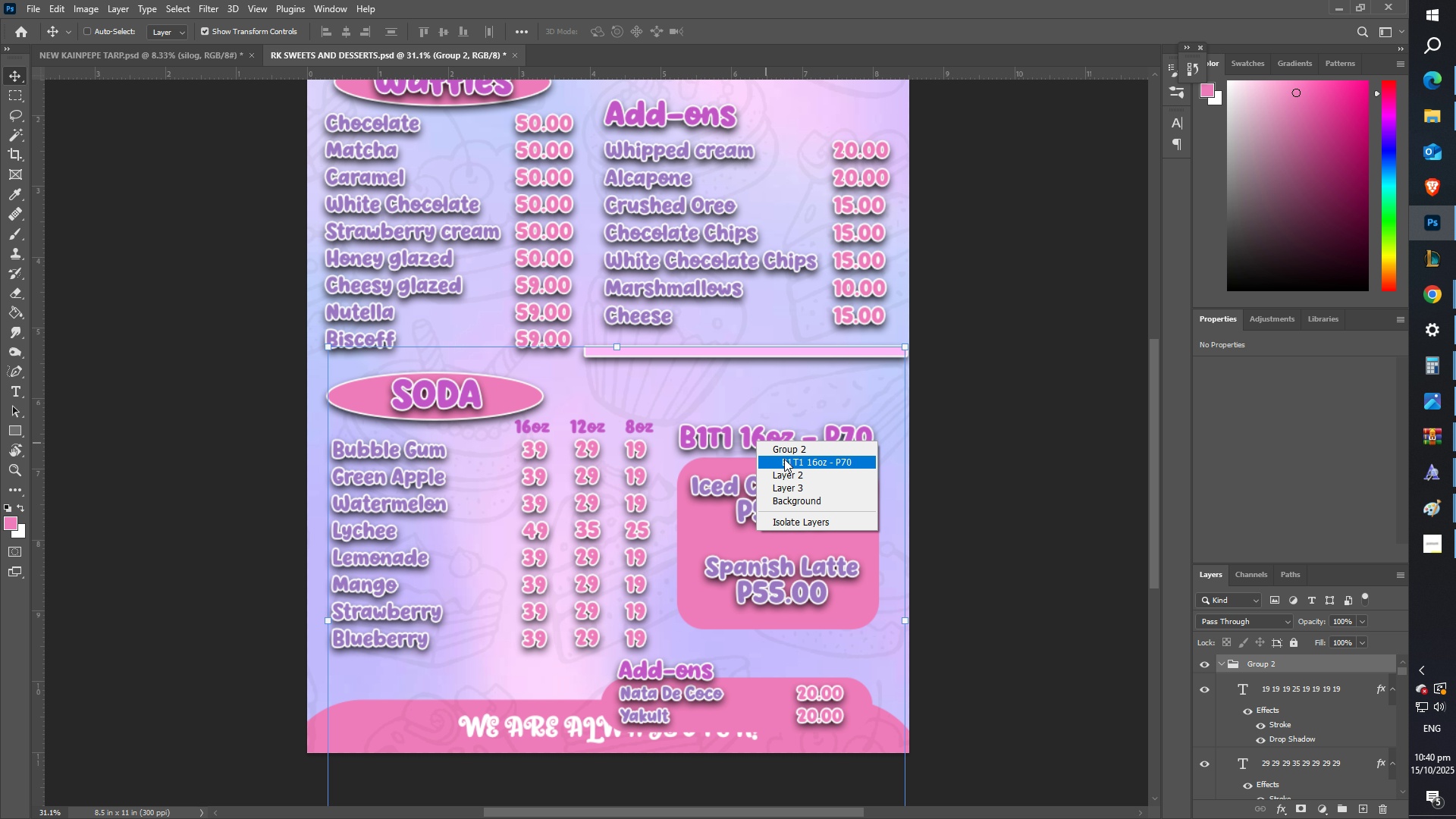 
left_click([784, 459])
 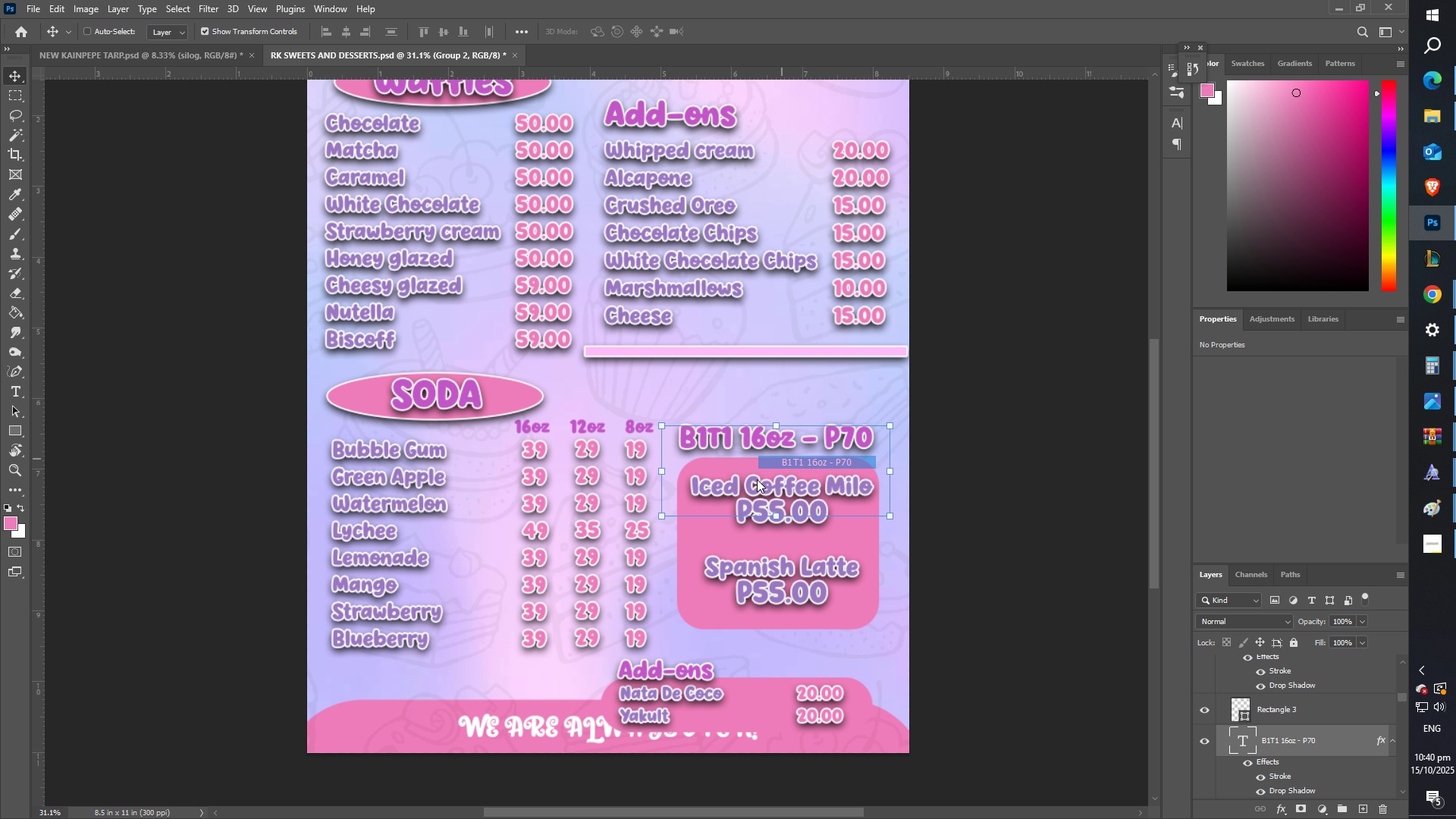 
hold_key(key=ShiftLeft, duration=0.38)
 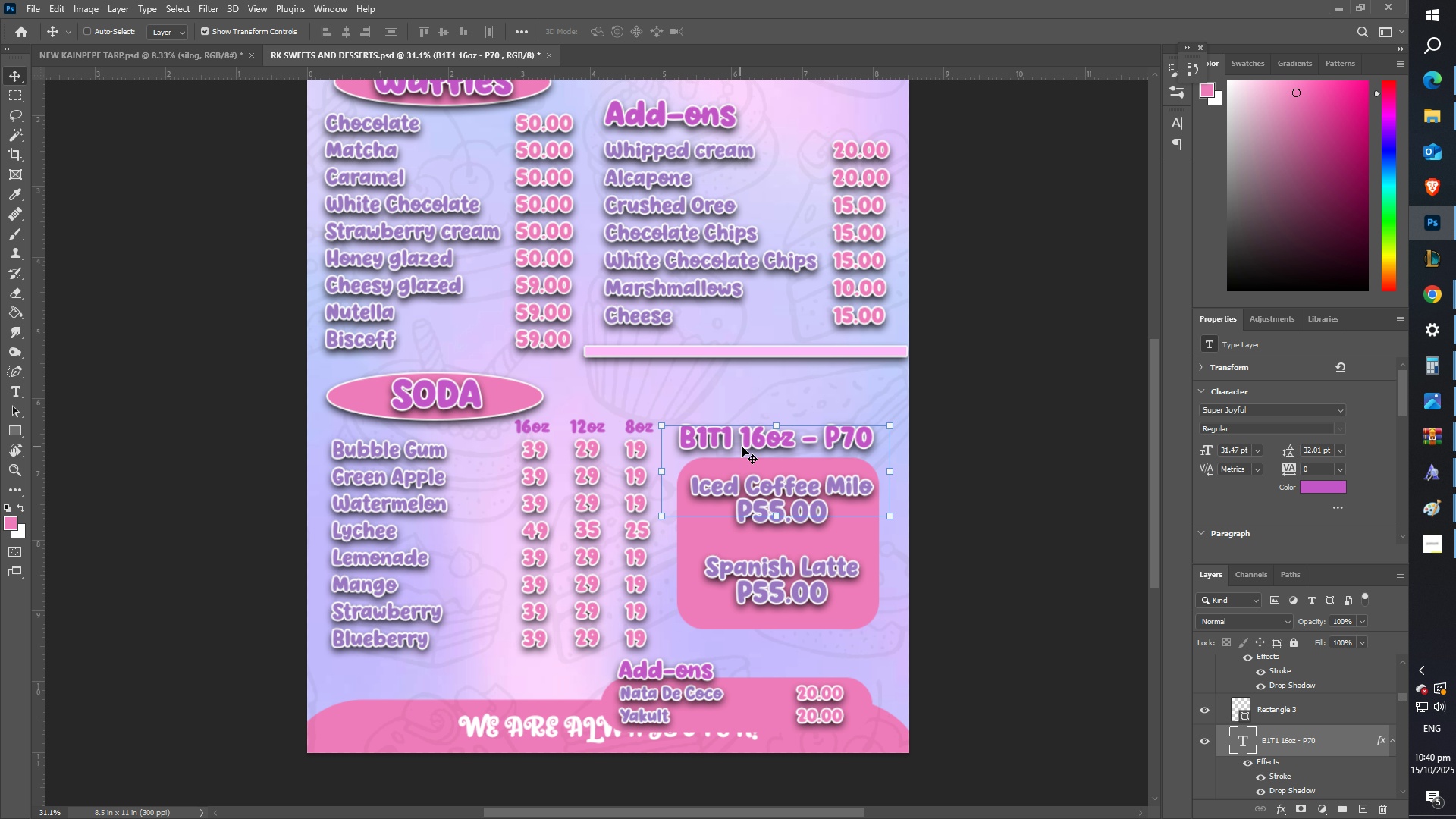 
left_click_drag(start_coordinate=[743, 446], to_coordinate=[754, 397])
 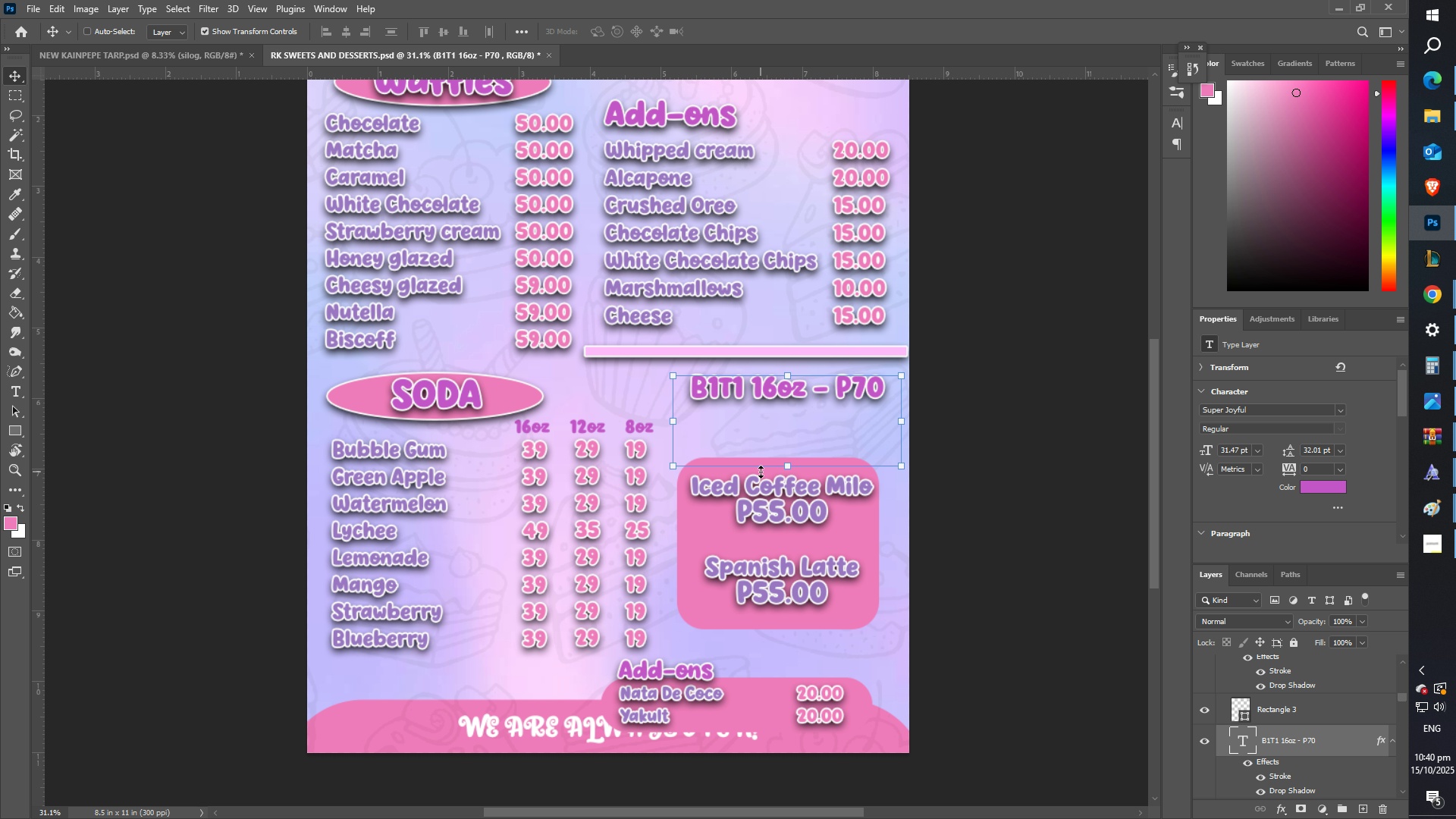 
right_click([771, 500])
 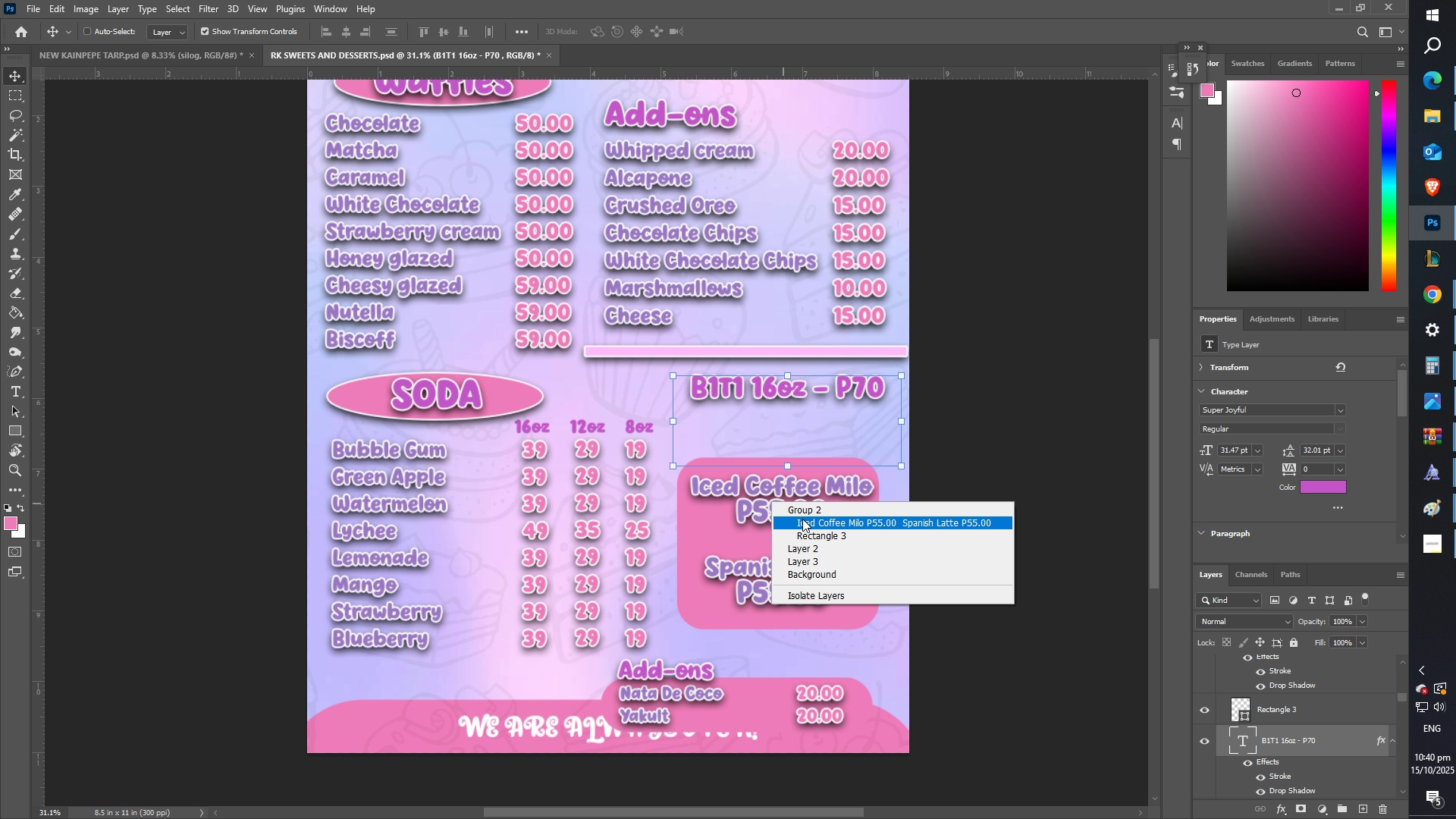 
hold_key(key=ShiftLeft, duration=1.26)
right_click([742, 469])
 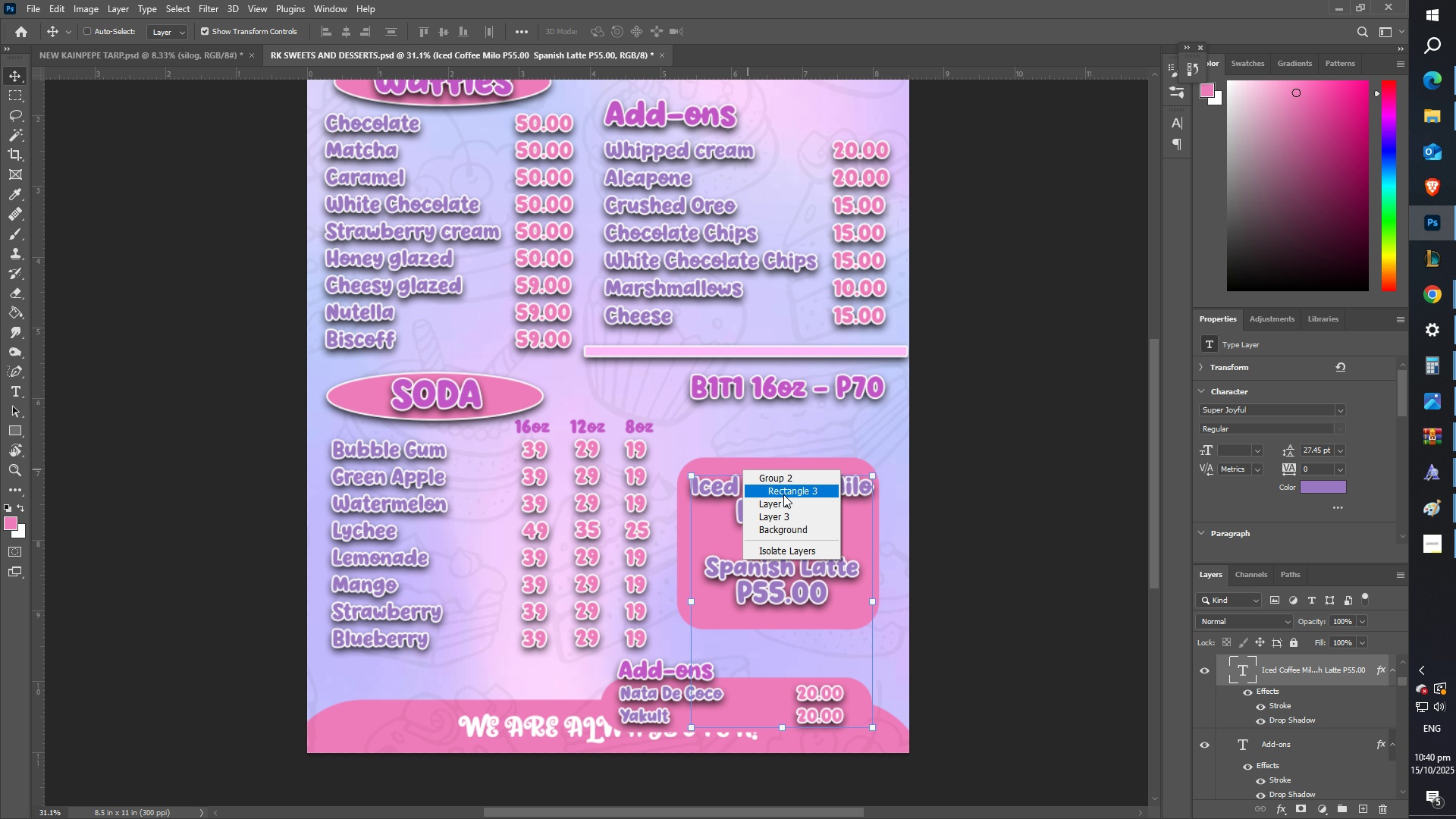 
left_click([783, 494])
 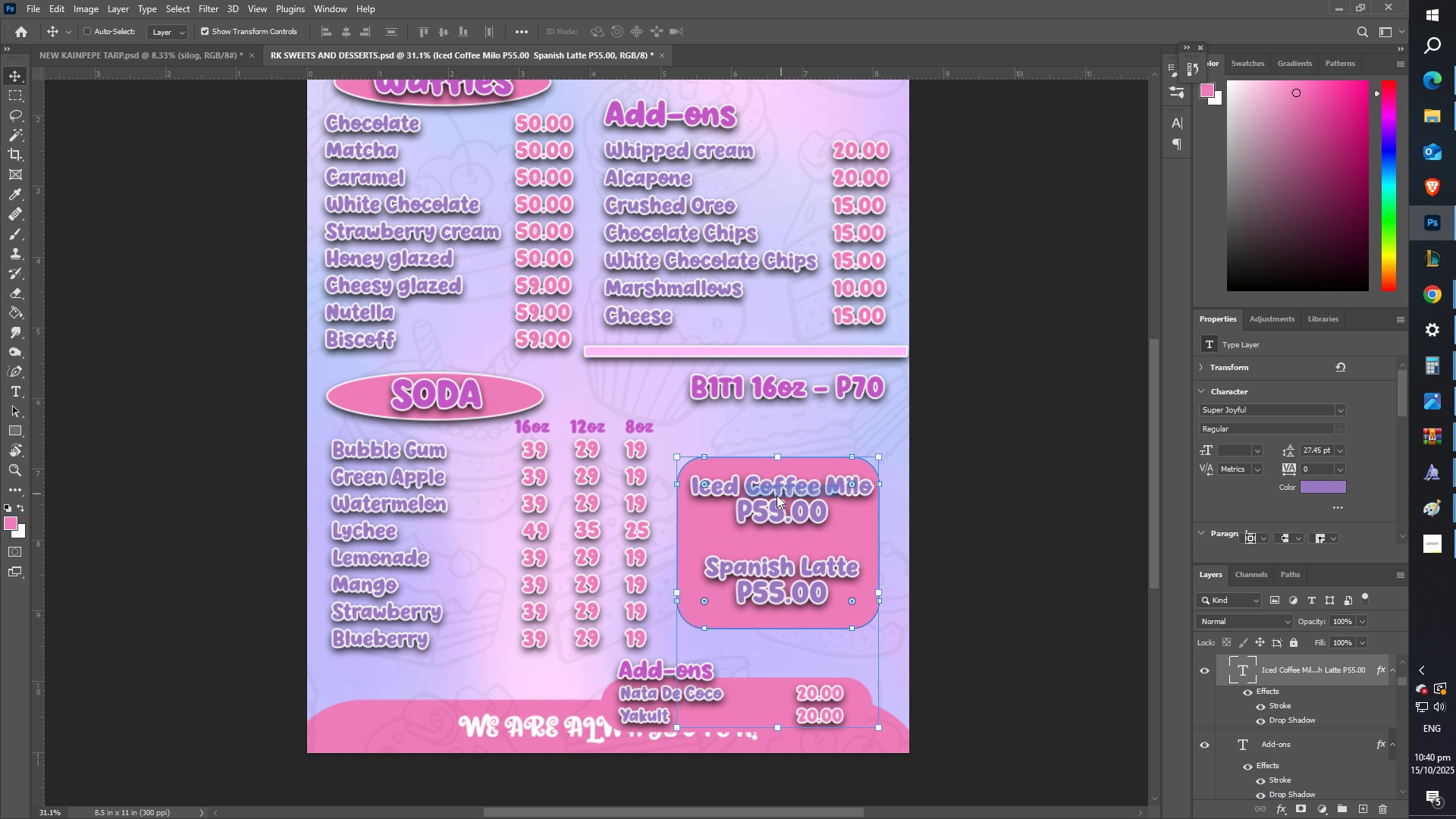 
left_click_drag(start_coordinate=[776, 496], to_coordinate=[784, 451])
 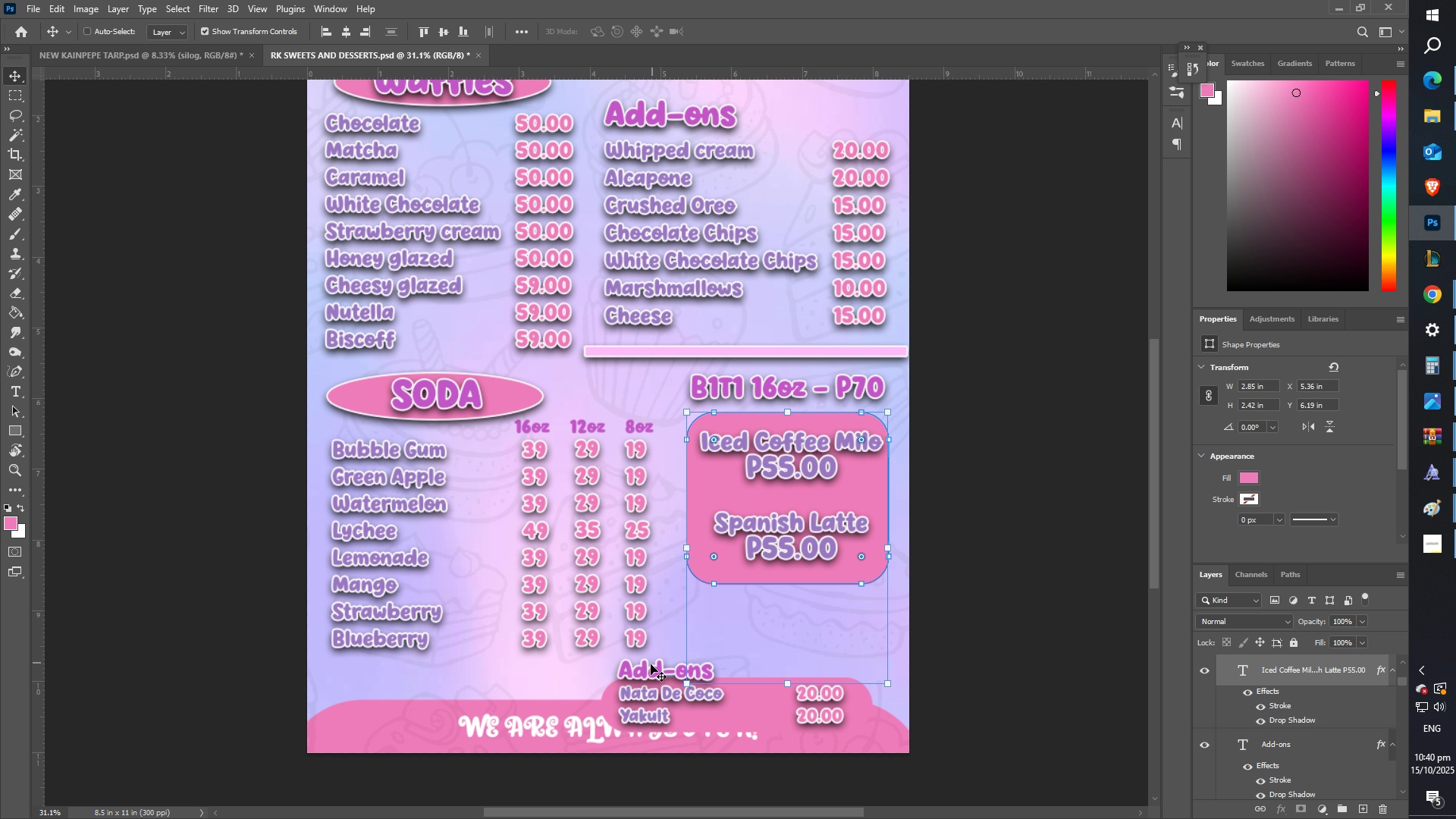 
right_click([648, 665])
 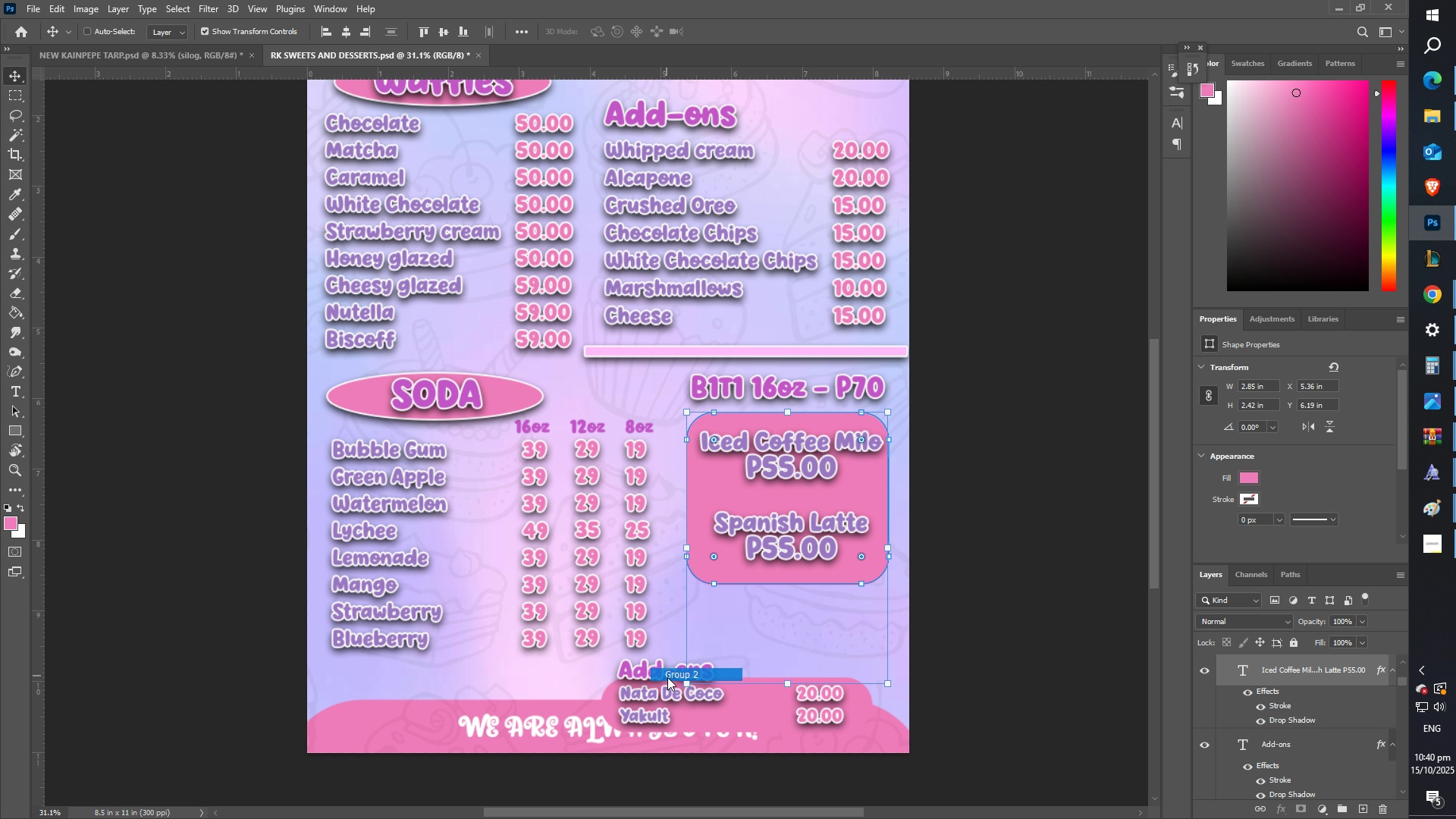 
left_click([667, 677])
 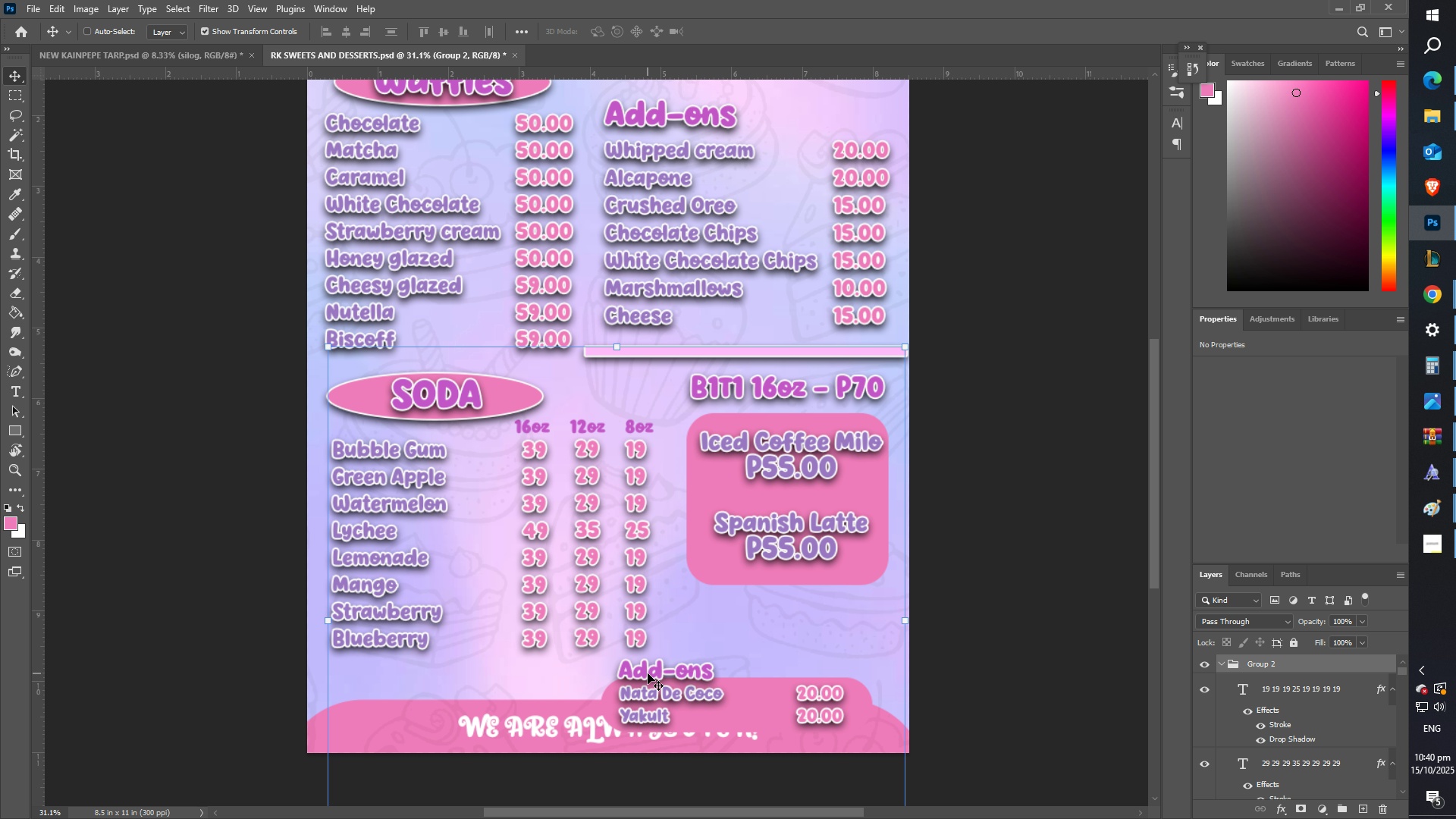 
right_click([648, 673])
 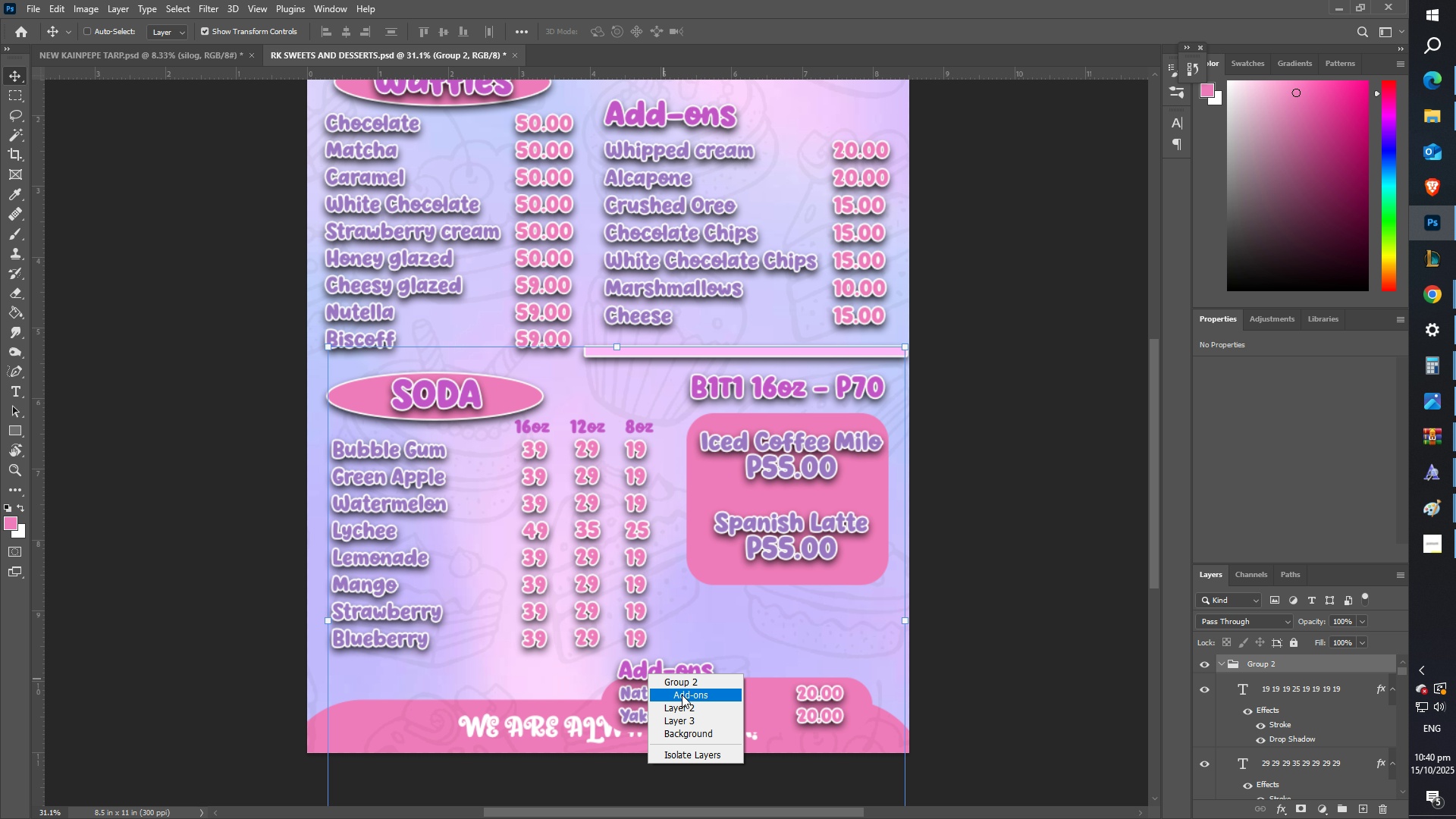 
left_click([682, 695])
 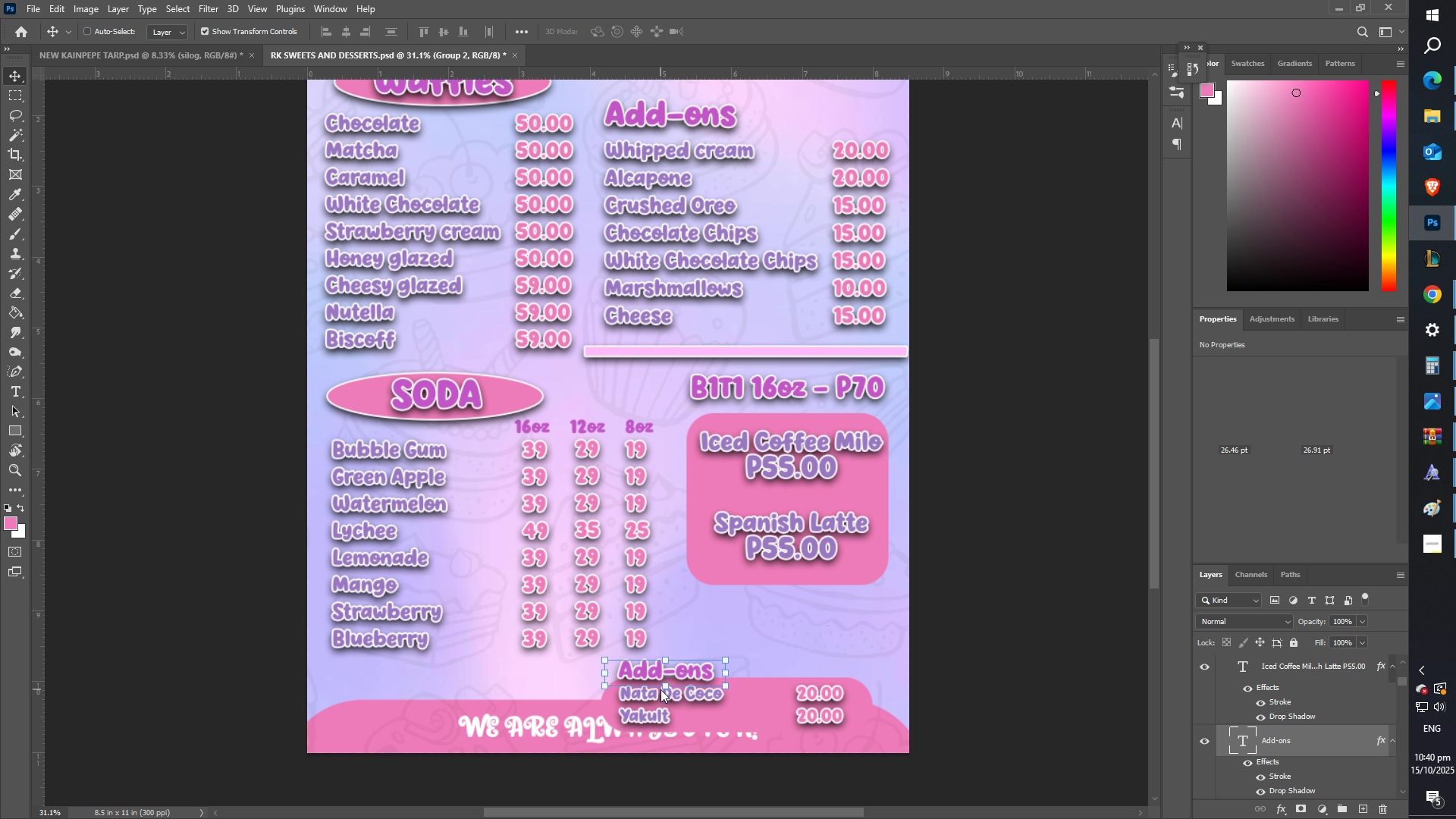 
hold_key(key=ShiftLeft, duration=1.5)
right_click([661, 695])
 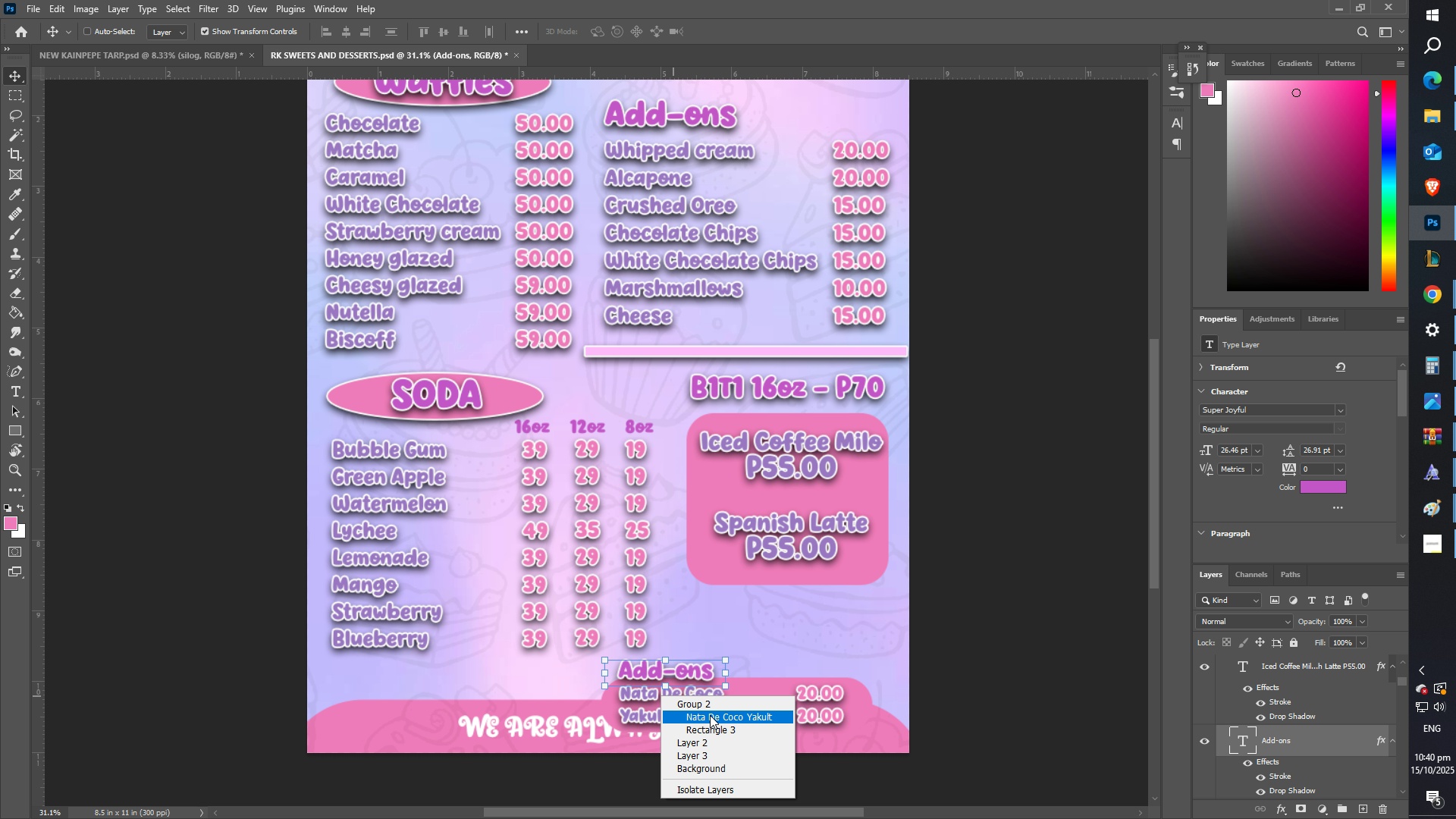 
left_click([710, 715])
 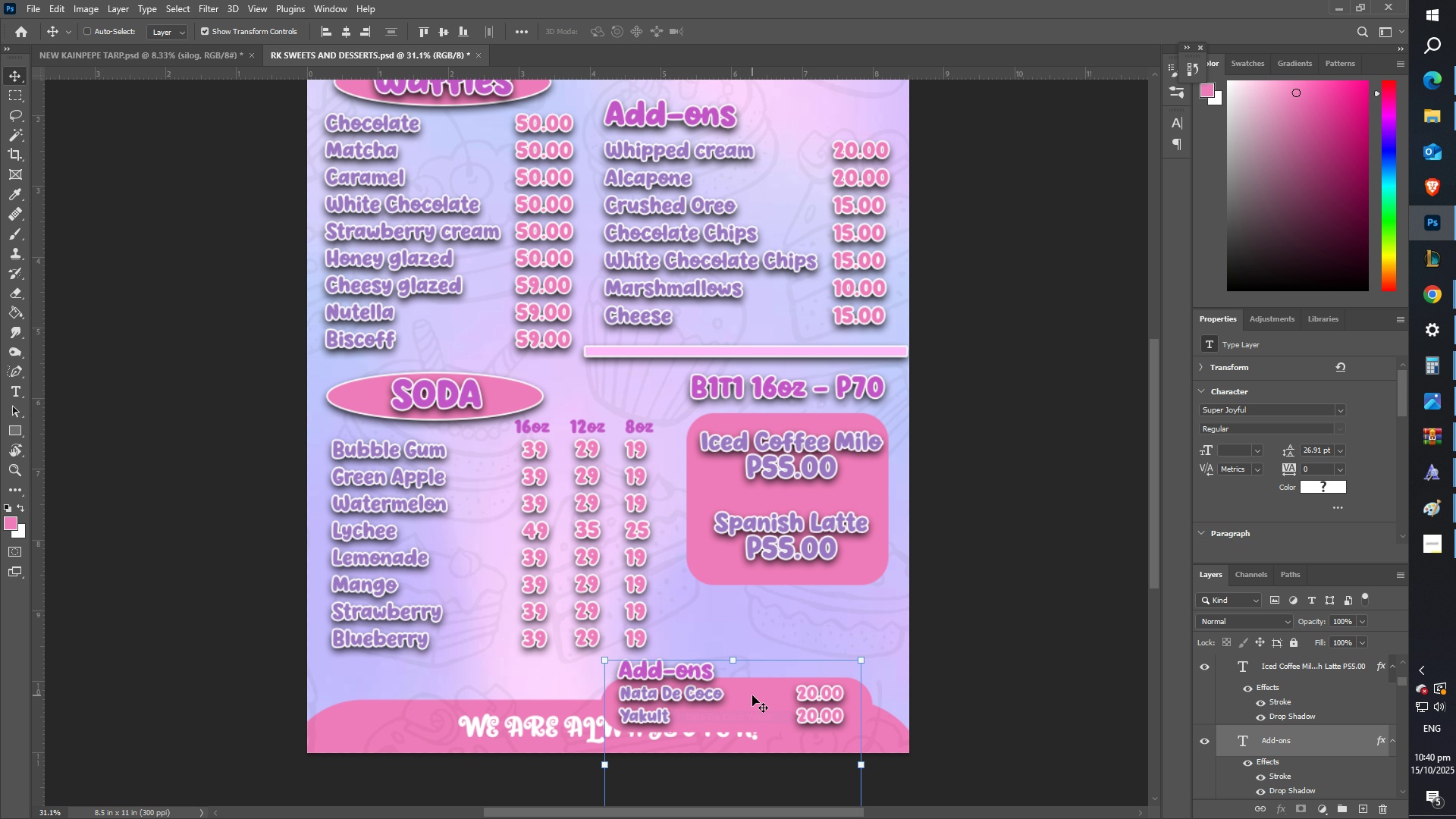 
right_click([752, 695])
 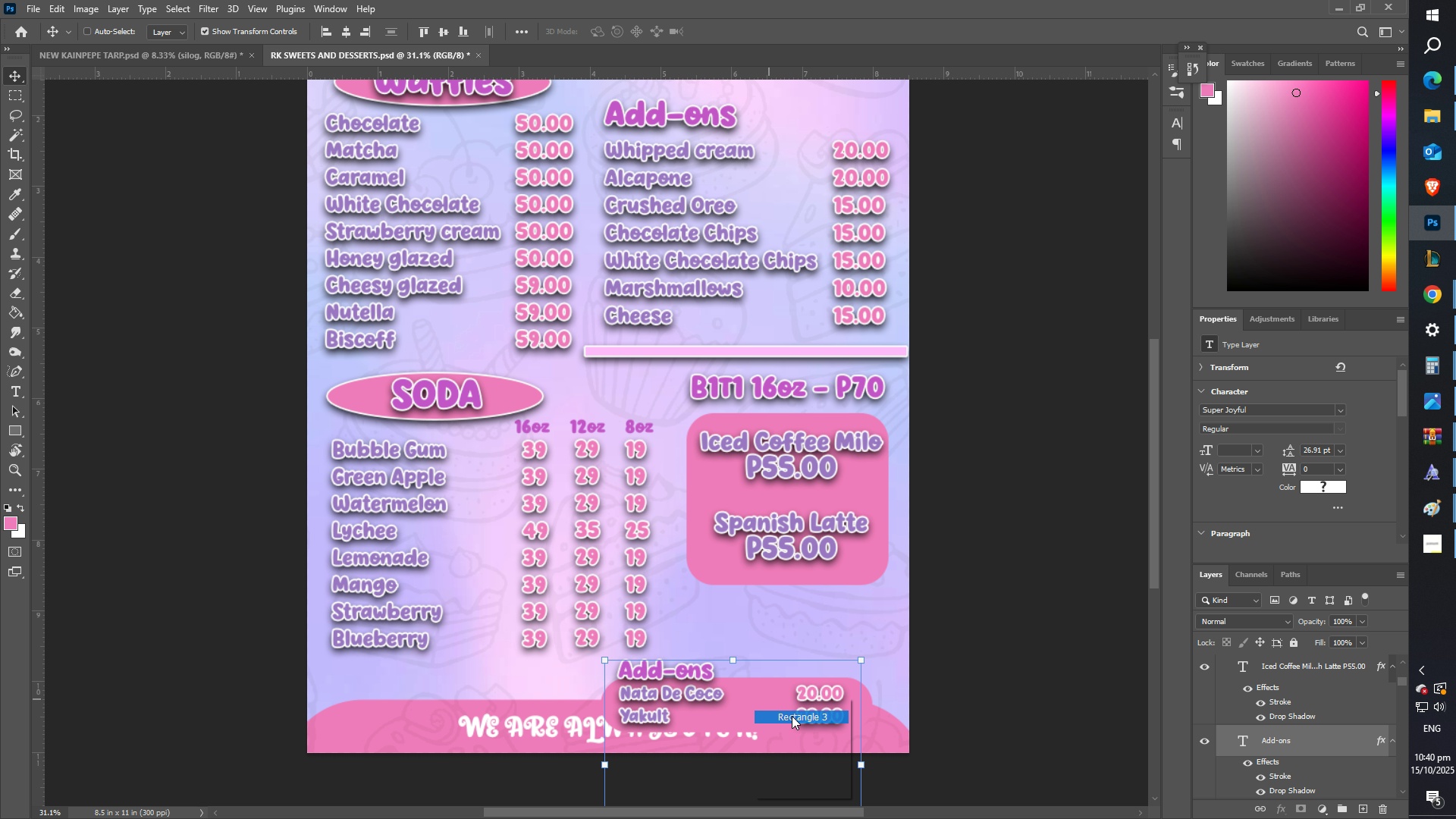 
hold_key(key=ShiftLeft, duration=1.51)
left_click([792, 716])
 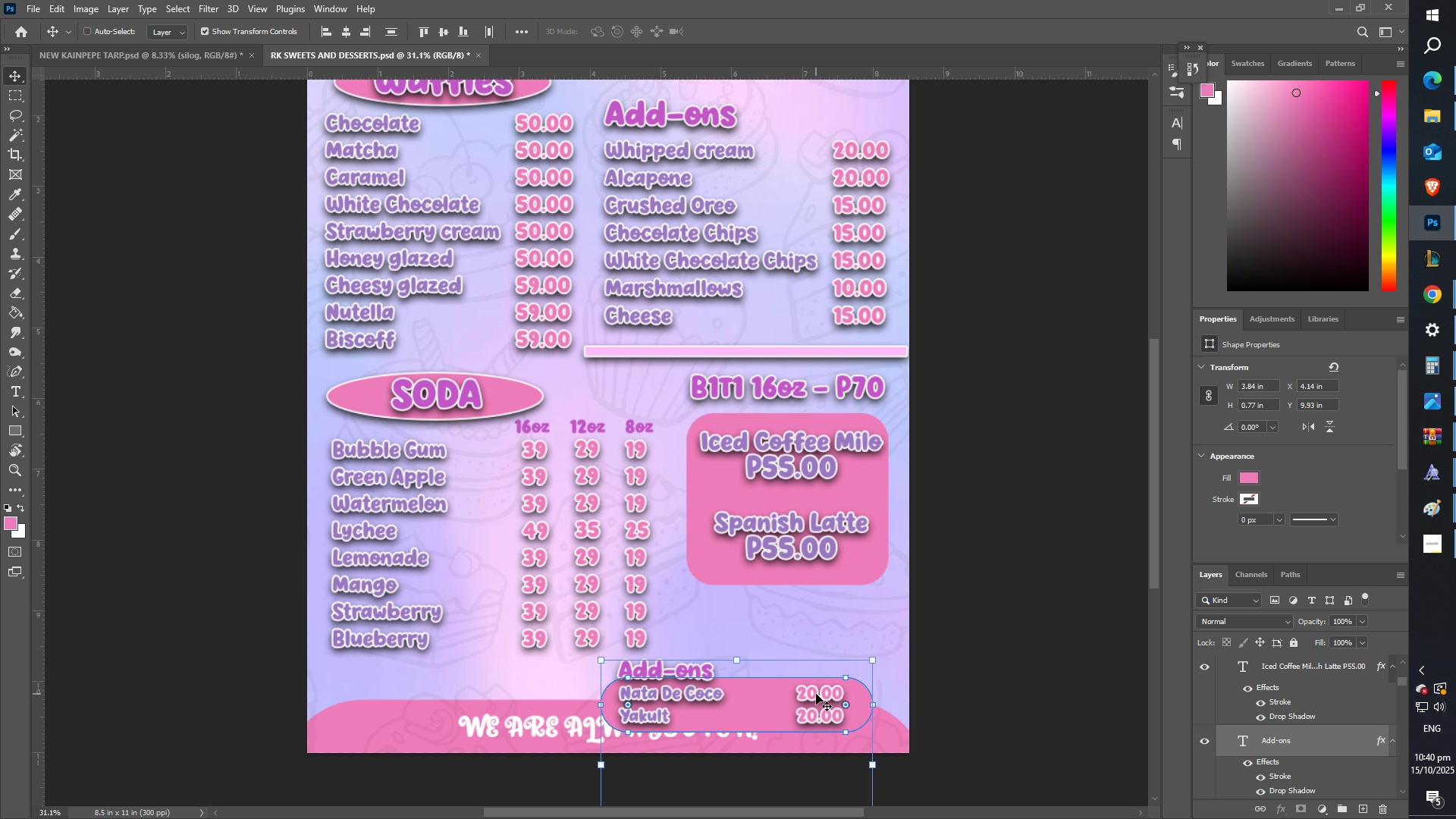 
right_click([816, 694])
 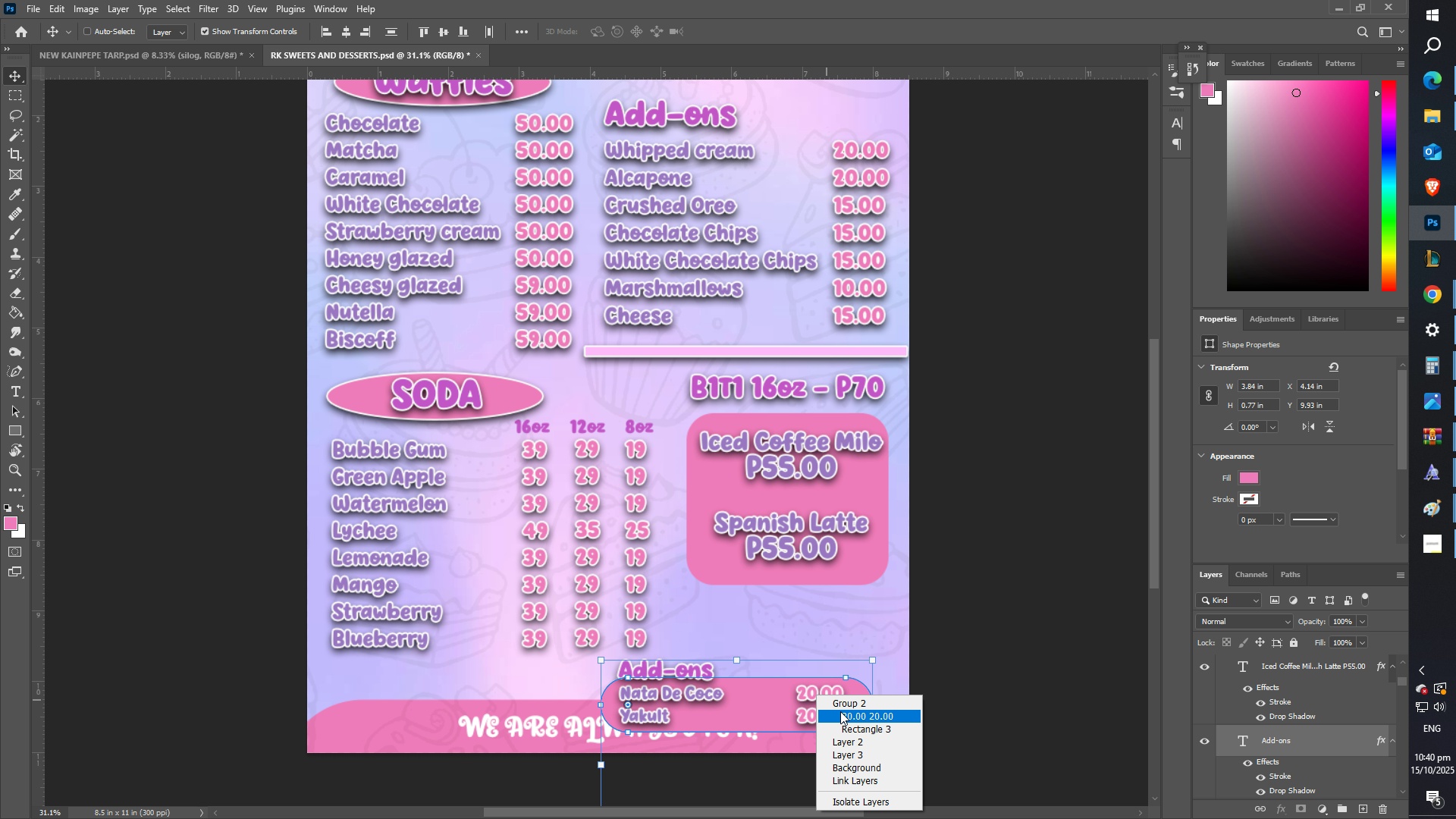 
hold_key(key=ShiftLeft, duration=0.42)
left_click([843, 712])
 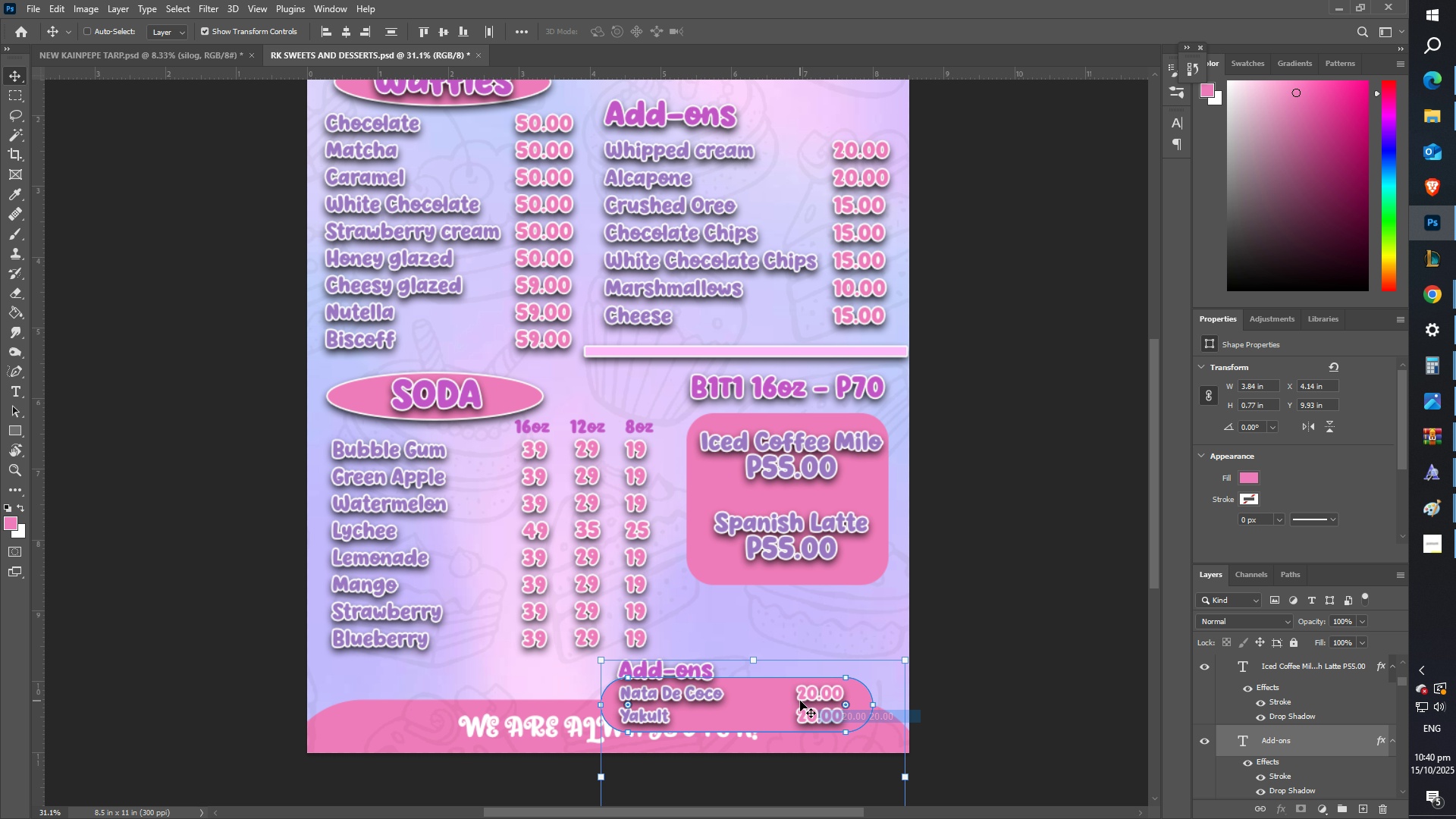 
left_click_drag(start_coordinate=[799, 701], to_coordinate=[874, 650])
 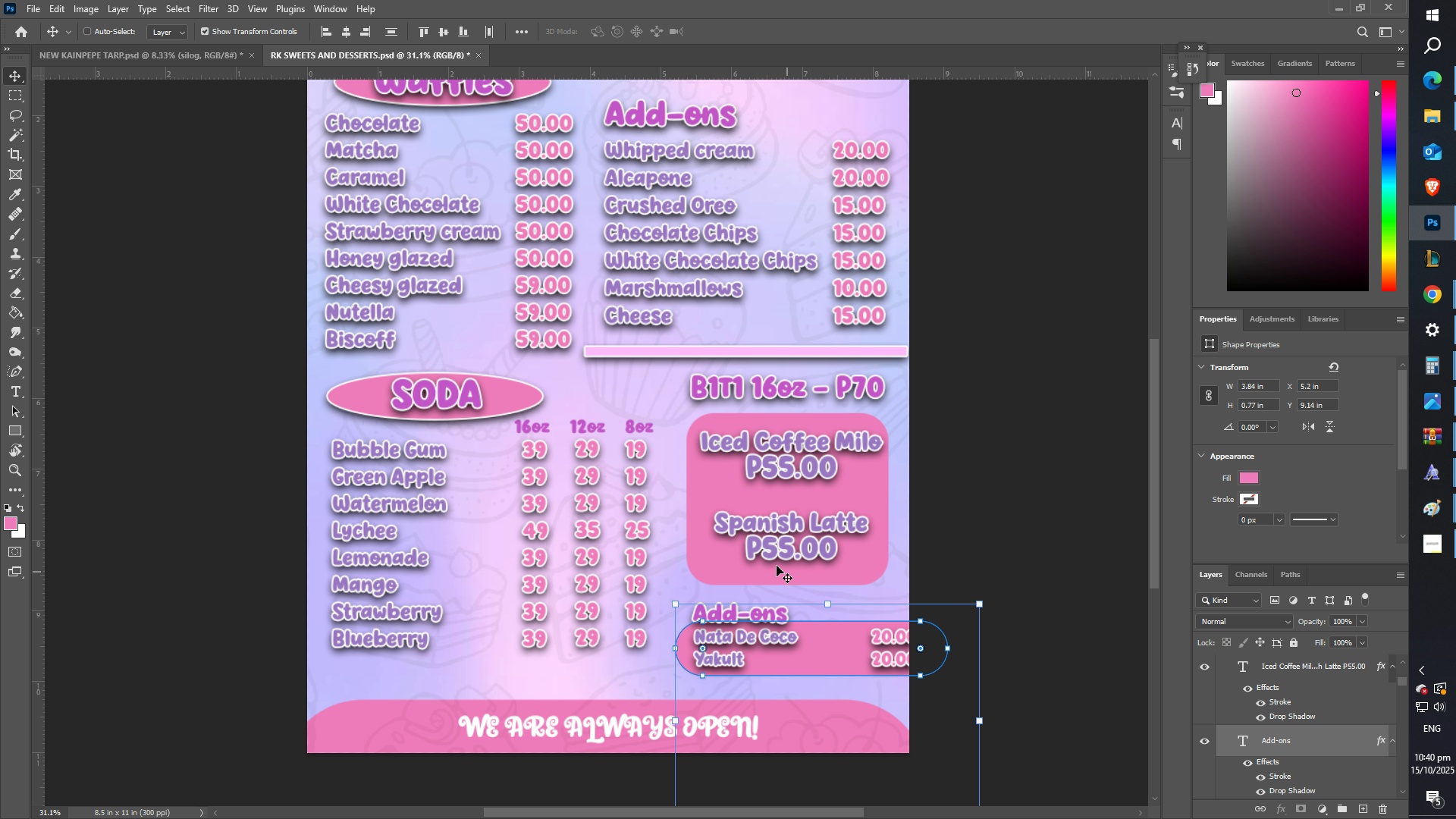 
scroll: coordinate [791, 498], scroll_direction: up, amount: 6.0
 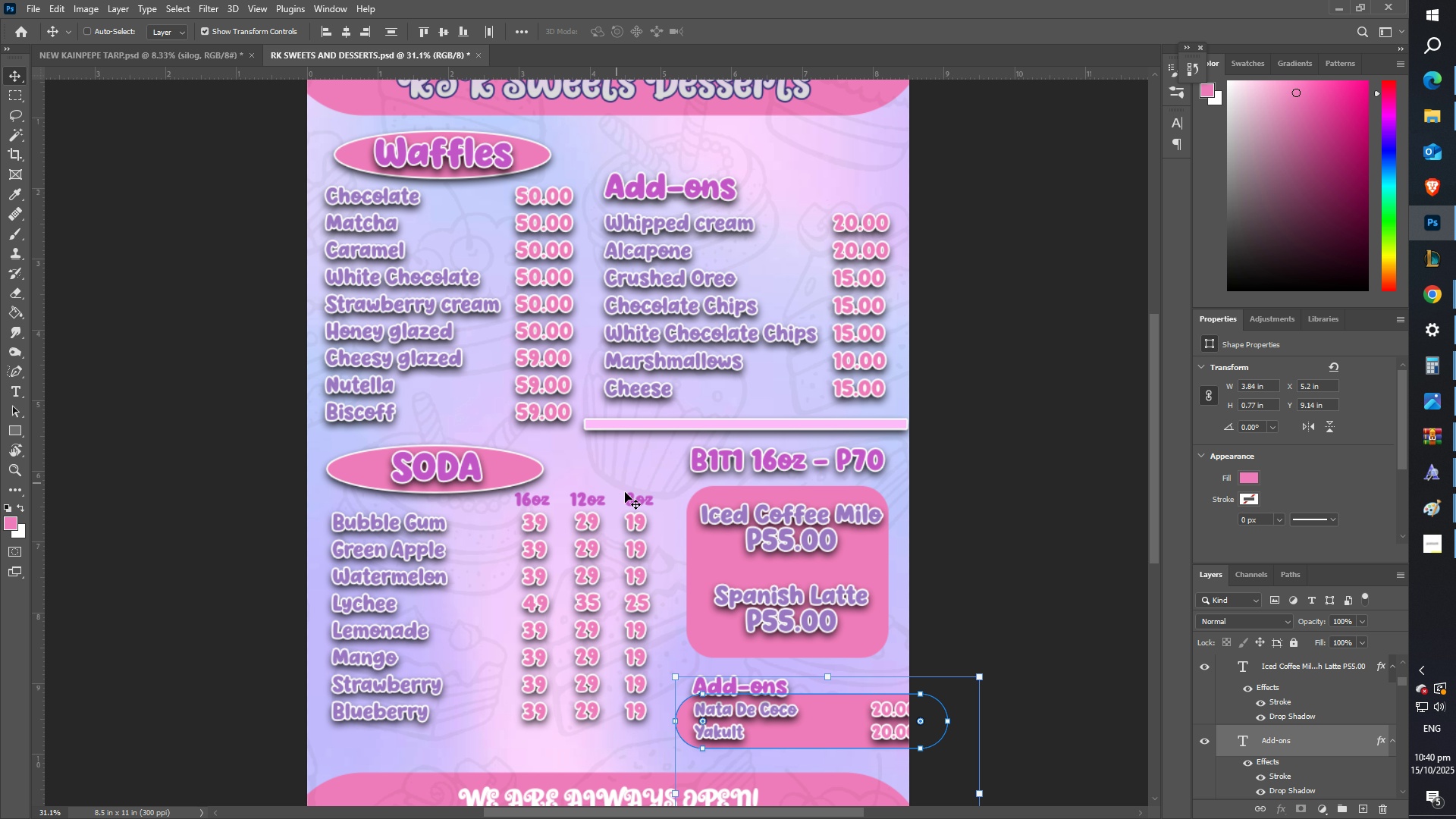 
scroll: coordinate [613, 501], scroll_direction: down, amount: 5.0
 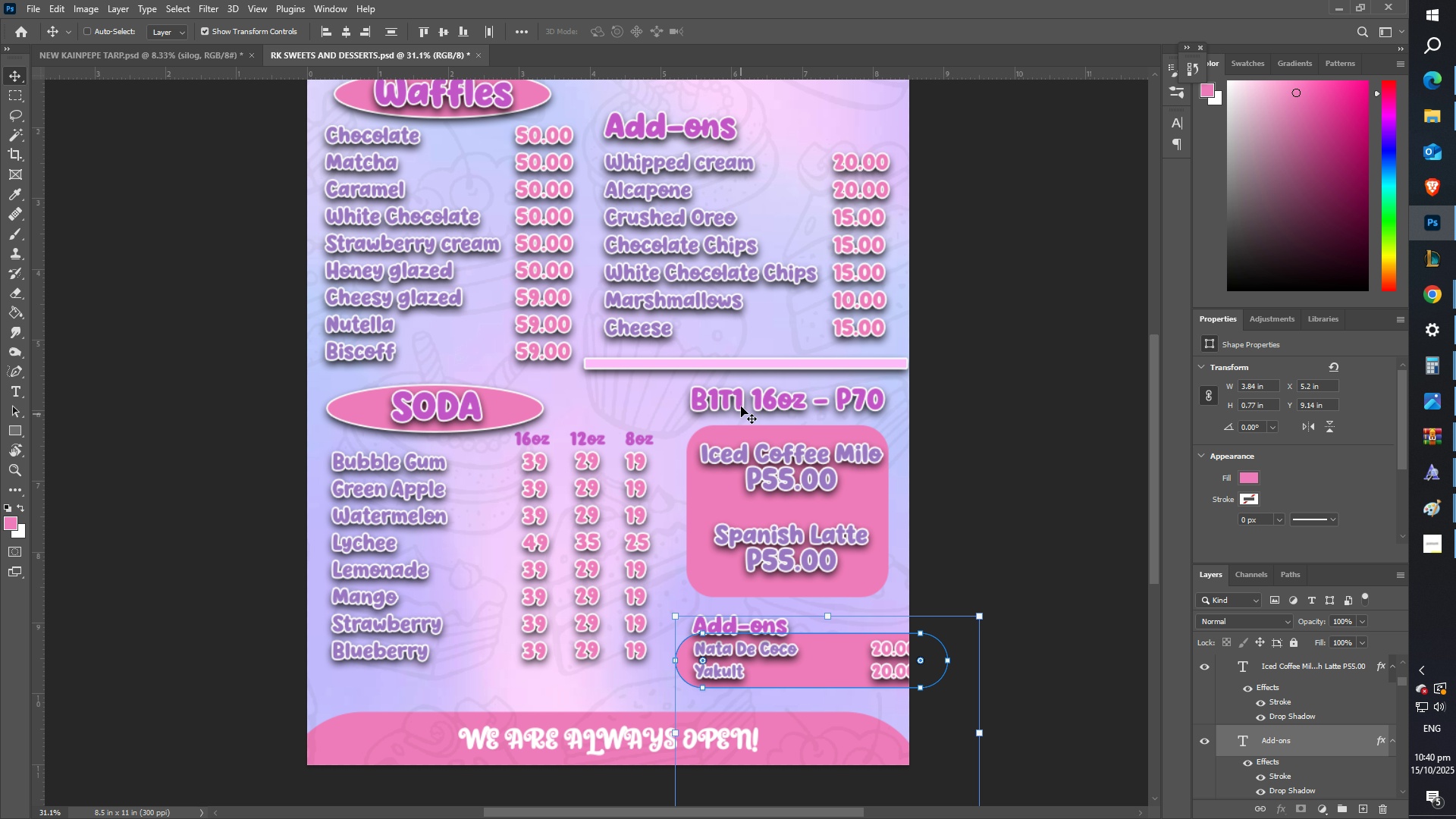 
right_click([745, 397])
 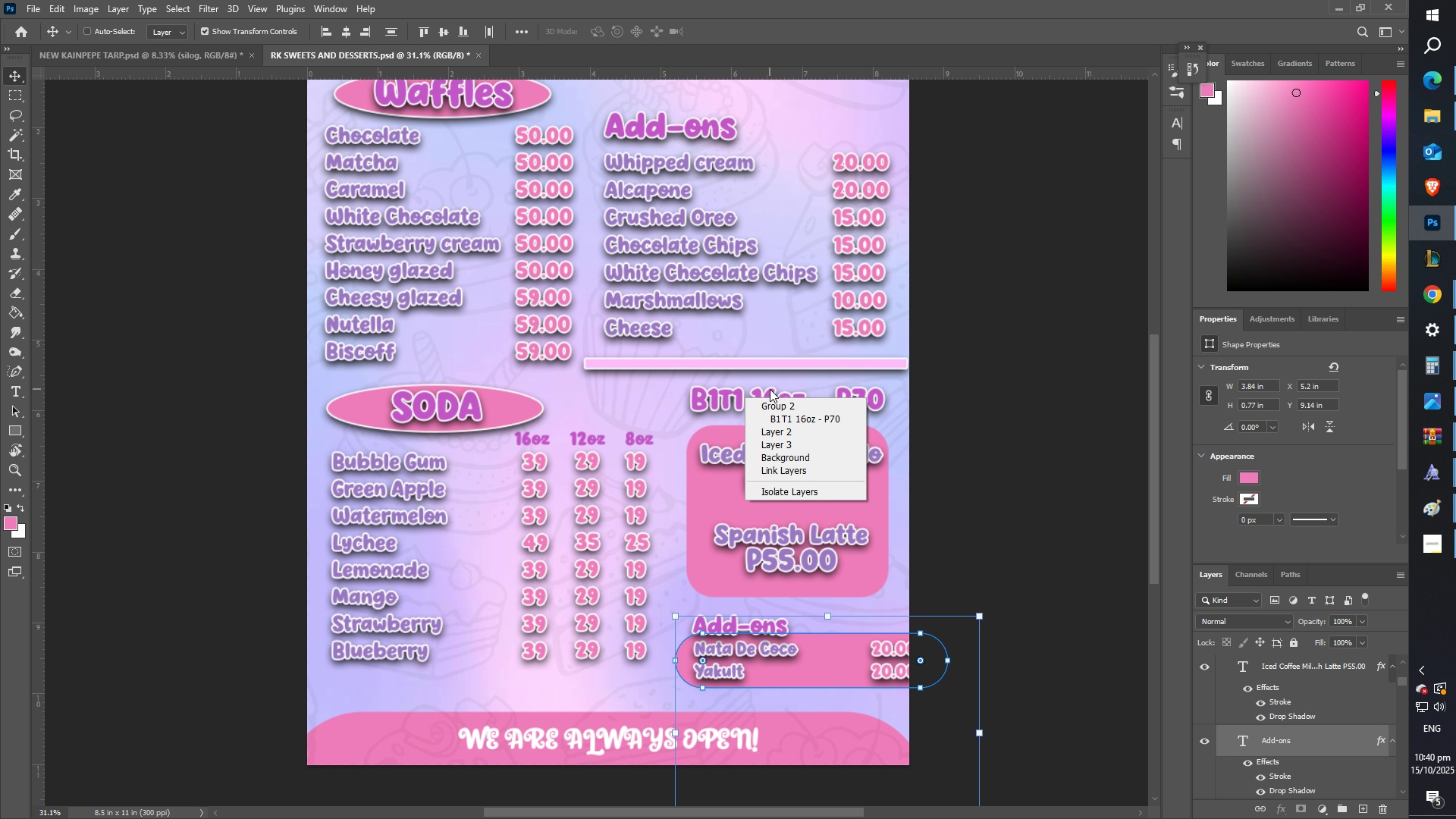 
right_click([770, 389])
 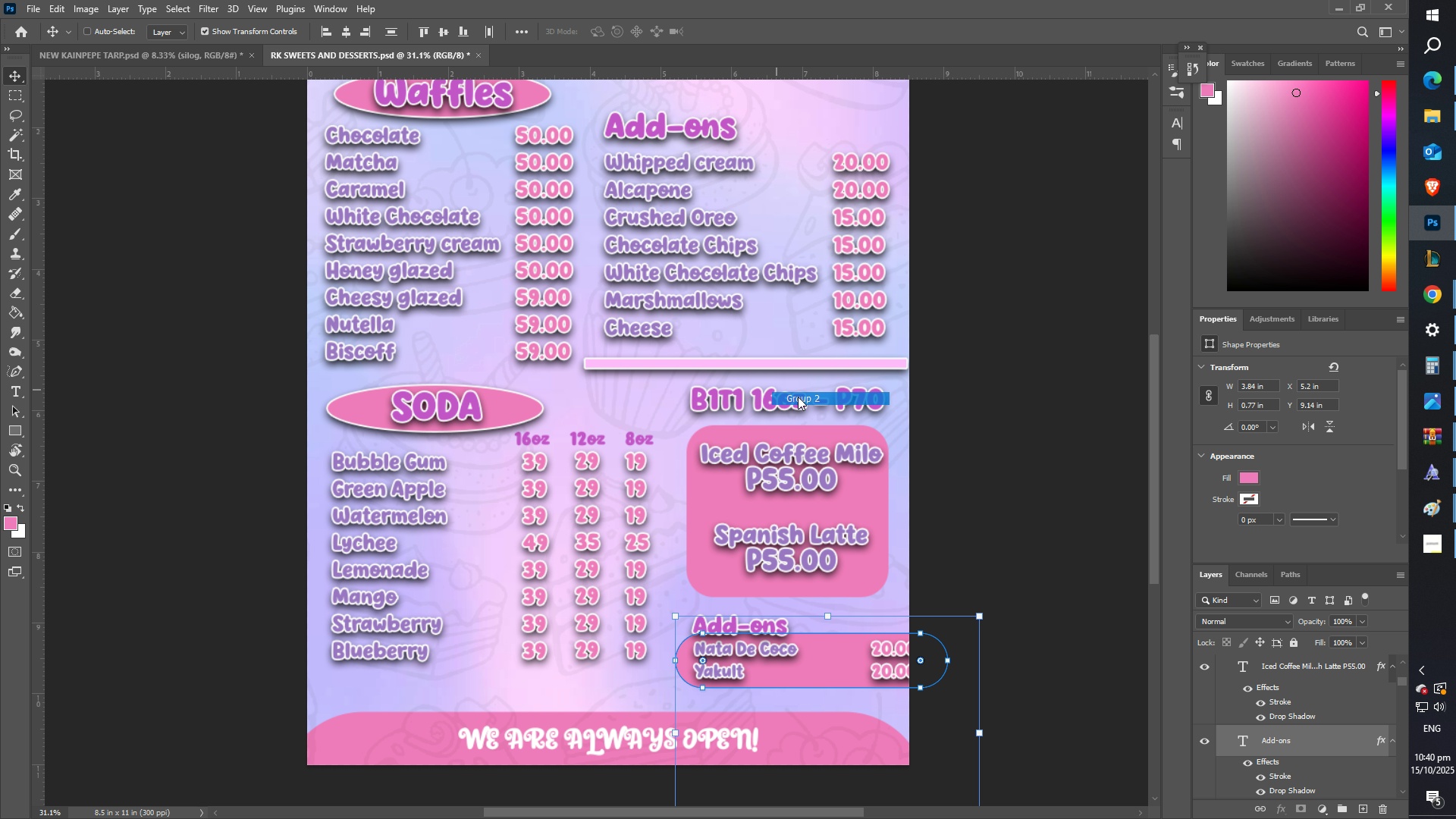 
left_click([798, 397])
 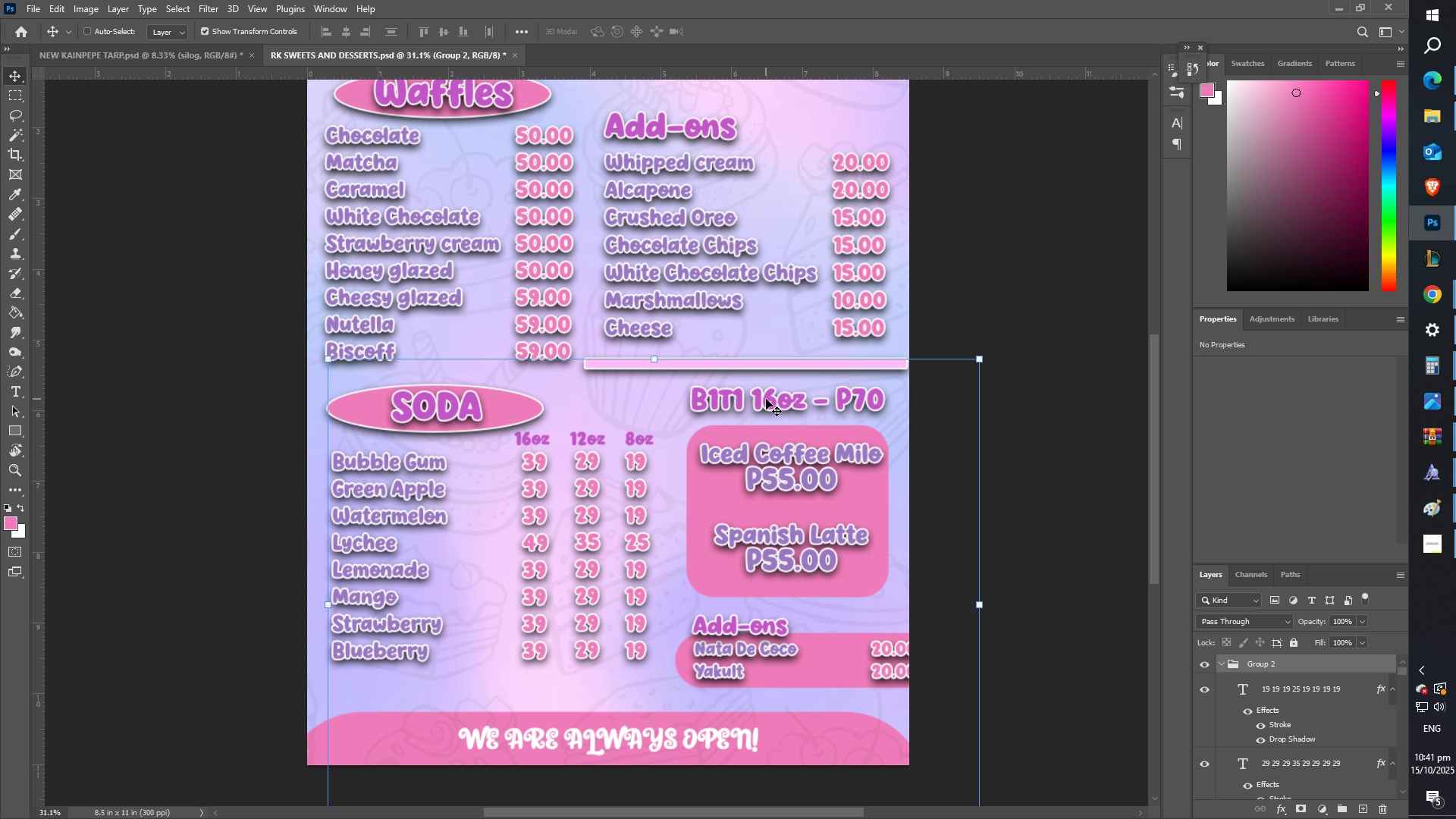 
right_click([766, 399])
 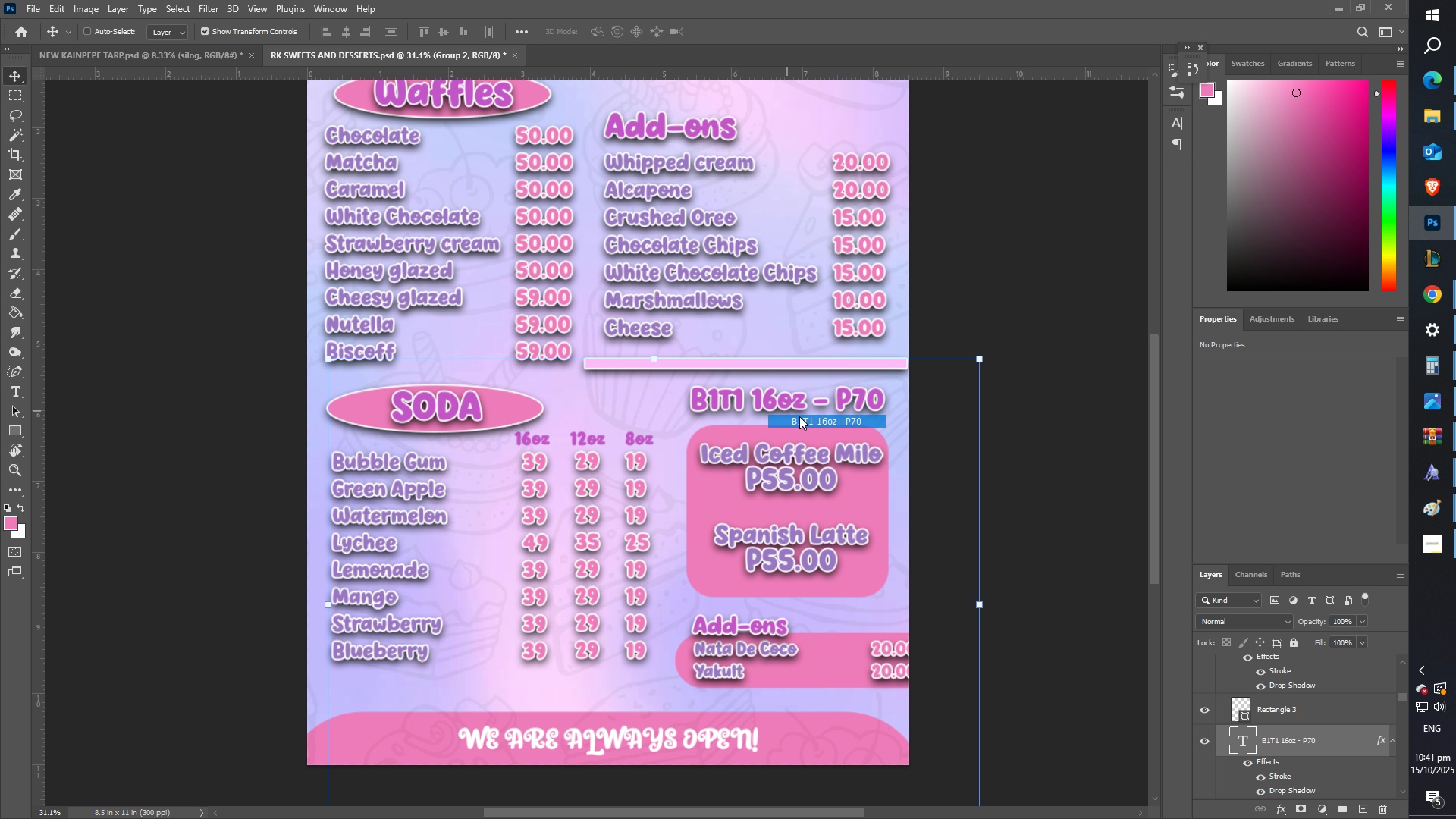 
left_click([802, 422])
 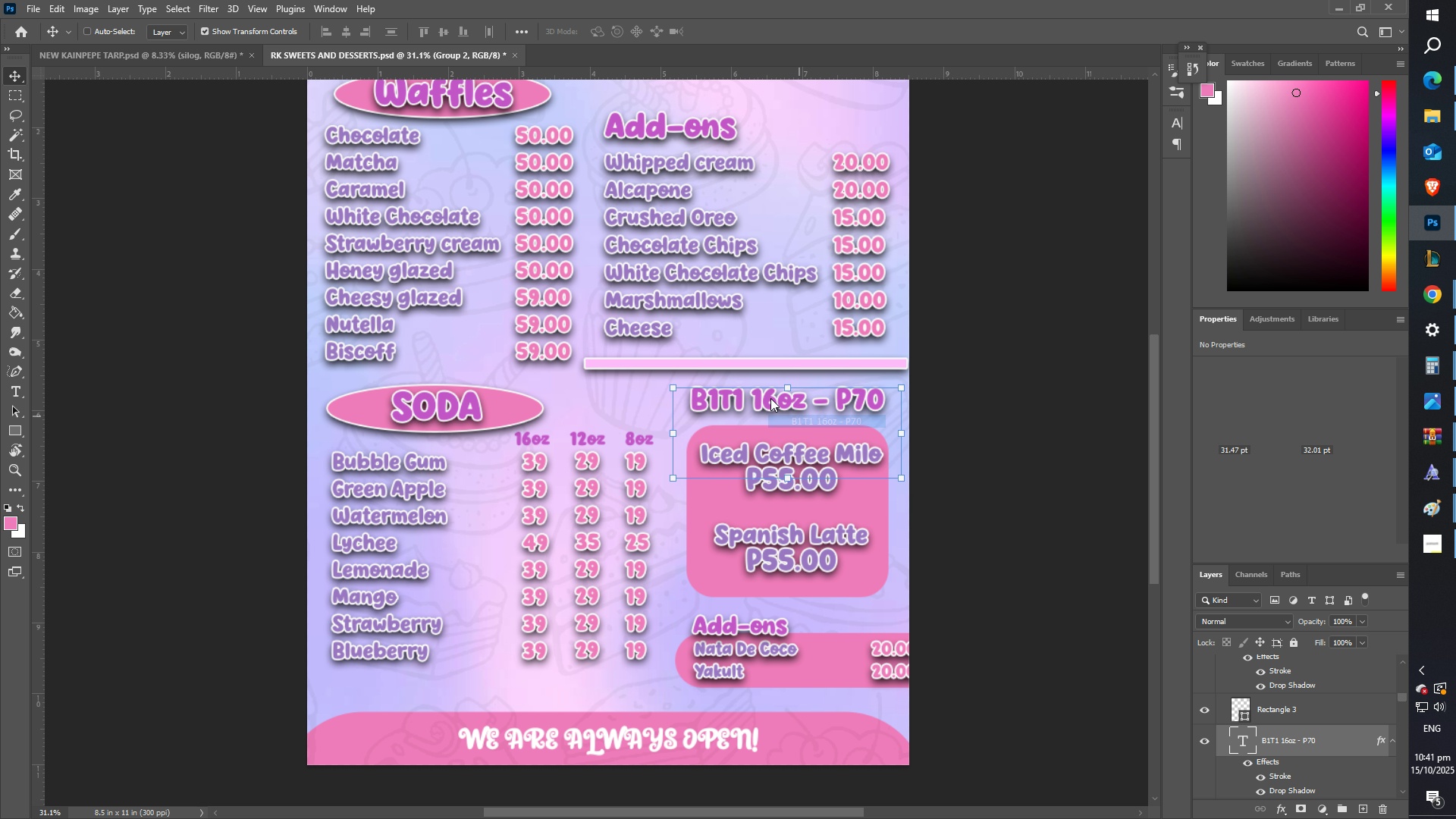 
left_click_drag(start_coordinate=[769, 397], to_coordinate=[417, 688])
 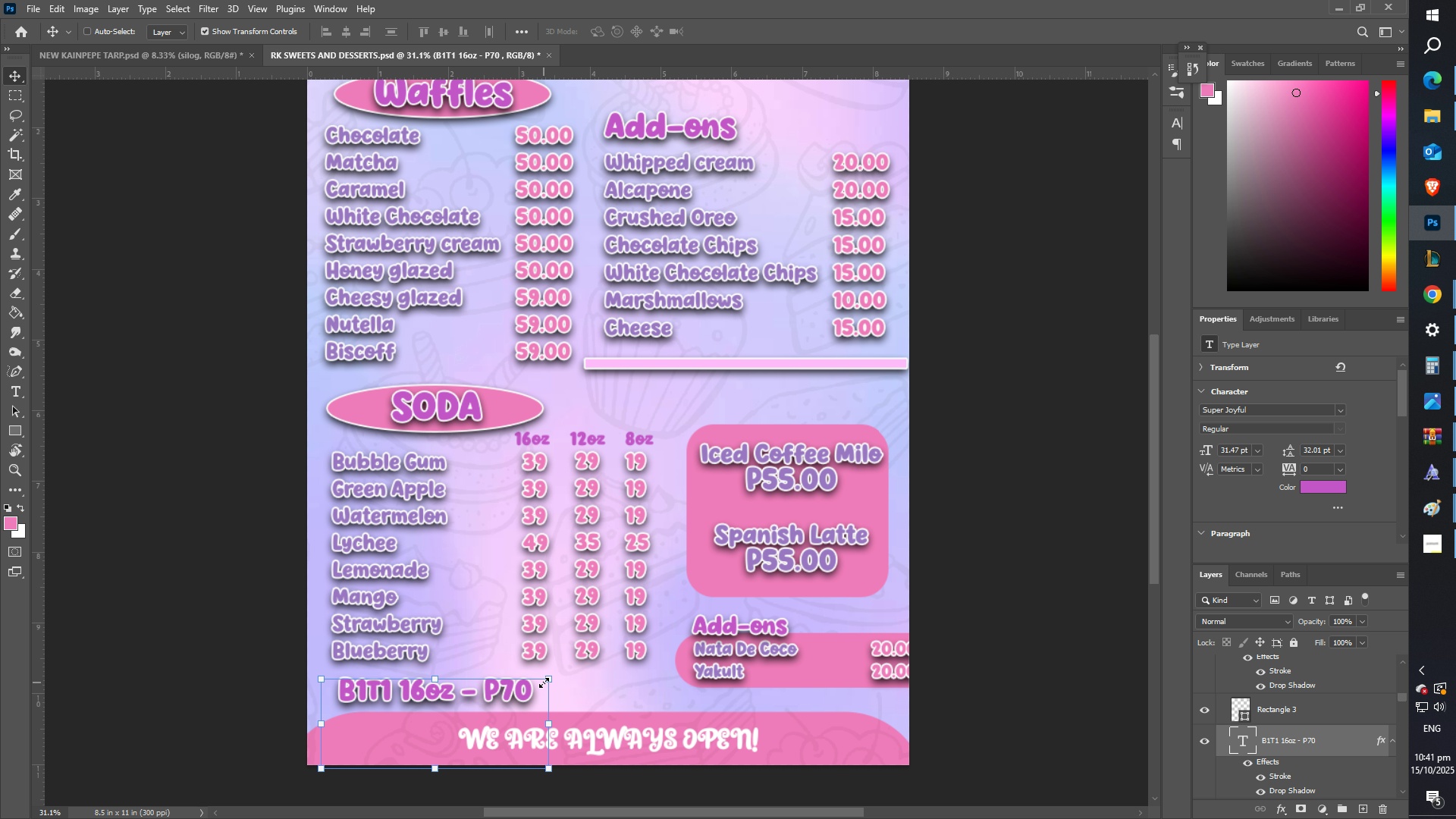 
left_click_drag(start_coordinate=[548, 681], to_coordinate=[626, 696])
 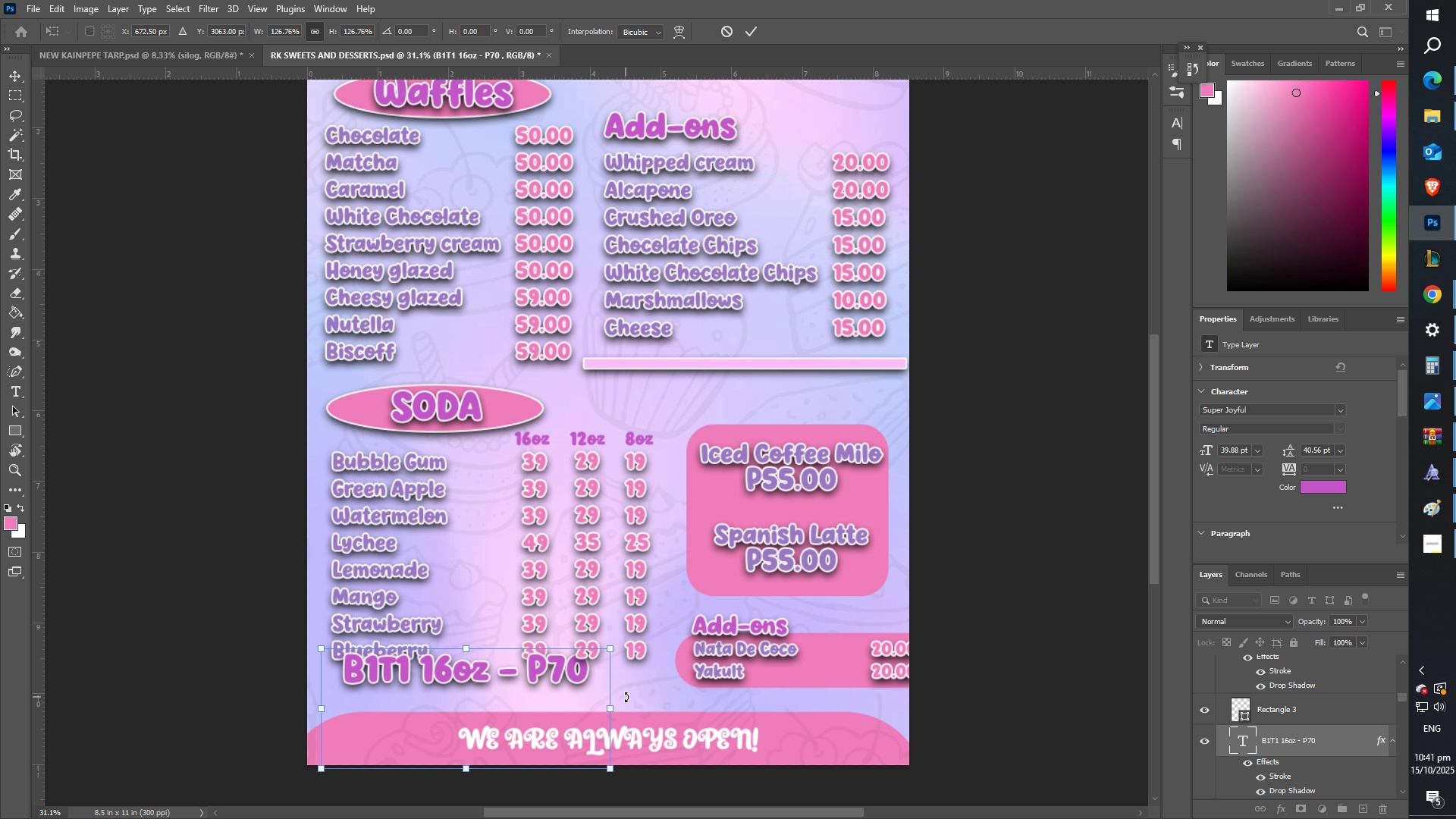 
key(Enter)
 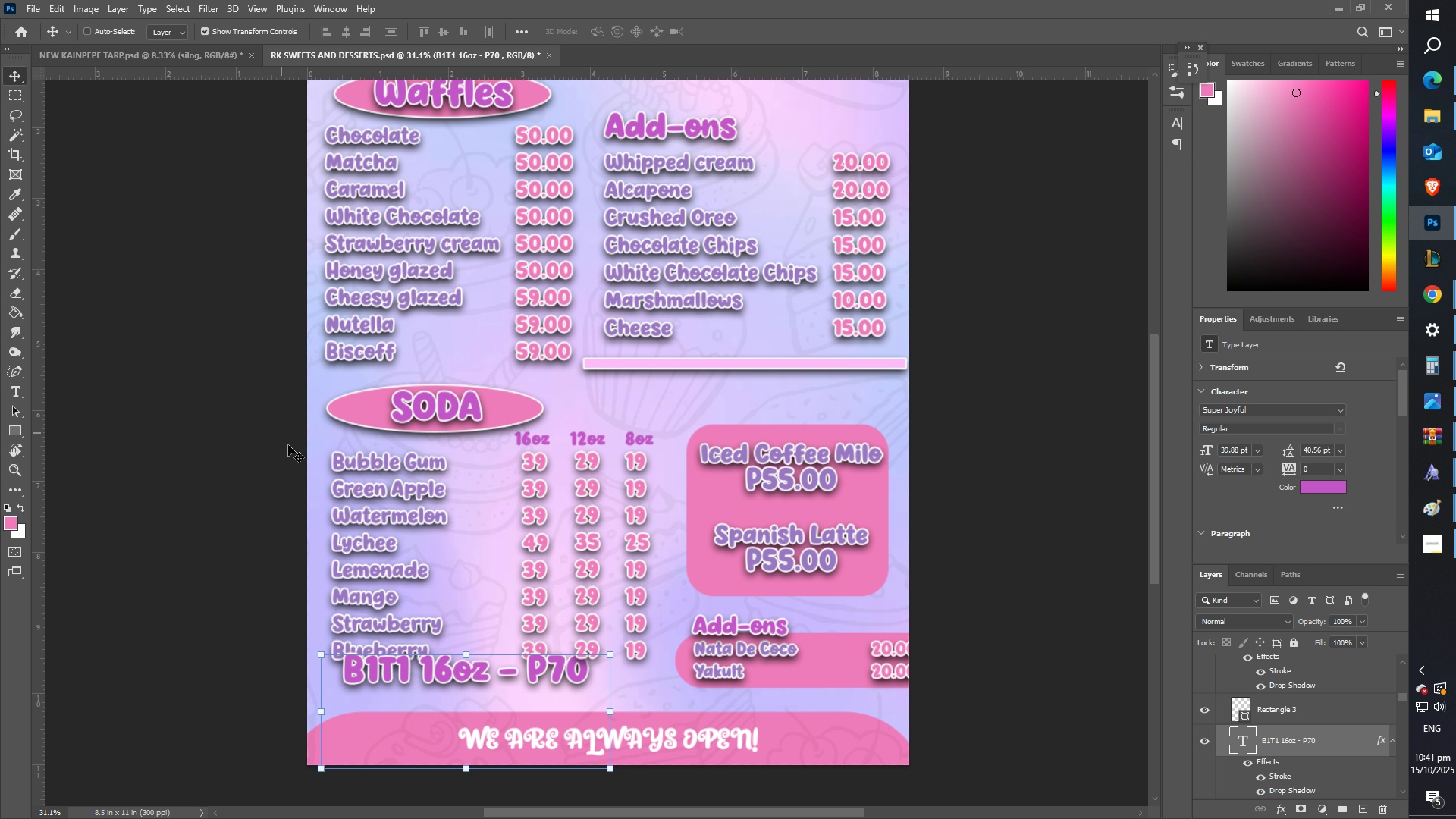 
left_click_drag(start_coordinate=[422, 664], to_coordinate=[652, 399])
 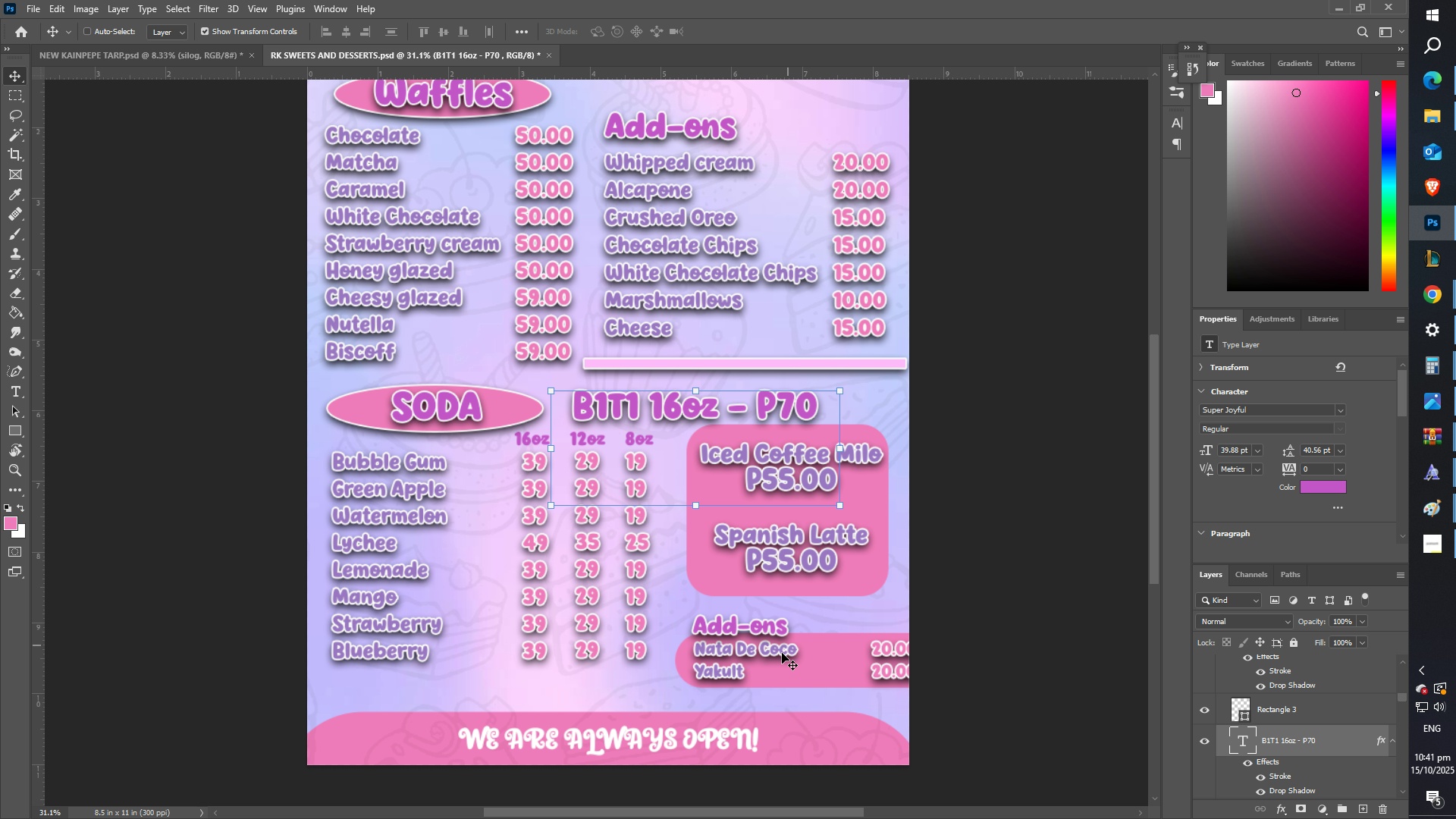 
right_click([824, 649])
 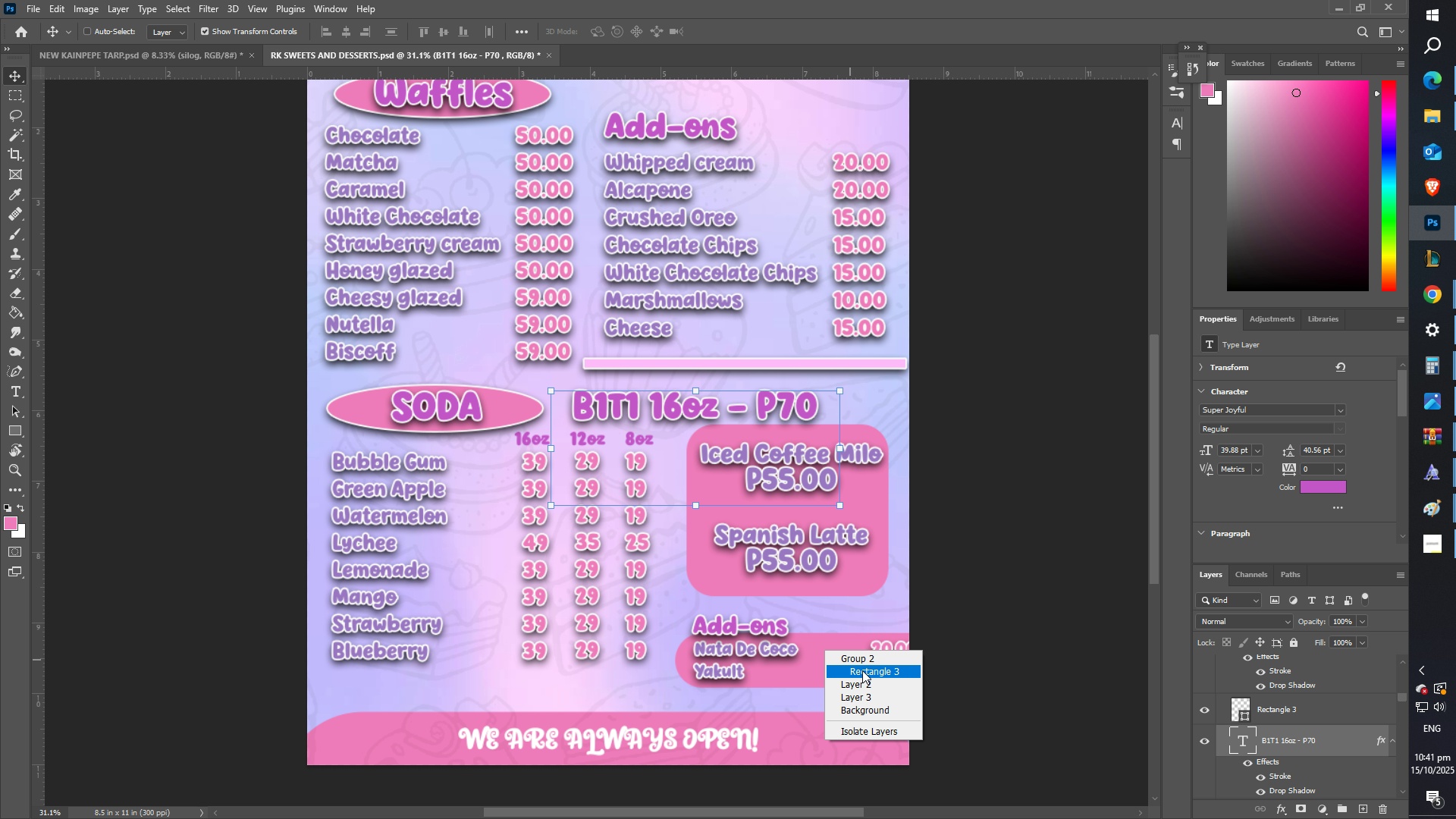 
left_click([862, 670])
 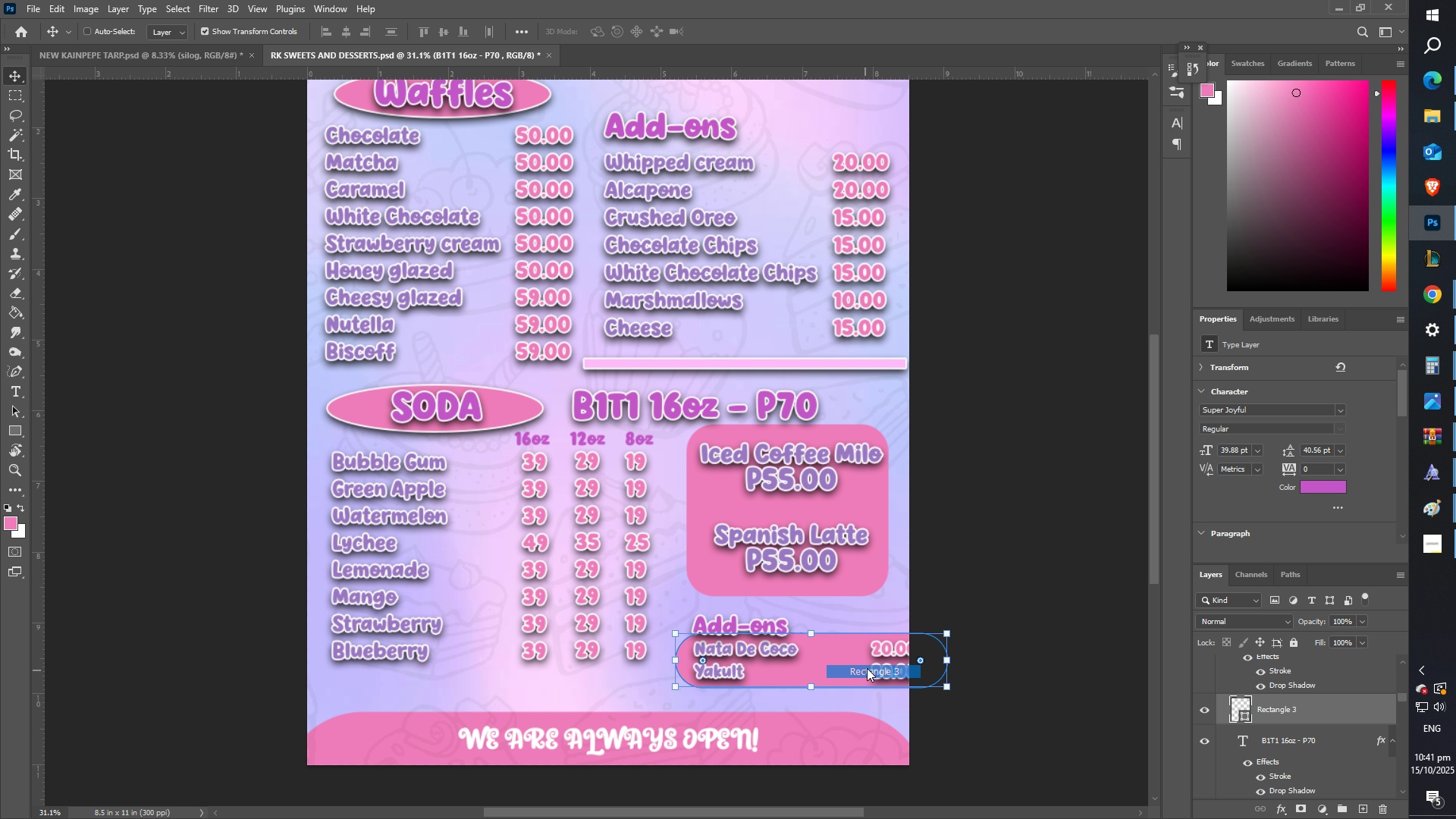 
key(Control+T)
 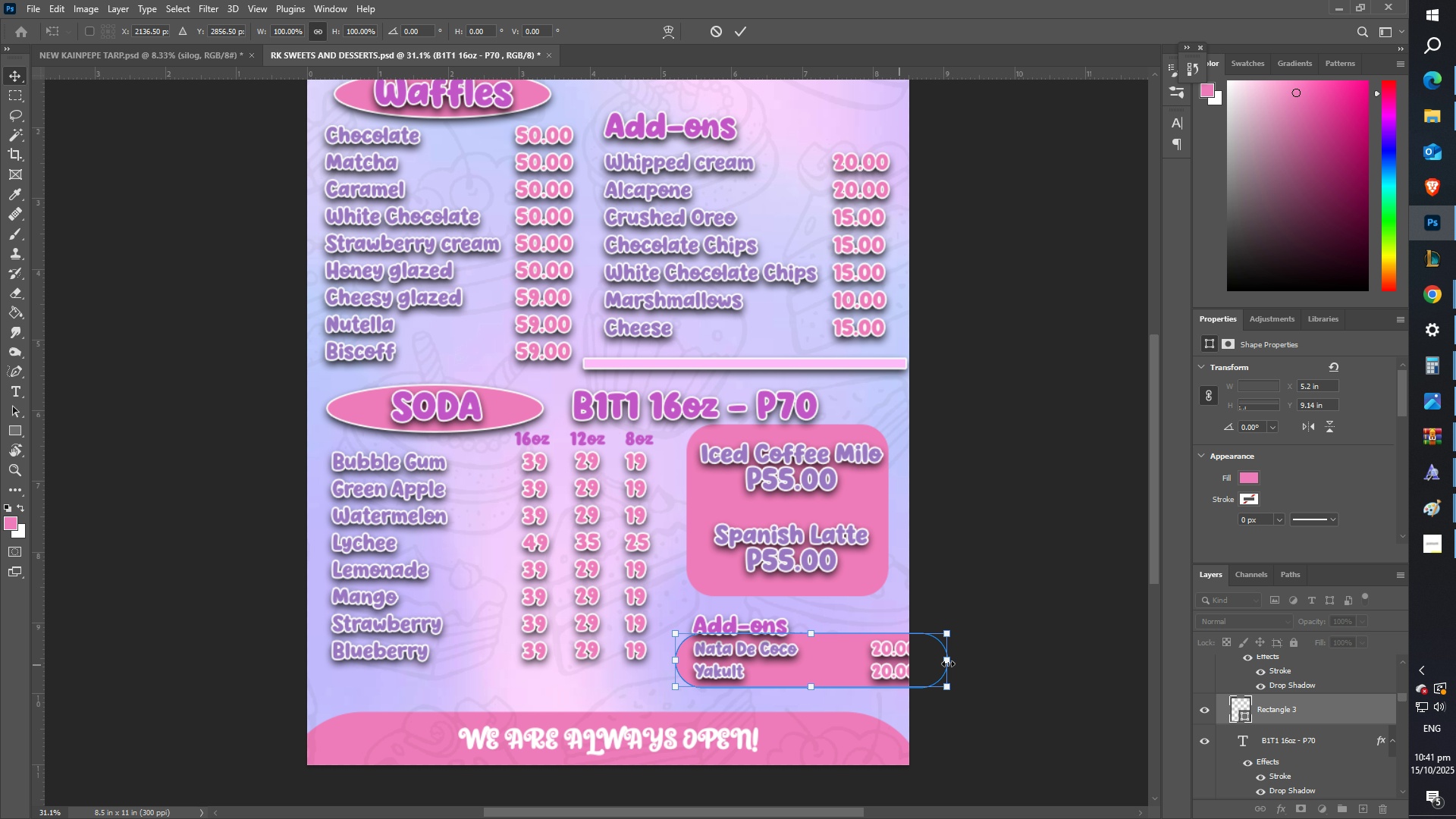 
hold_key(key=ShiftLeft, duration=1.52)
left_click_drag(start_coordinate=[949, 665], to_coordinate=[893, 660])
 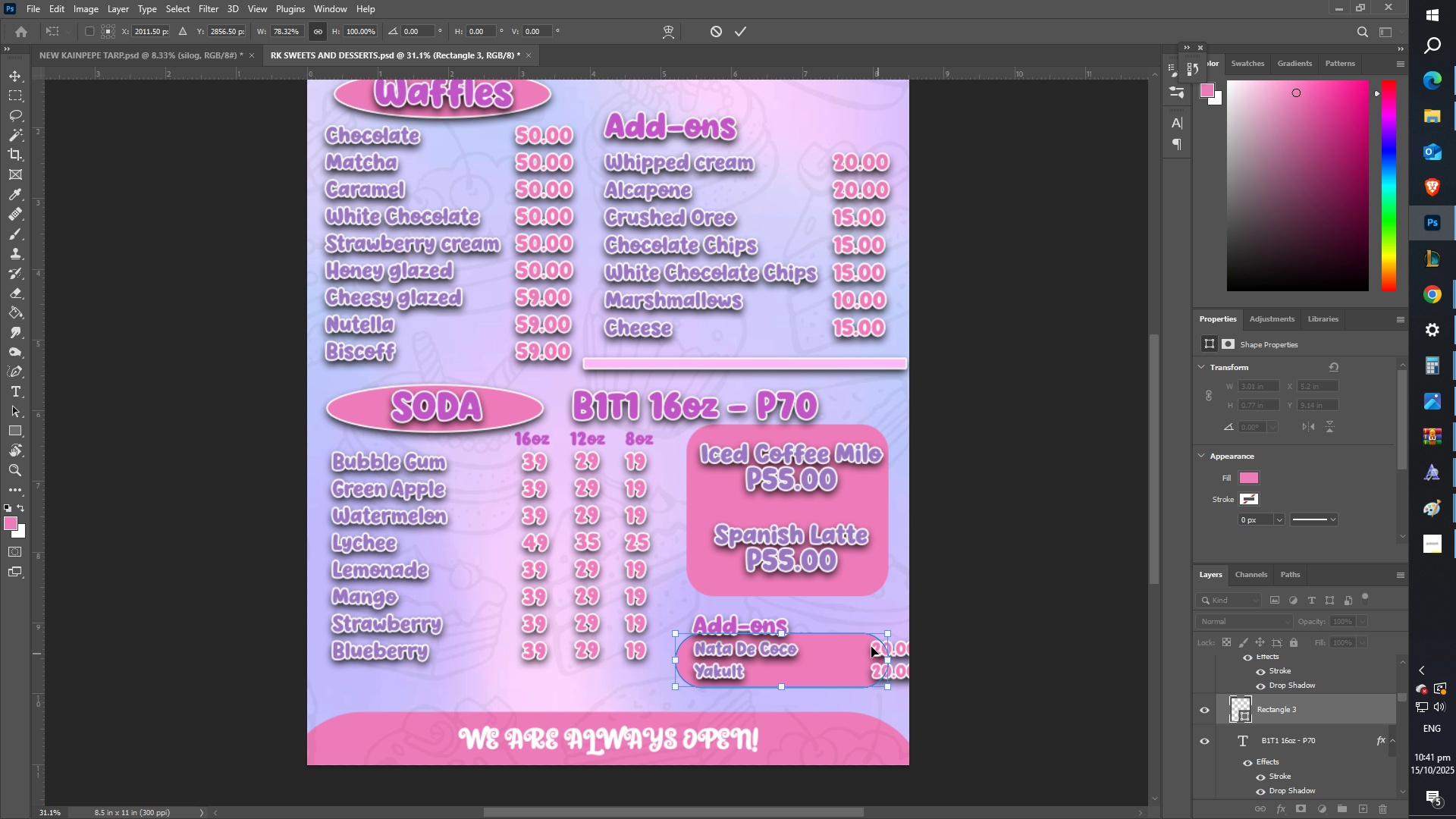 
hold_key(key=ShiftLeft, duration=0.68)
 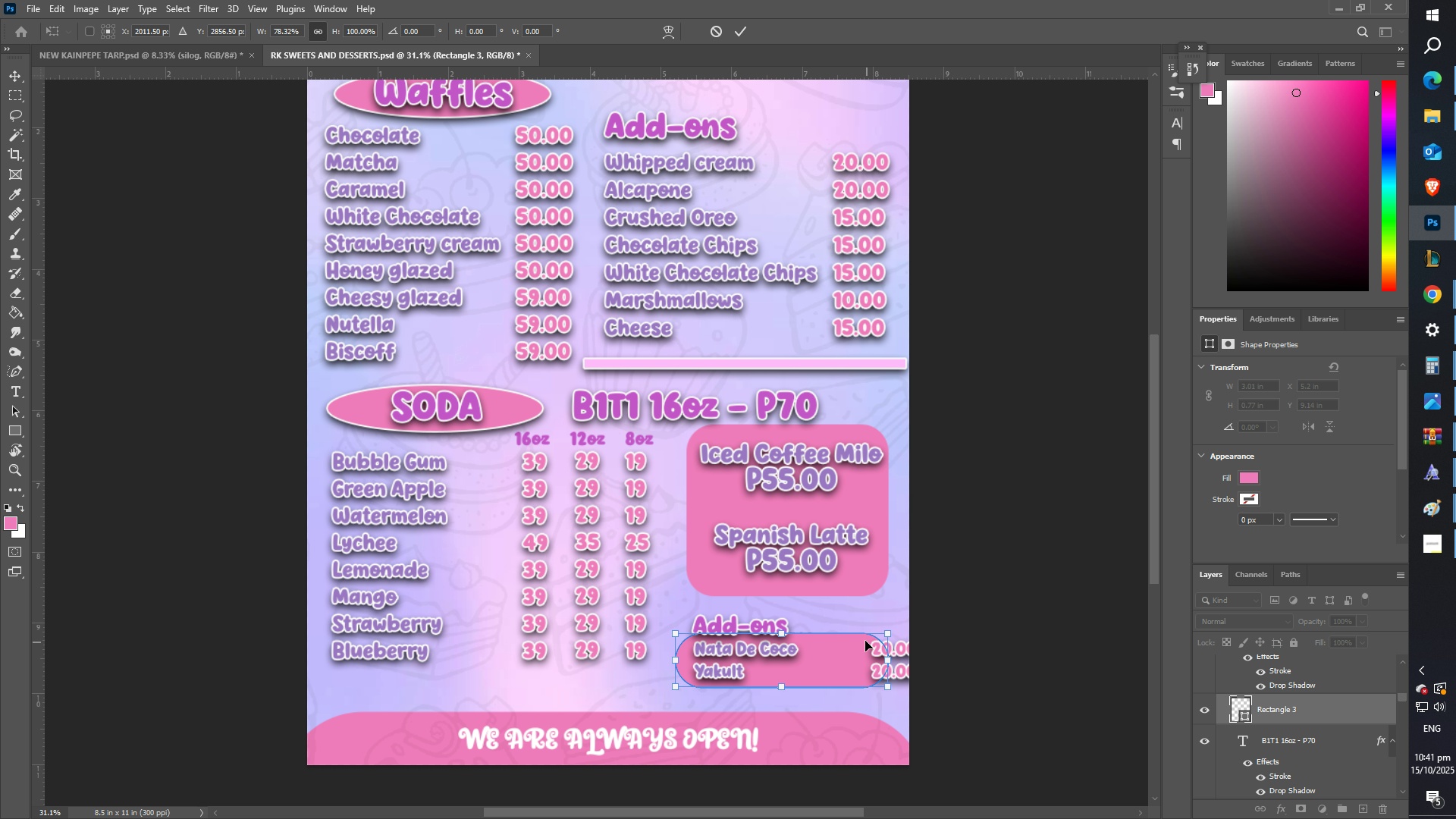 
key(Enter)
 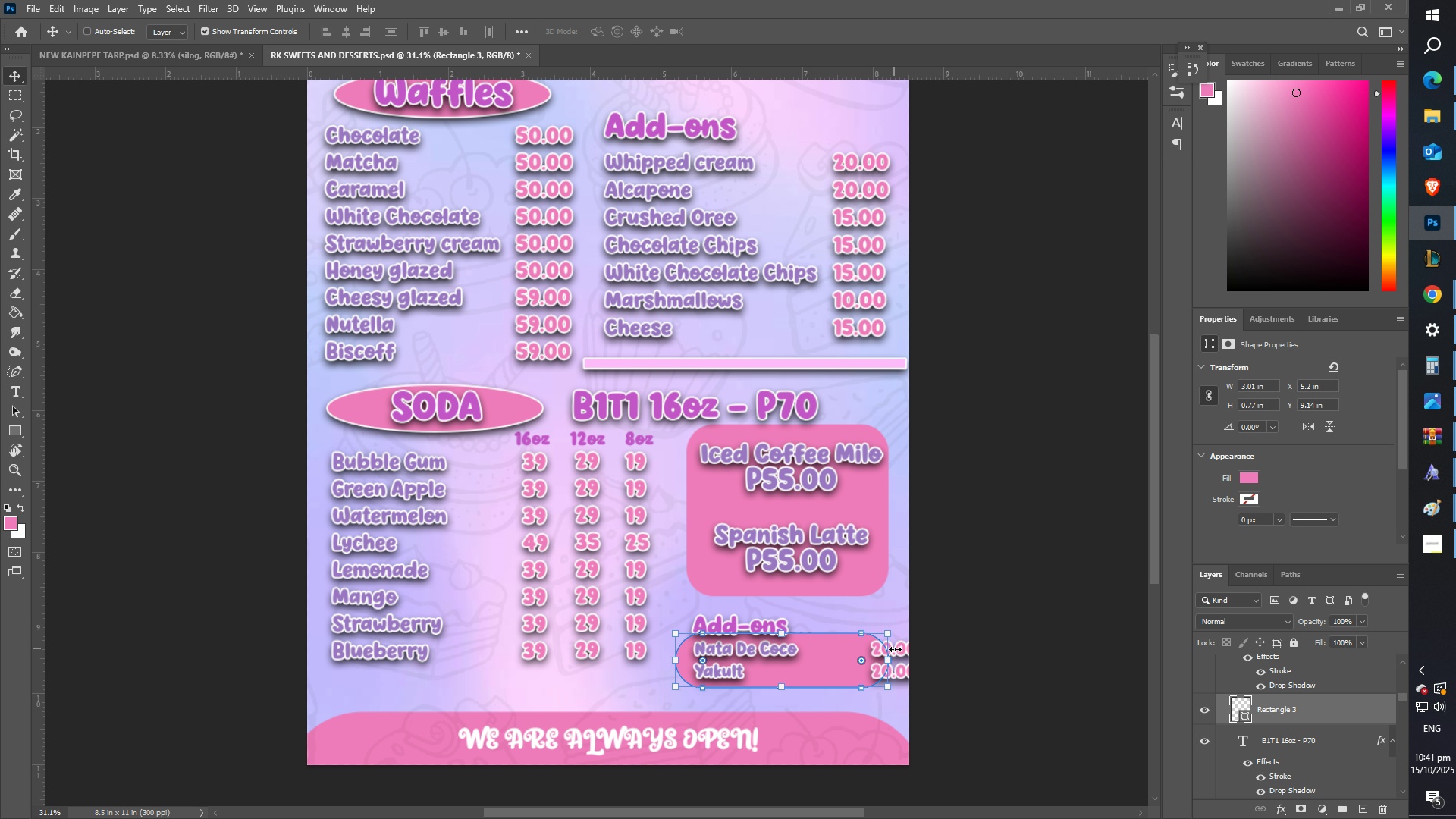 
right_click([896, 650])
 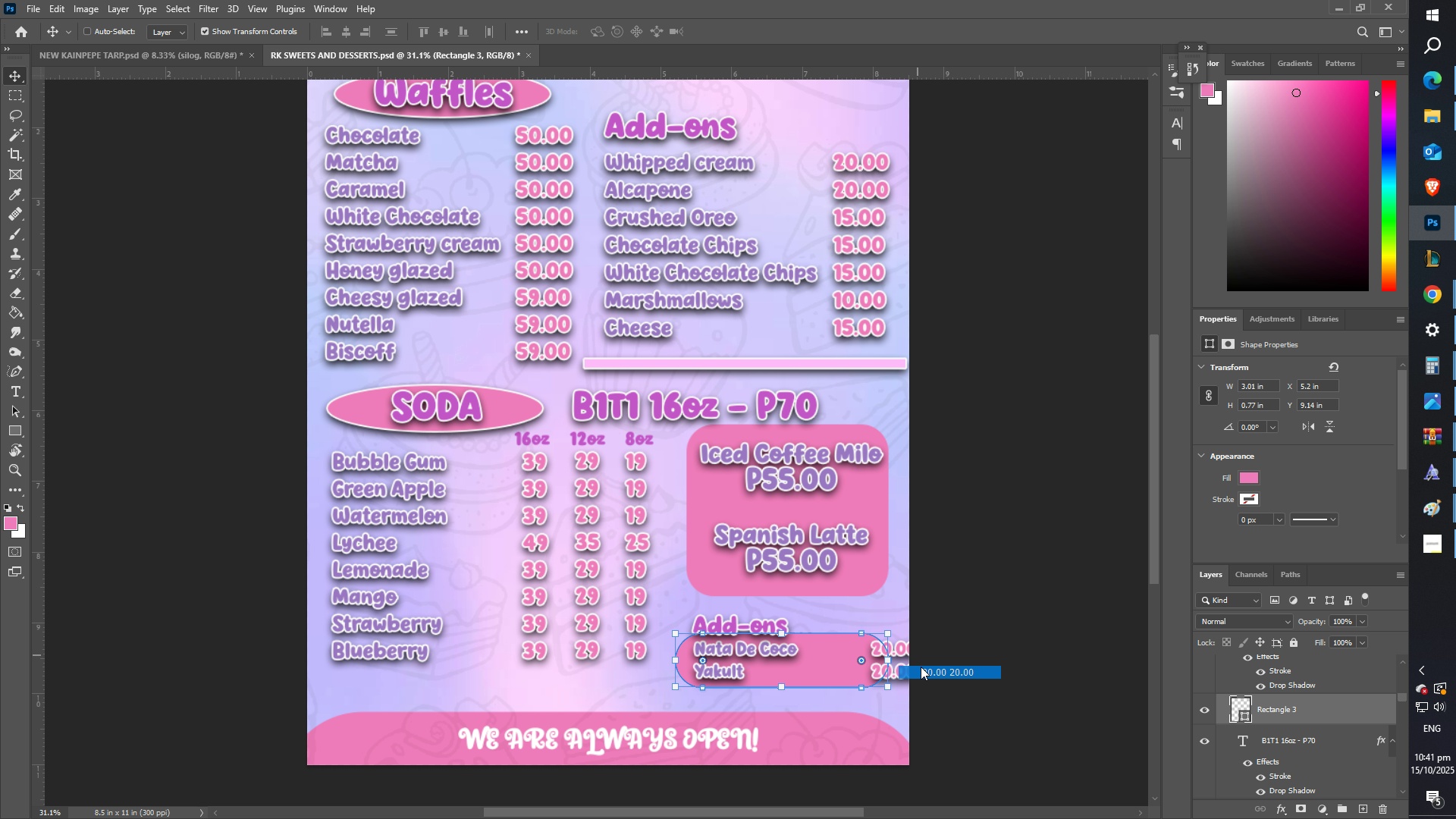 
left_click_drag(start_coordinate=[911, 660], to_coordinate=[858, 660])
 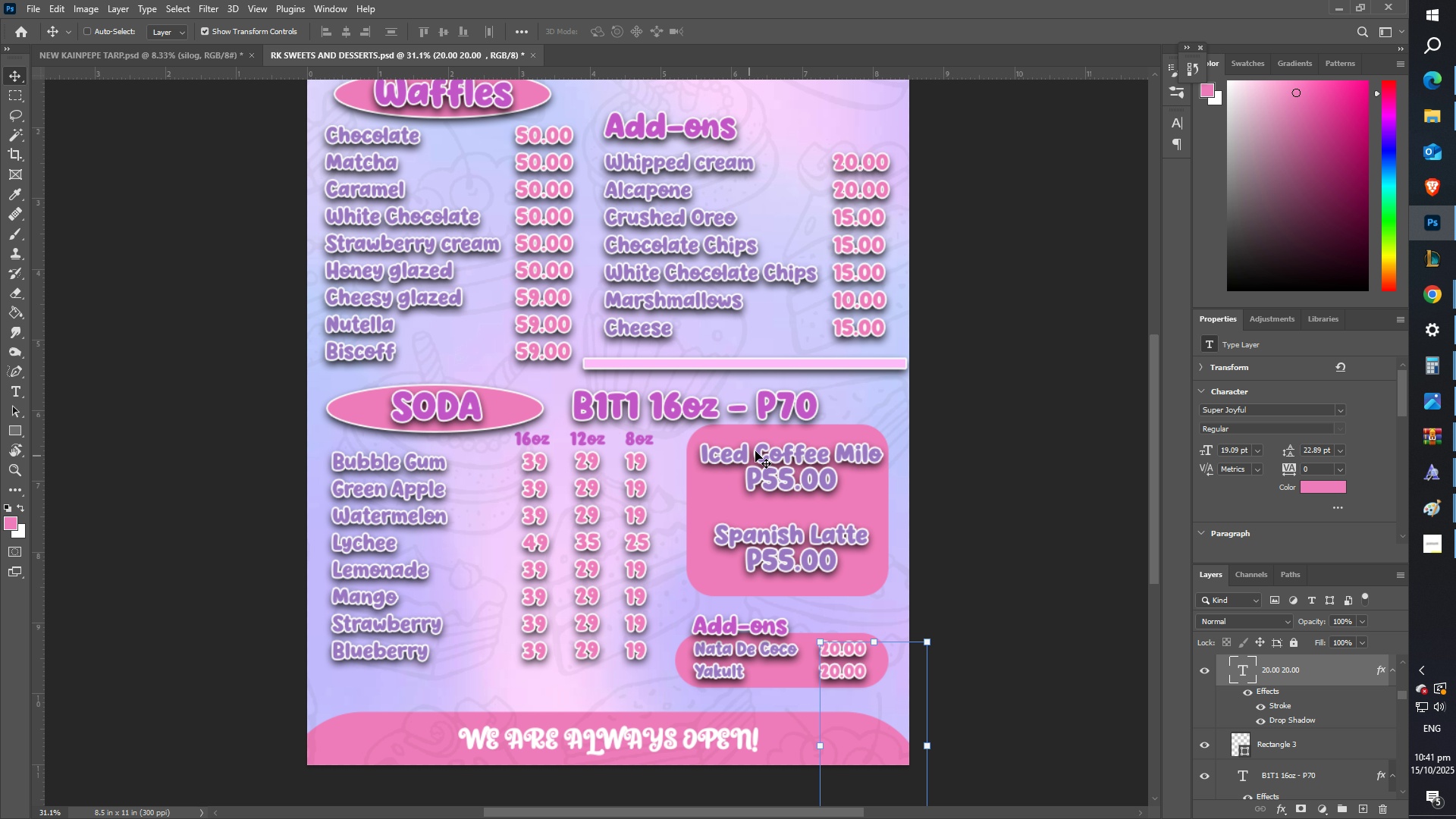 
right_click([770, 436])
 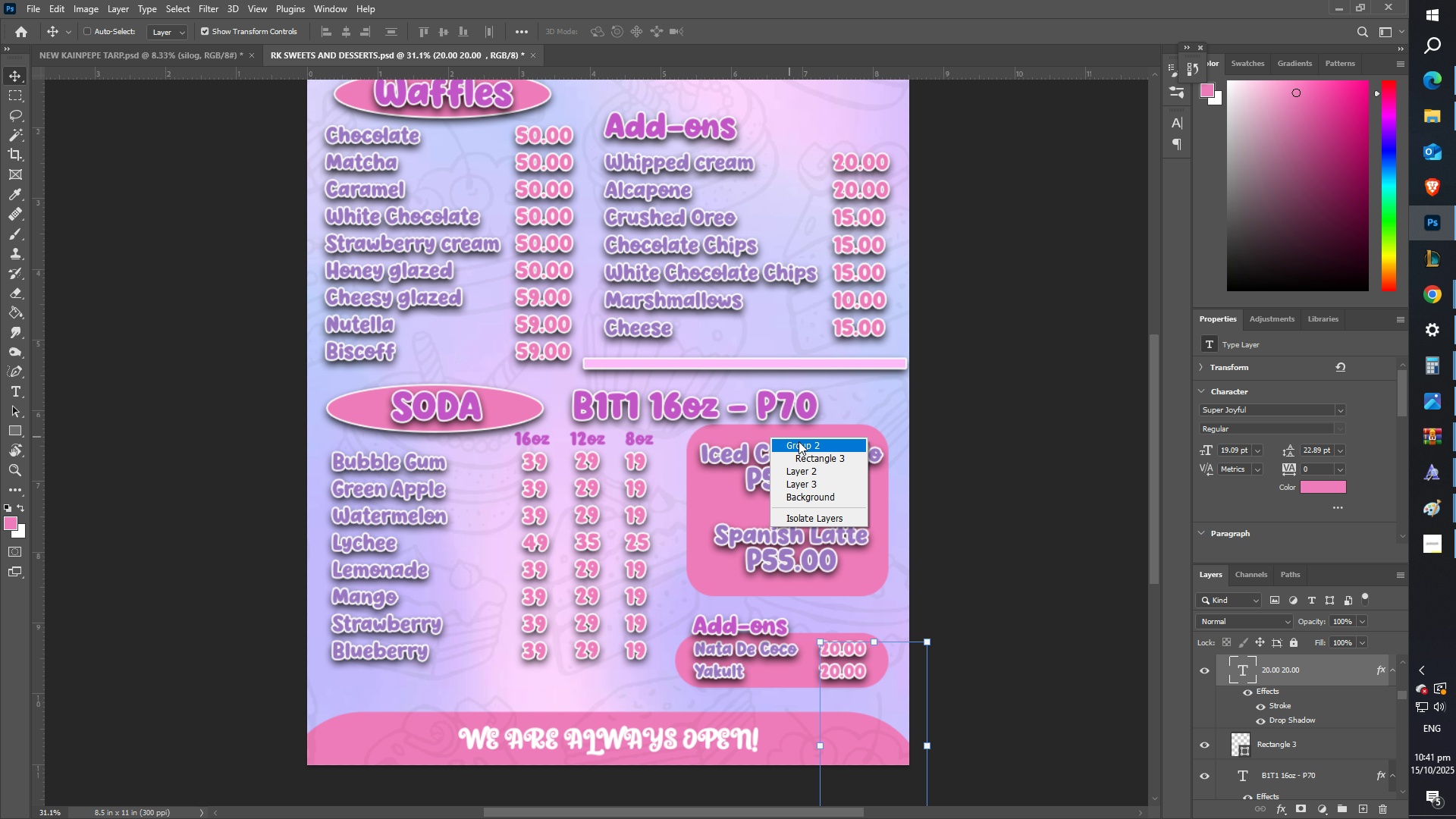 
left_click_drag(start_coordinate=[800, 442], to_coordinate=[810, 455])
 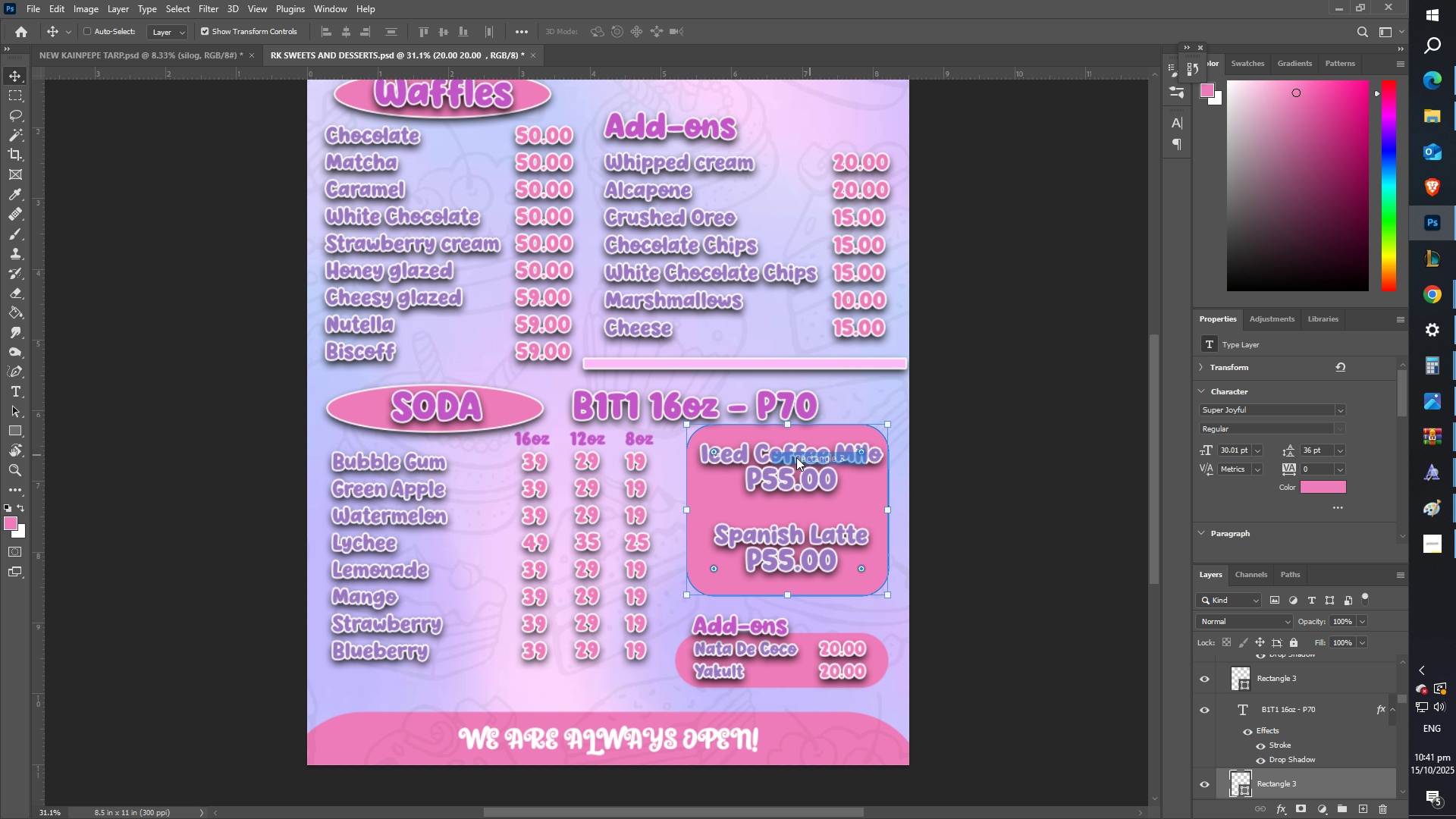 
hold_key(key=ShiftLeft, duration=1.53)
right_click([781, 460])
 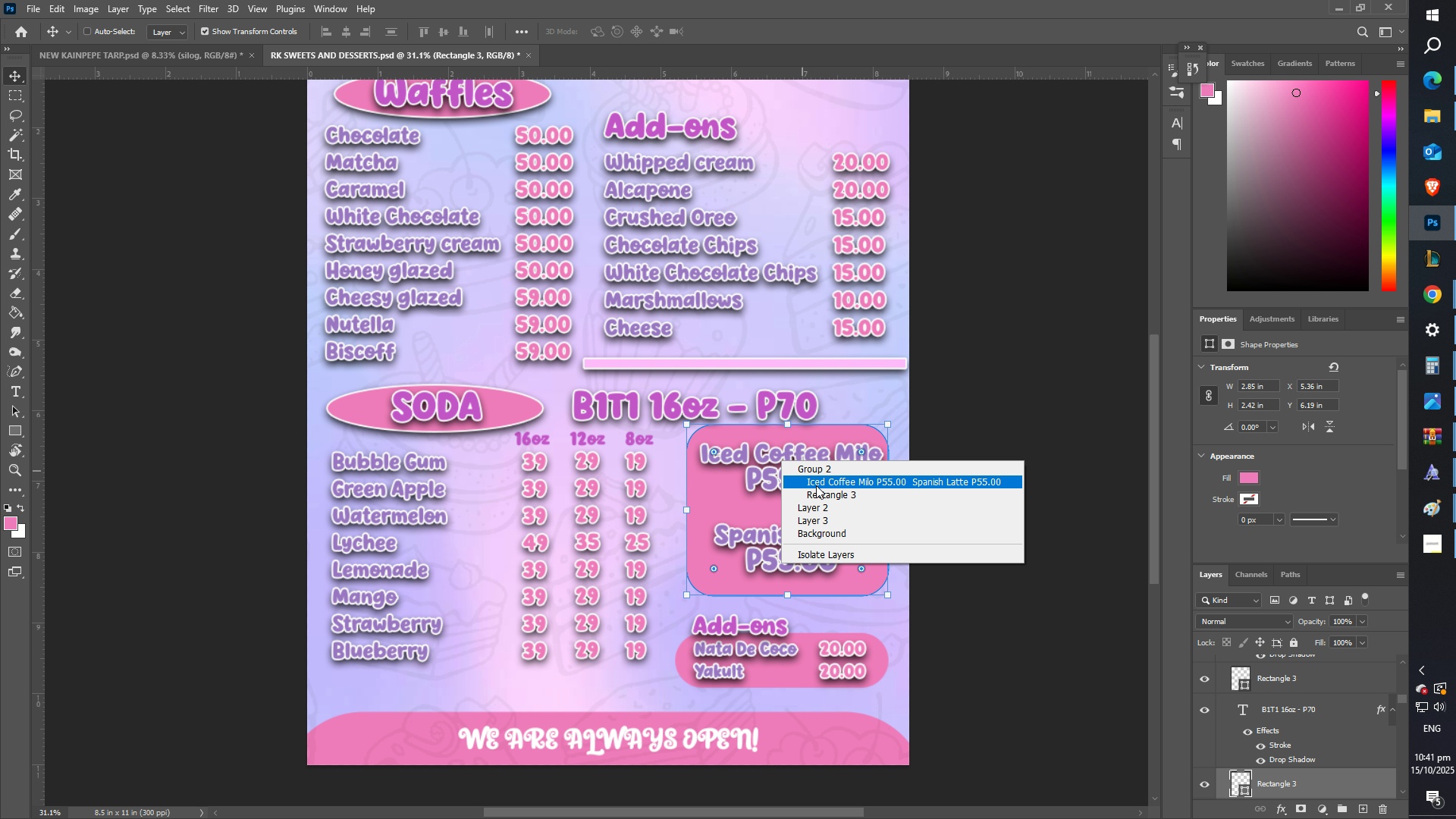 
left_click([816, 485])
 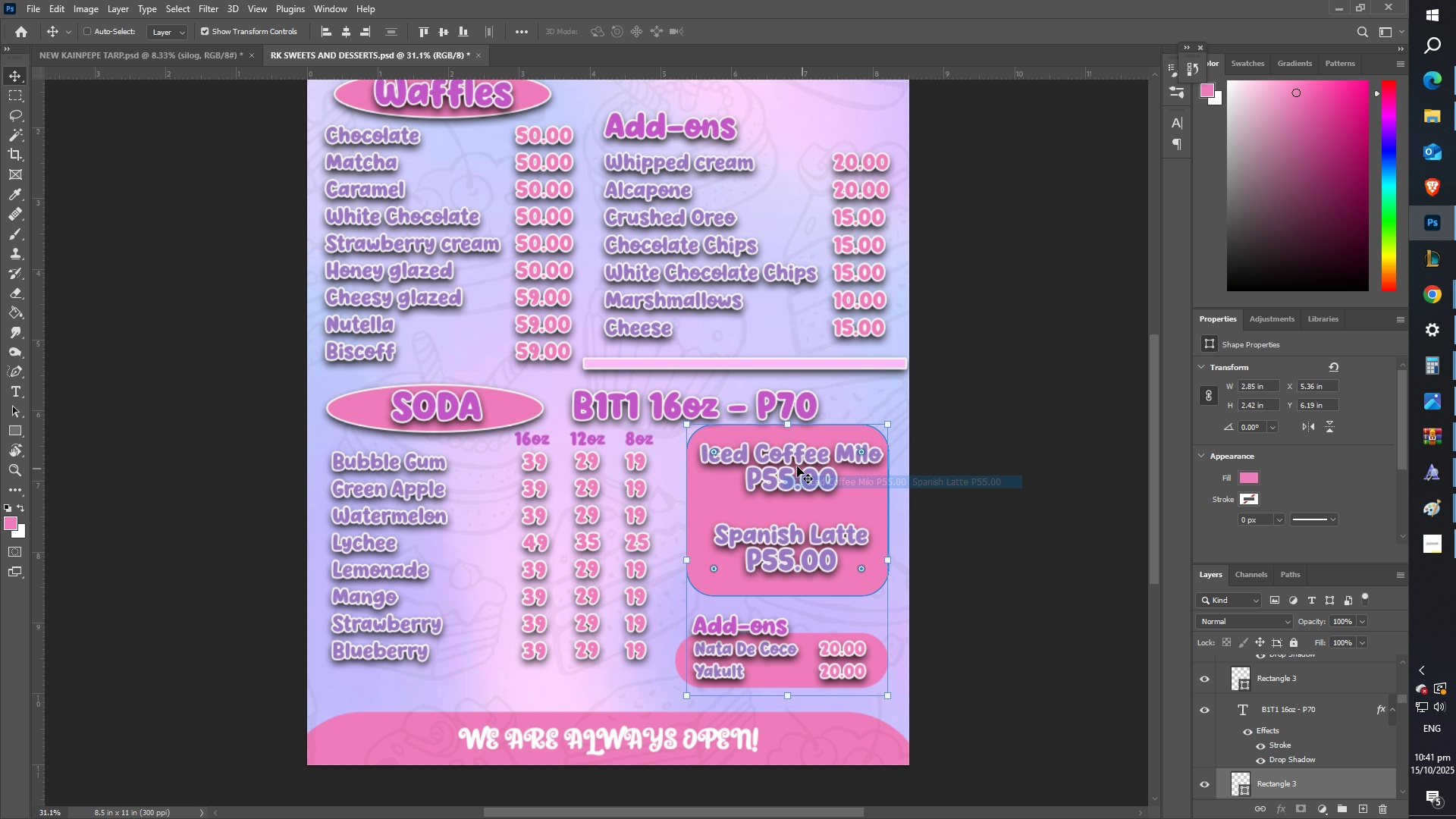 
left_click_drag(start_coordinate=[790, 463], to_coordinate=[789, 486])
 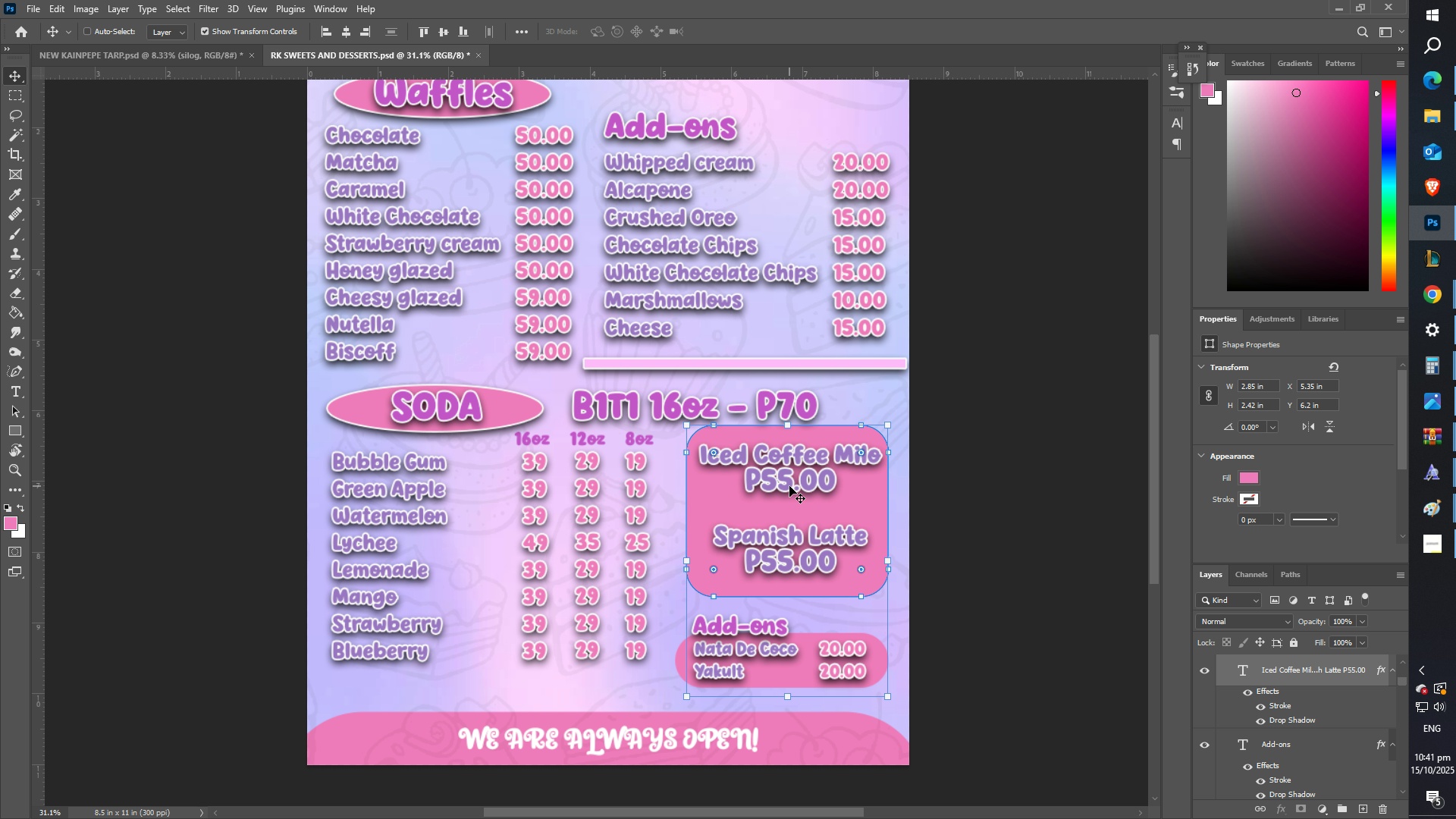 
hold_key(key=ShiftLeft, duration=0.42)
 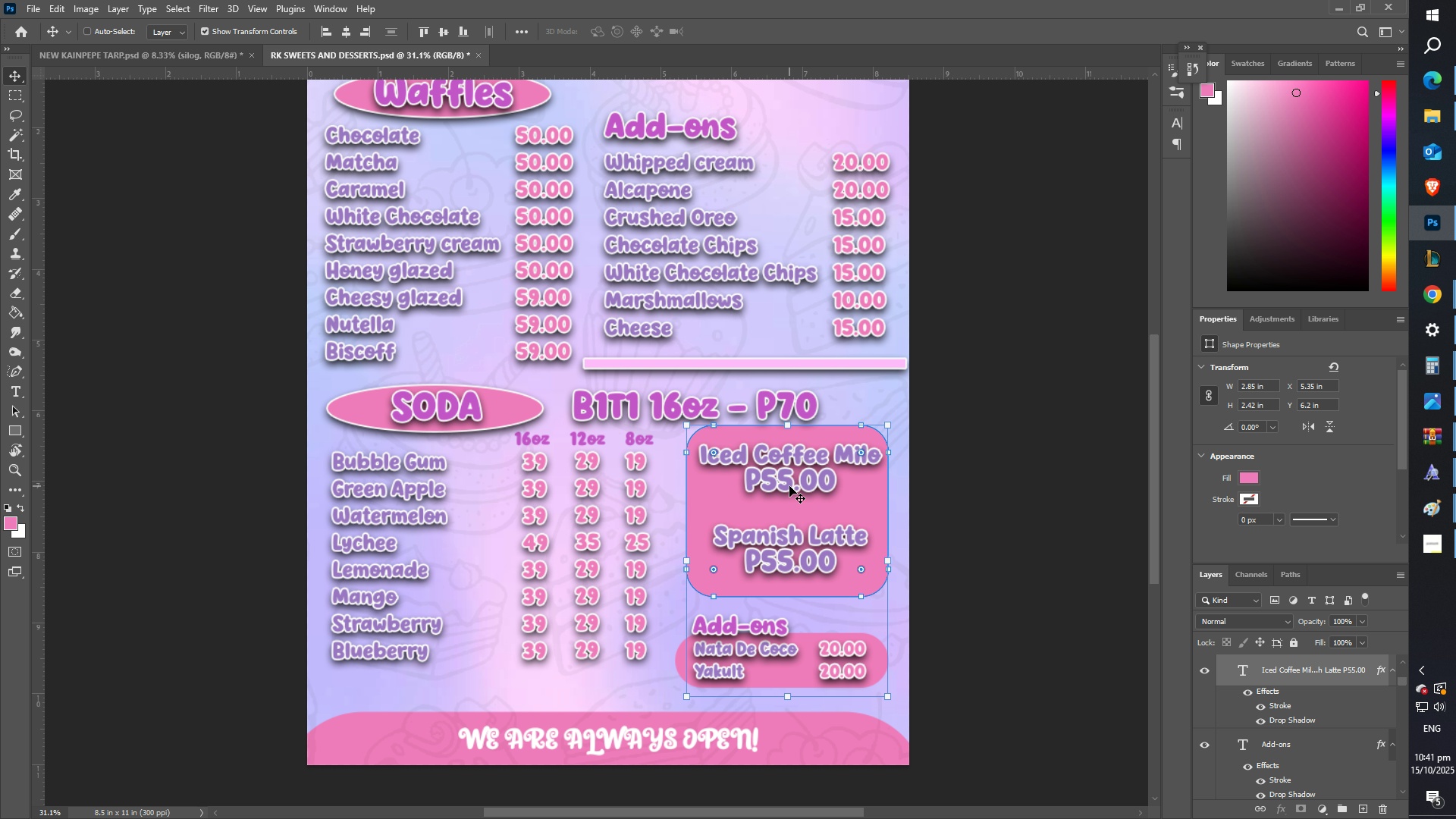 
key(ArrowDown)
 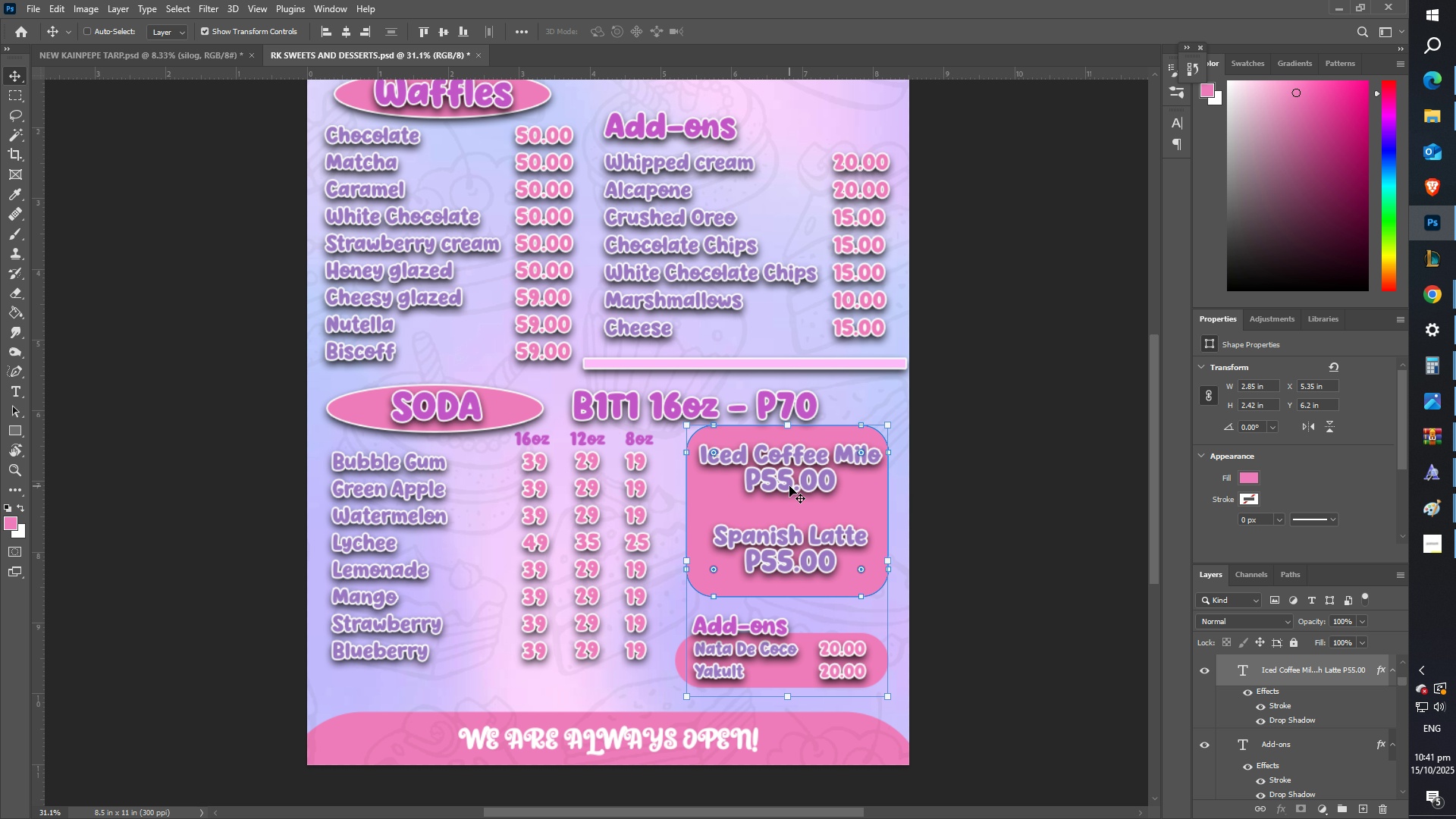 
key(ArrowDown)
 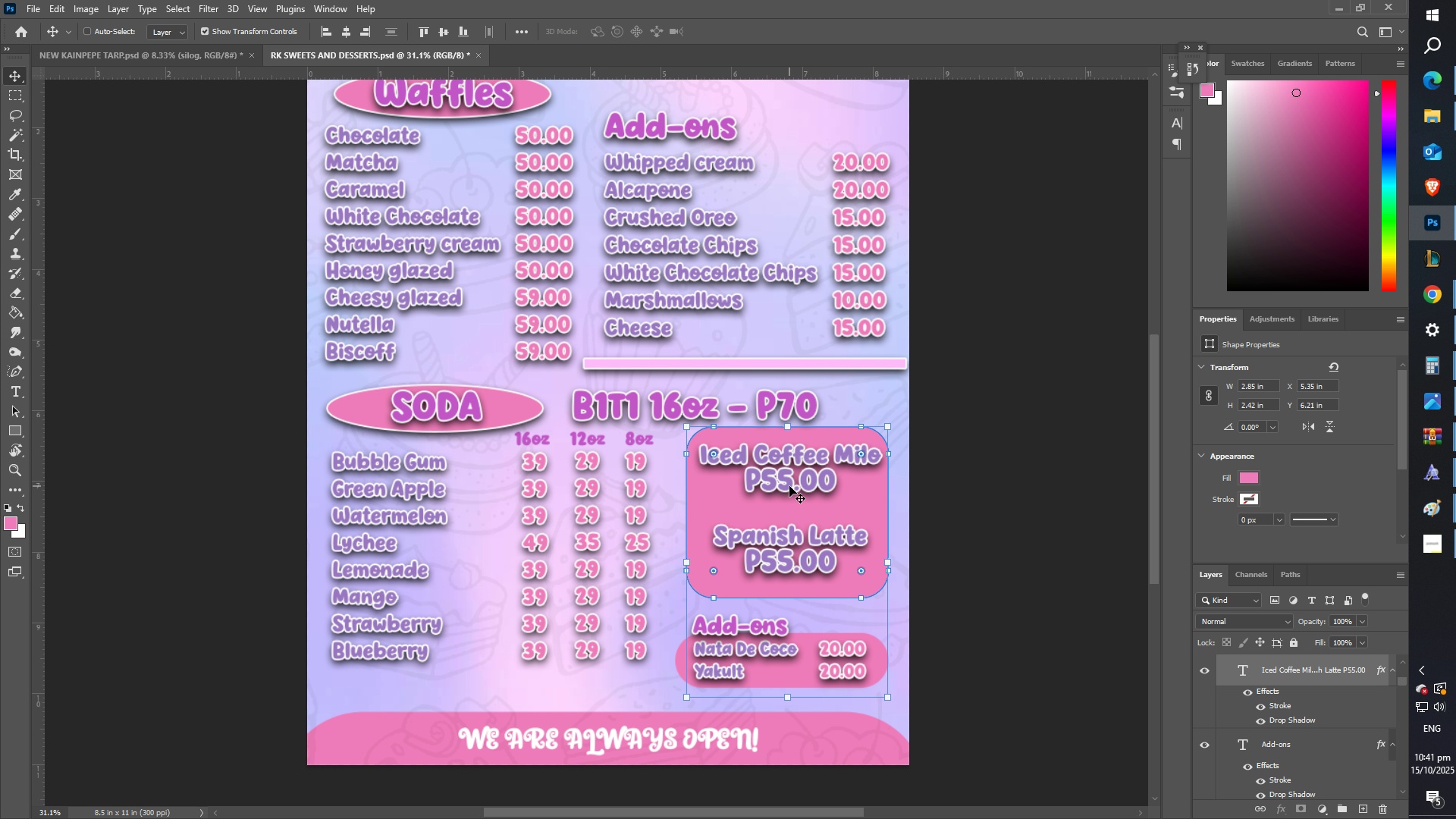 
key(ArrowDown)
 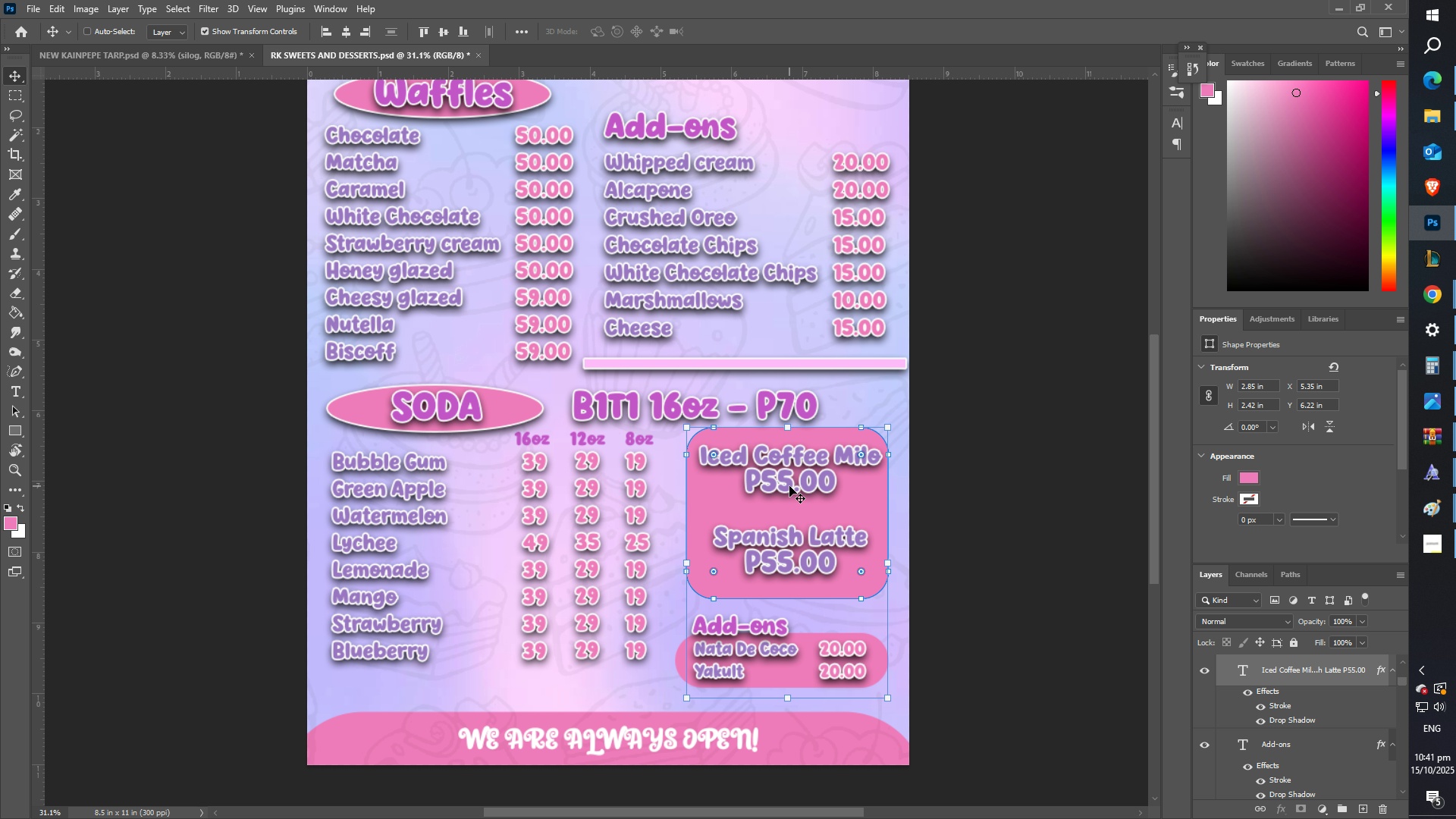 
key(ArrowDown)
 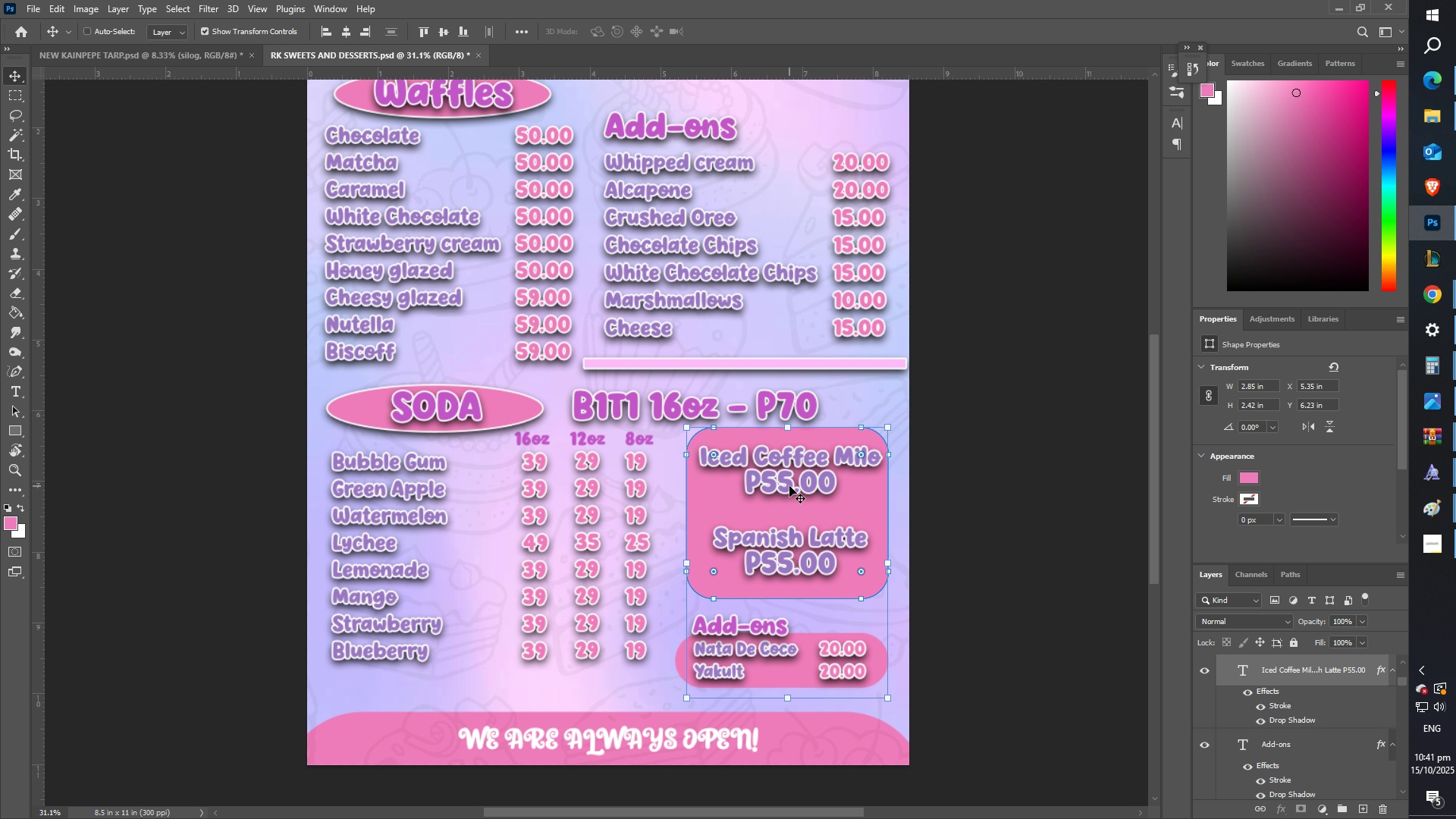 
key(ArrowDown)
 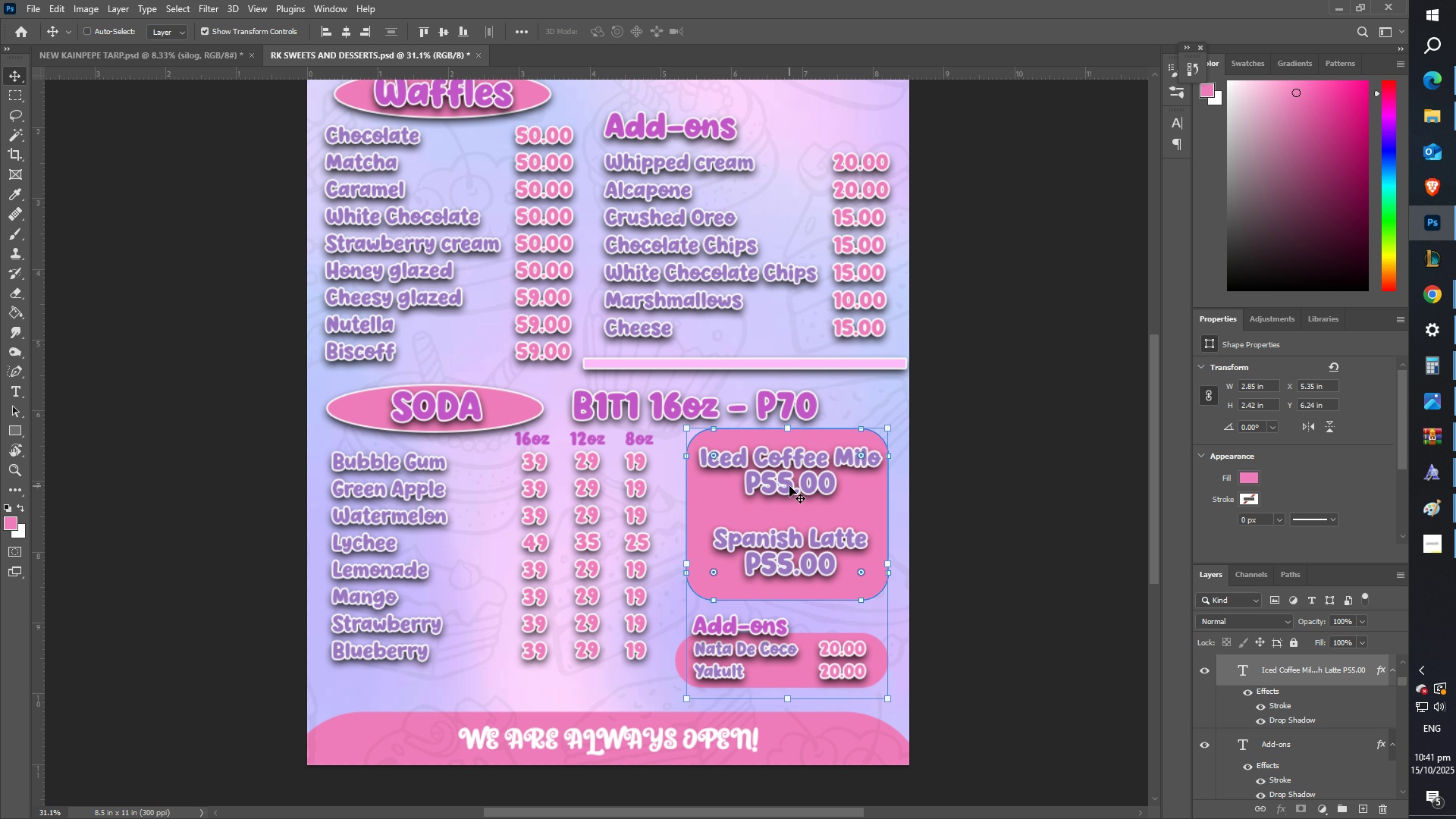 
key(ArrowDown)
 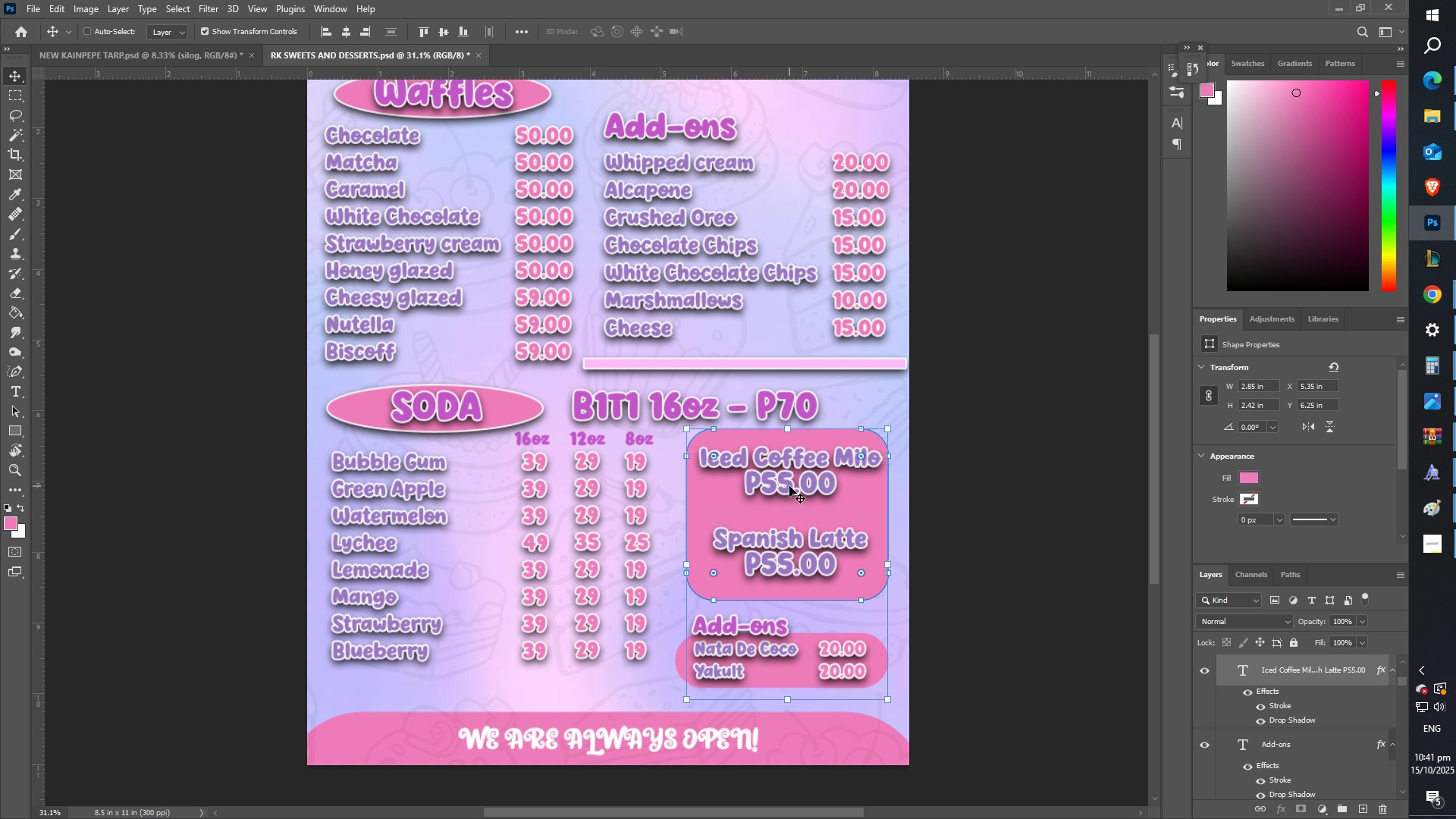 
key(ArrowDown)
 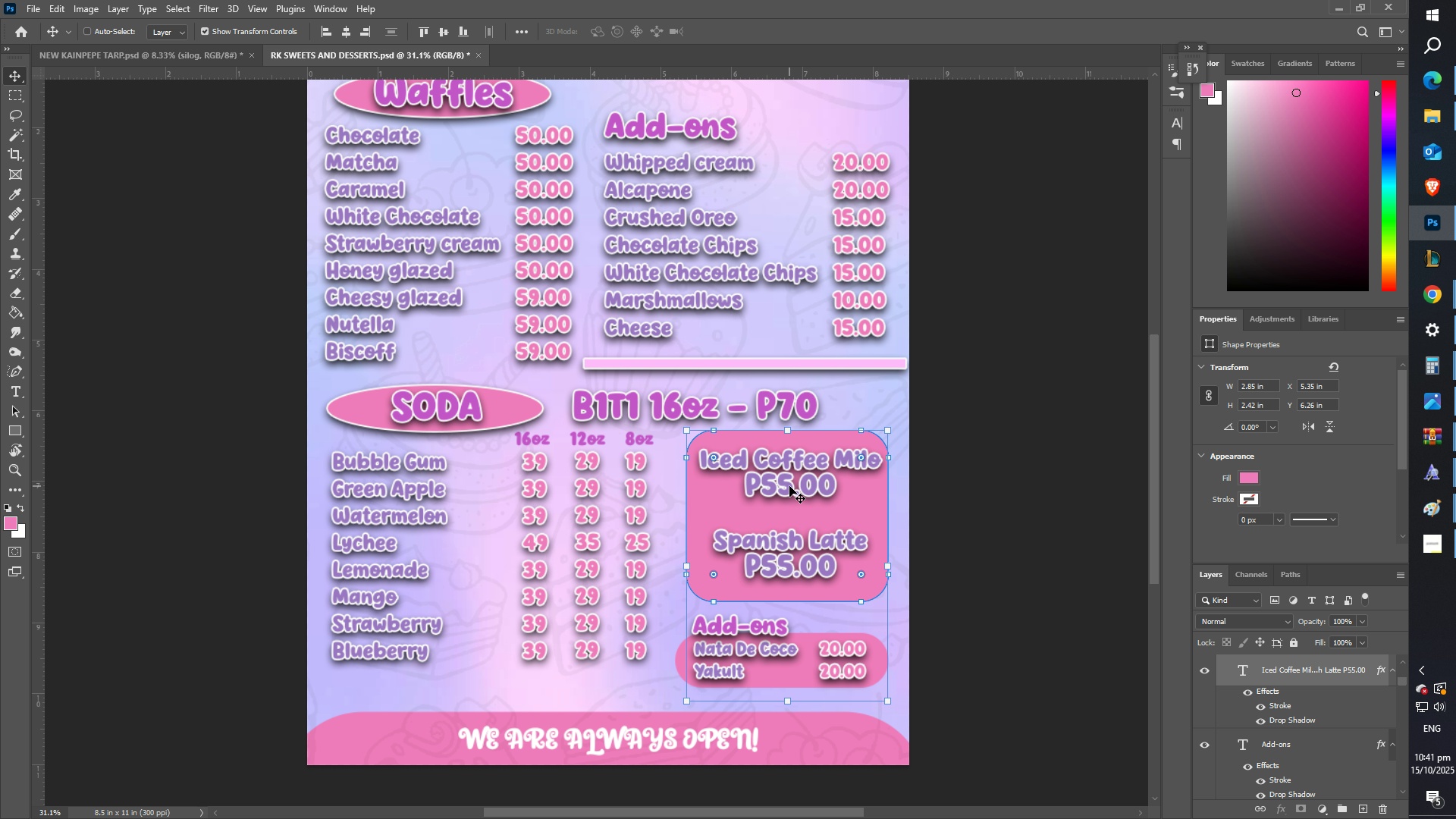 
key(ArrowDown)
 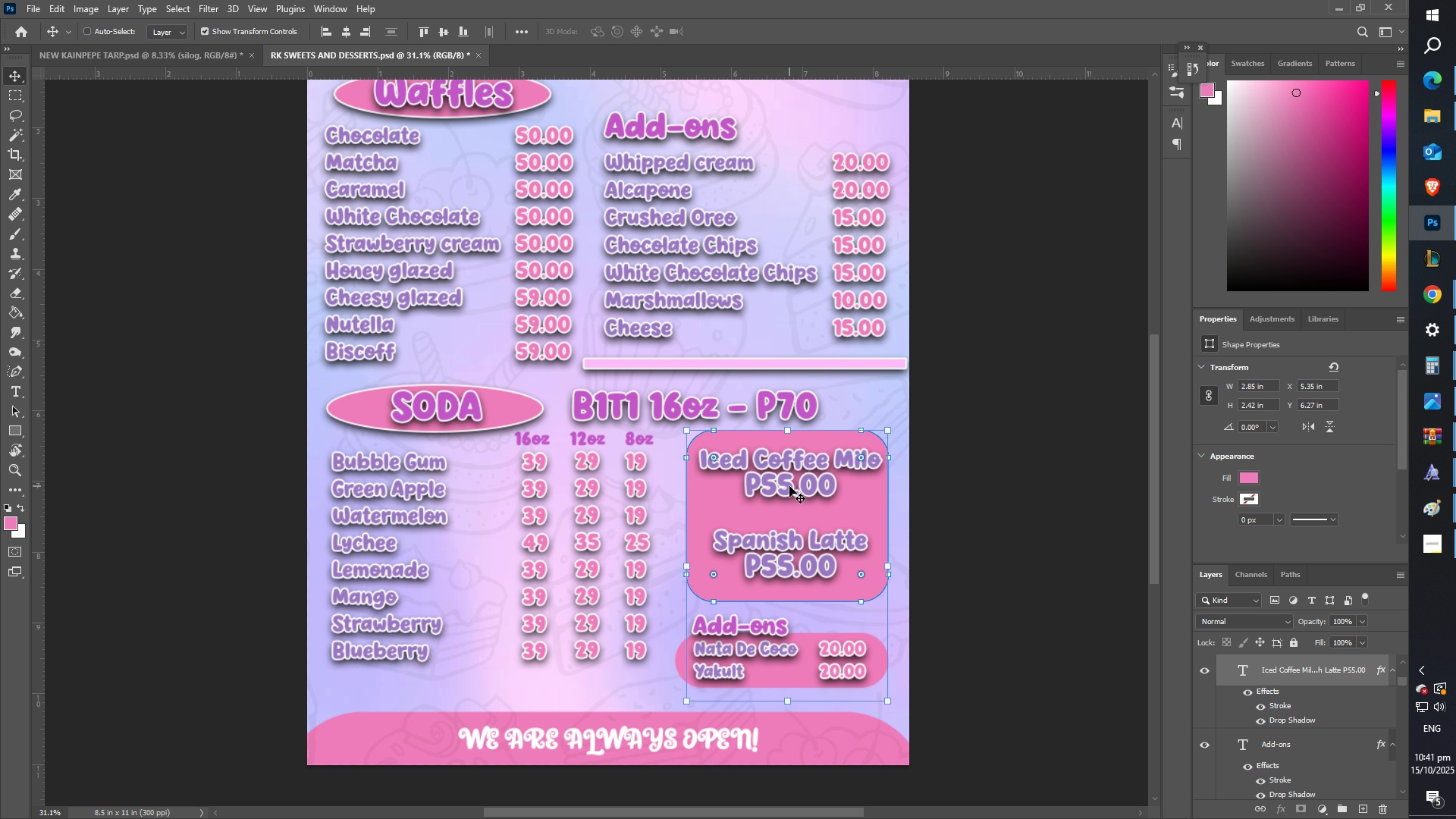 
key(ArrowDown)
 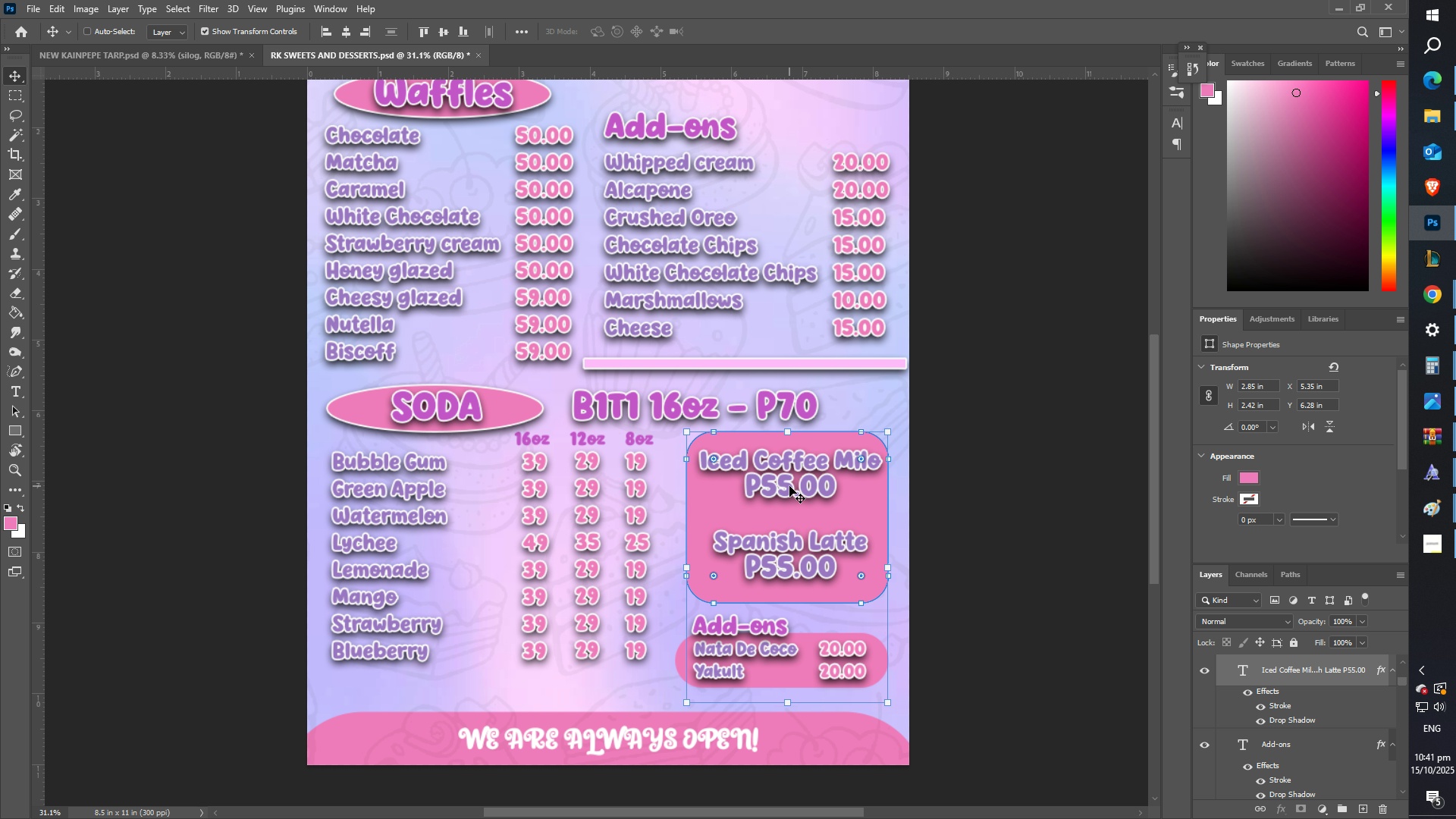 
key(ArrowDown)
 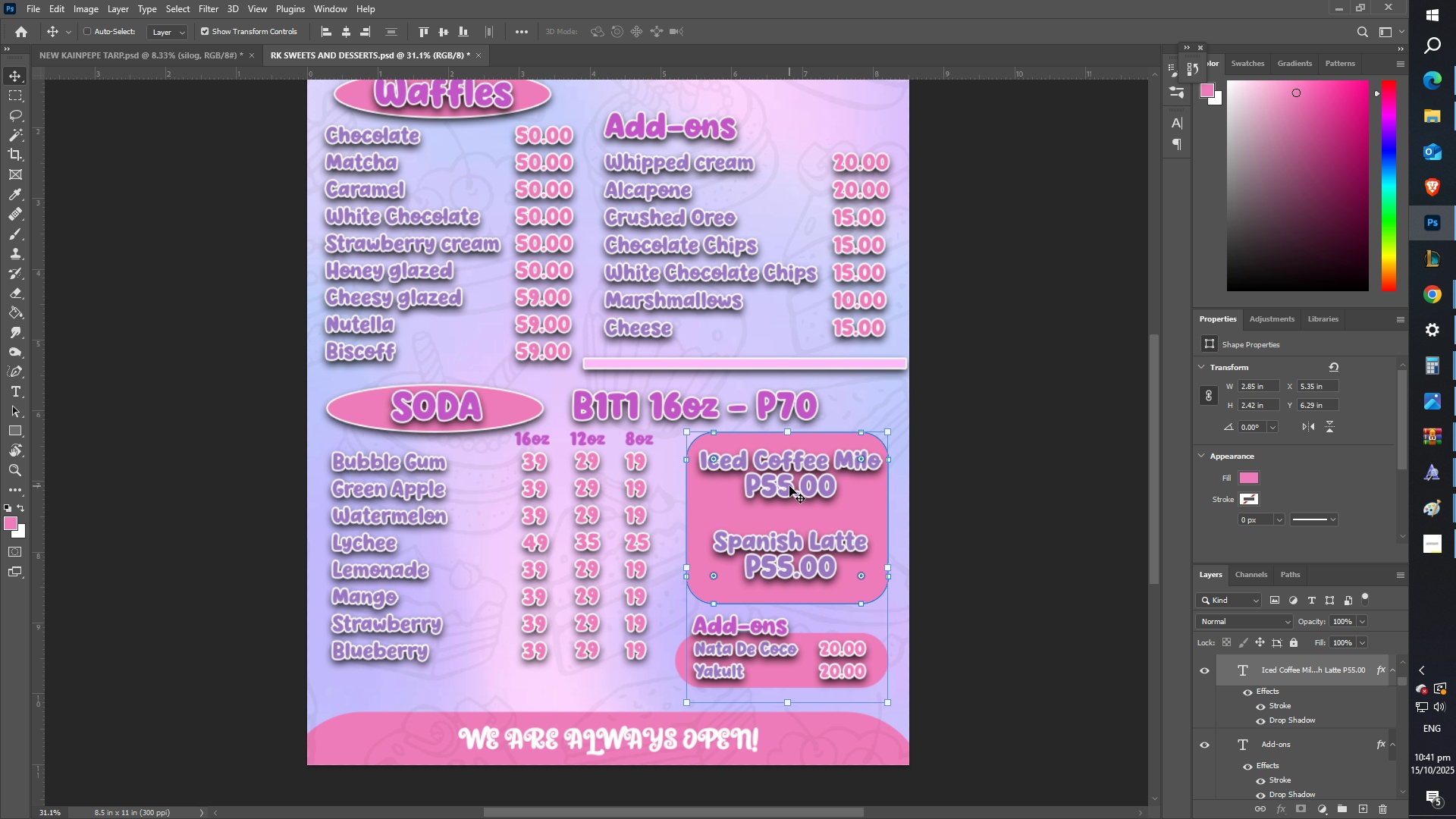 
key(ArrowDown)
 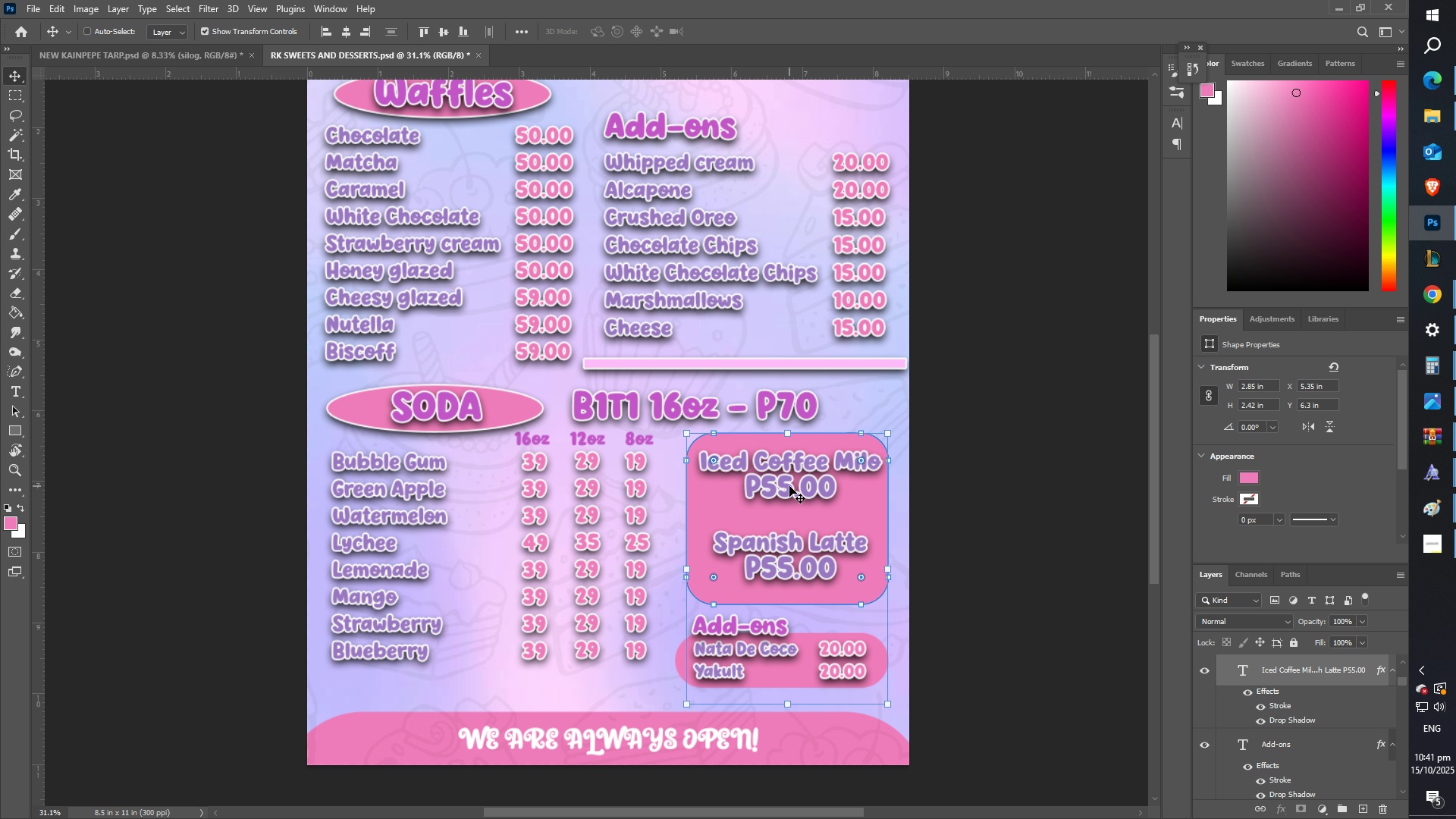 
key(ArrowDown)
 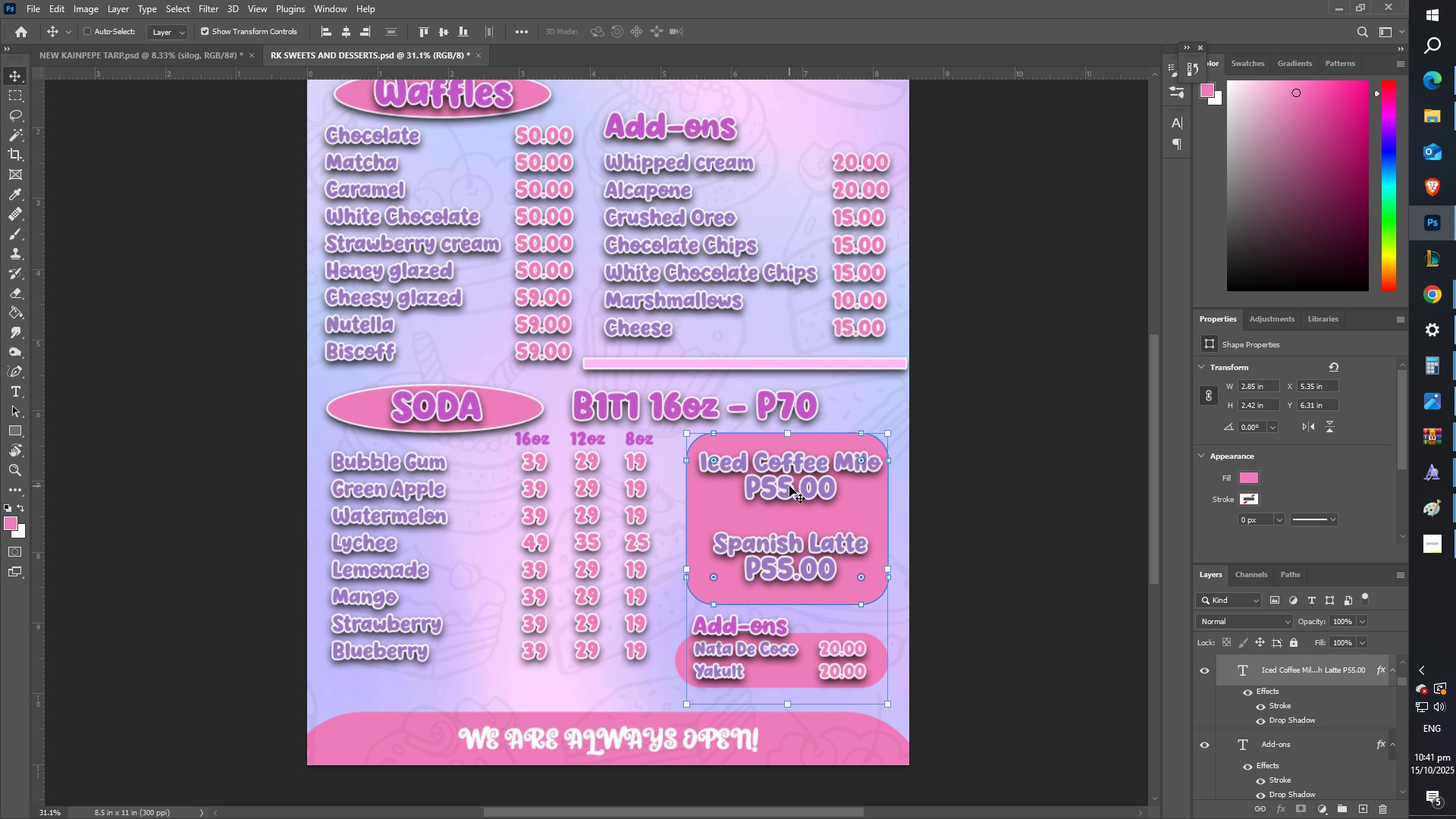 
key(ArrowDown)
 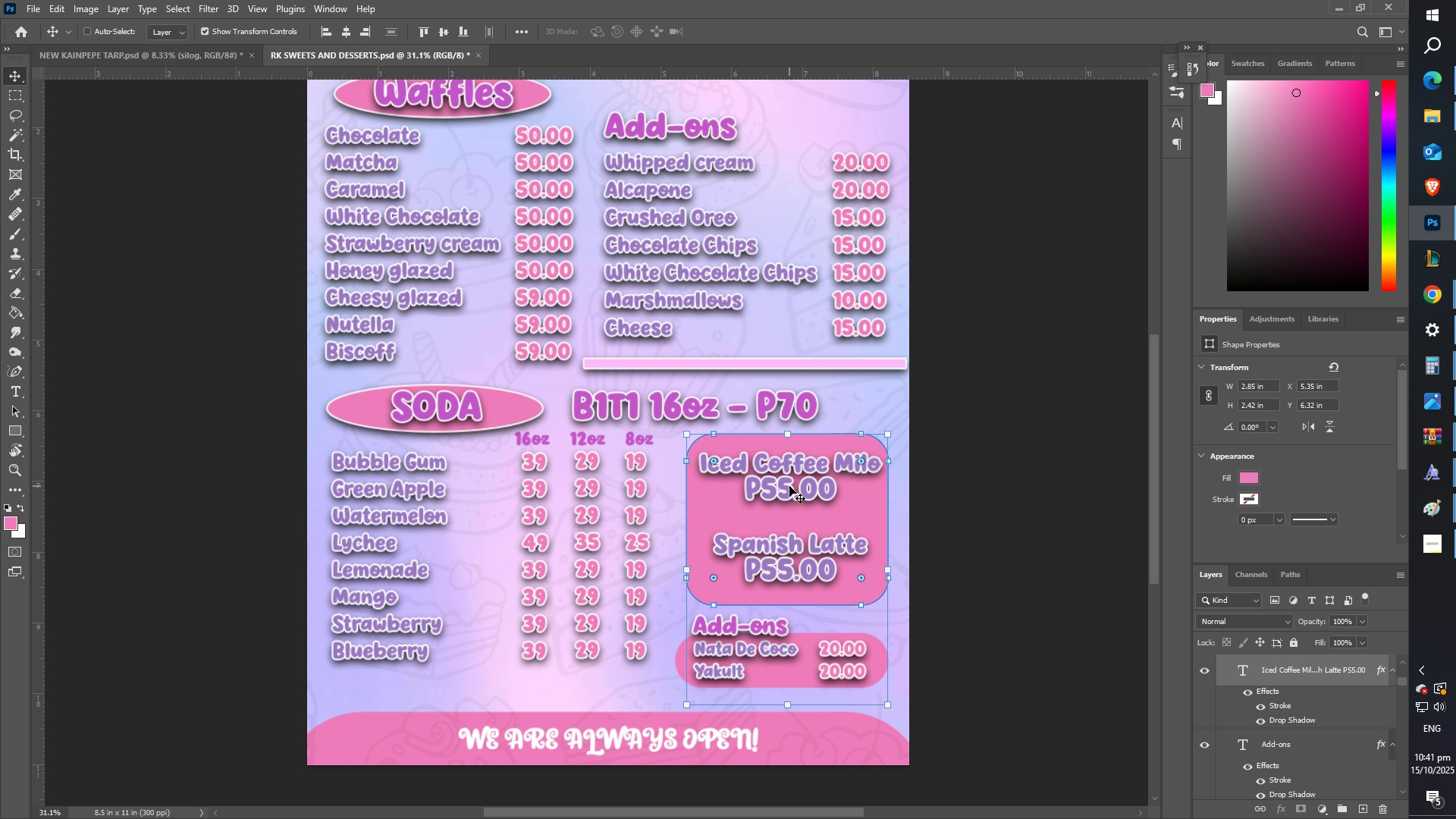 
key(ArrowDown)
 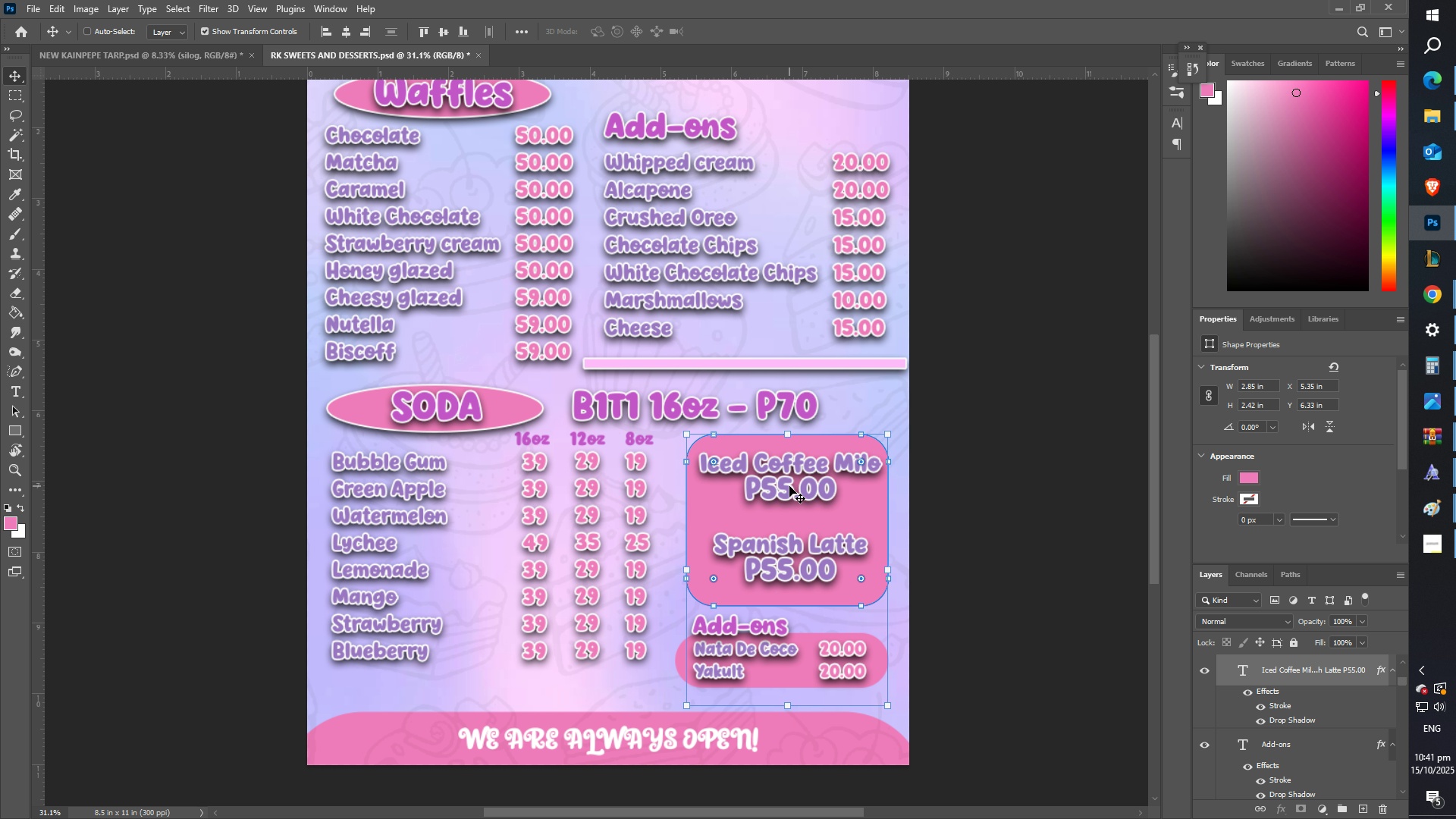 
key(ArrowDown)
 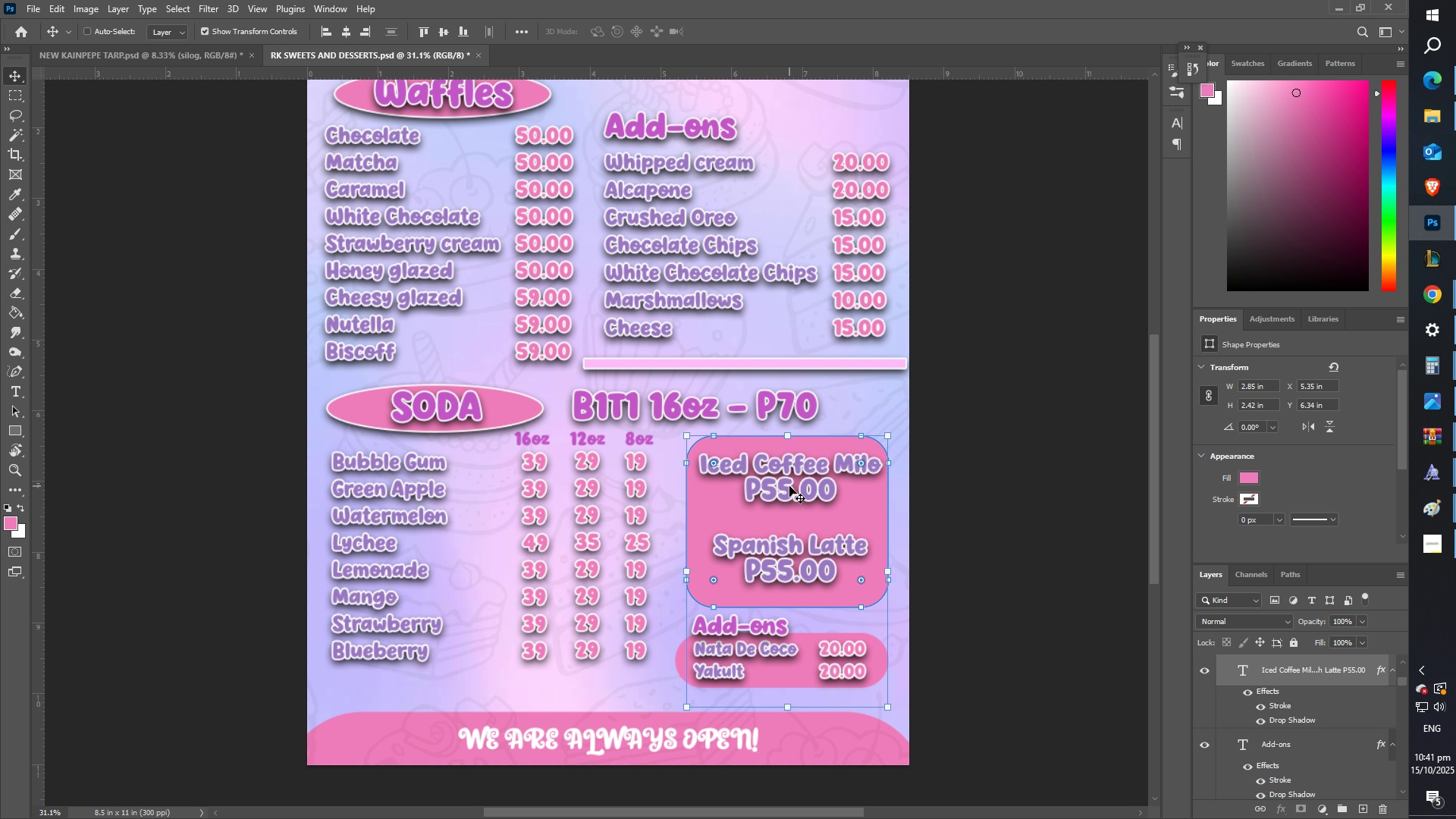 
key(ArrowDown)
 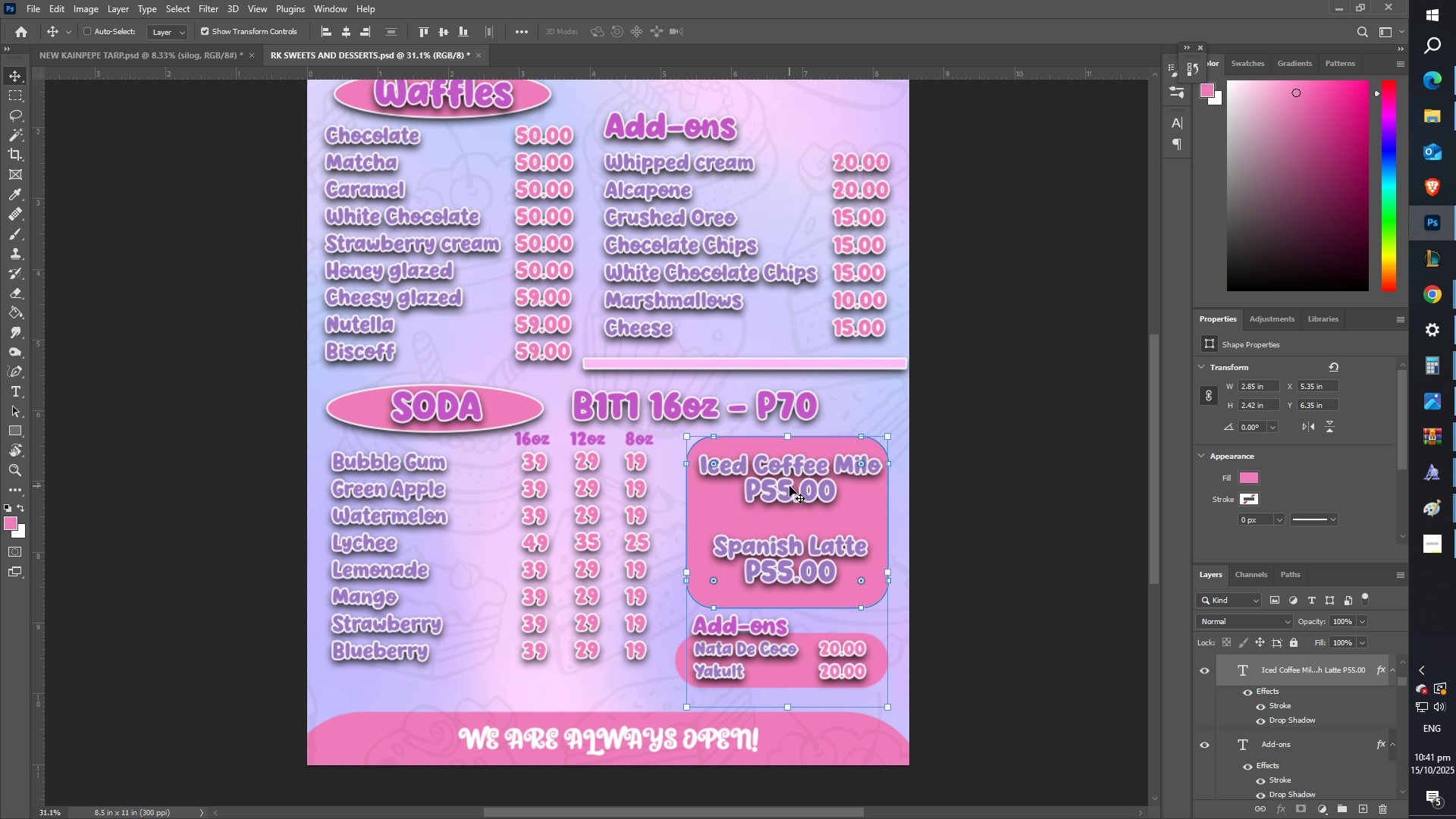 
key(ArrowDown)
 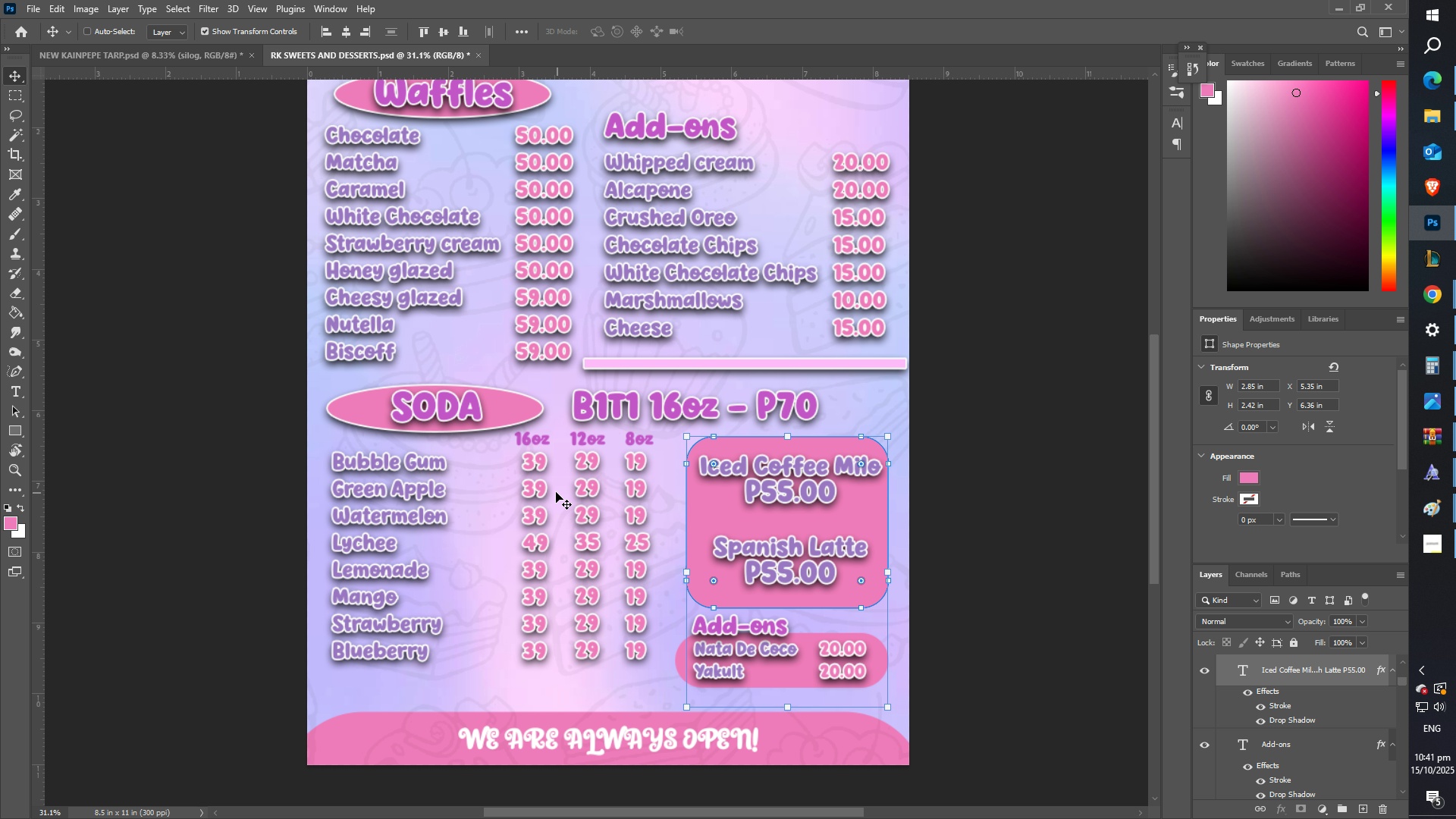 
wait(5.3)
 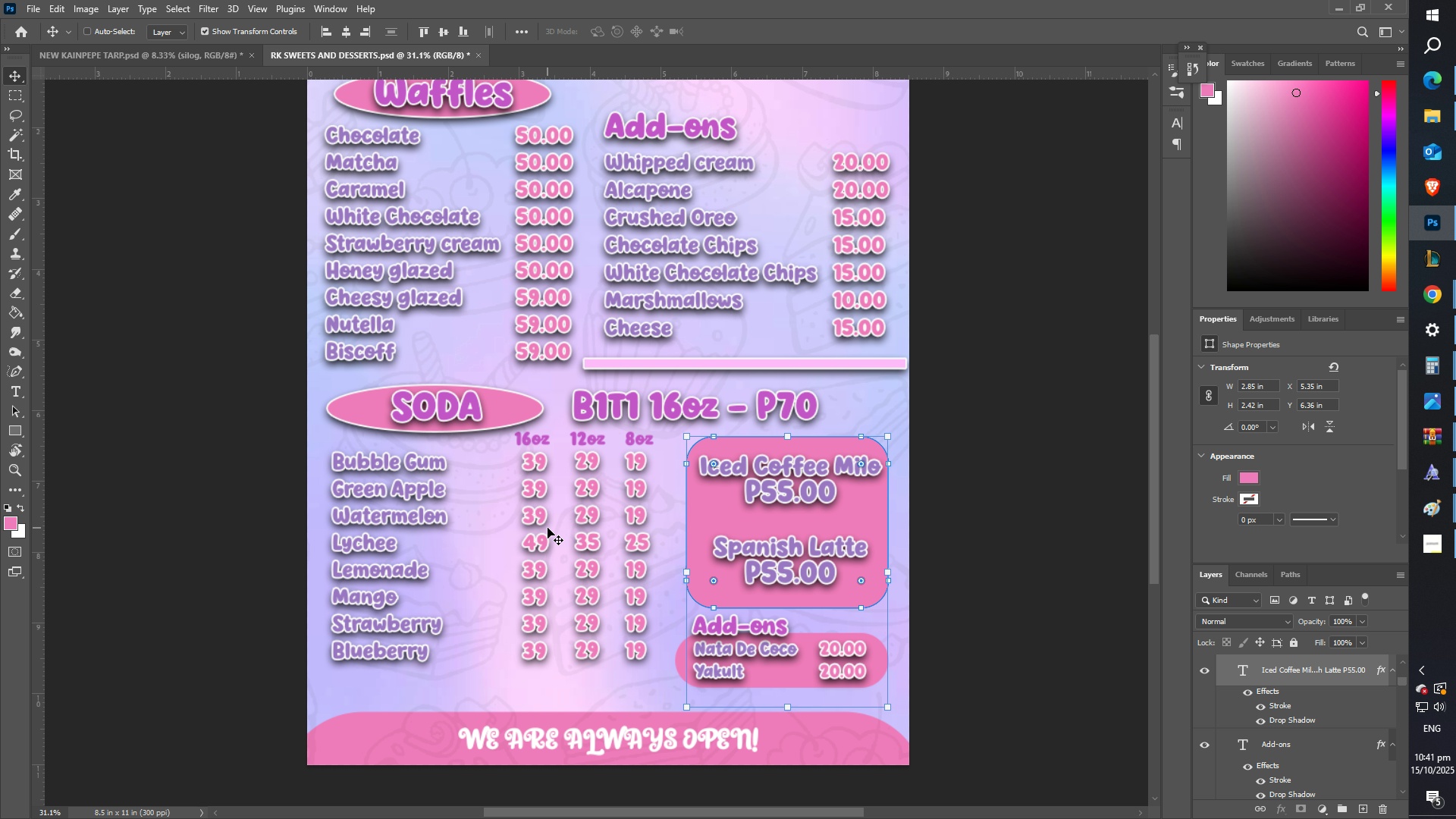 
right_click([529, 438])
 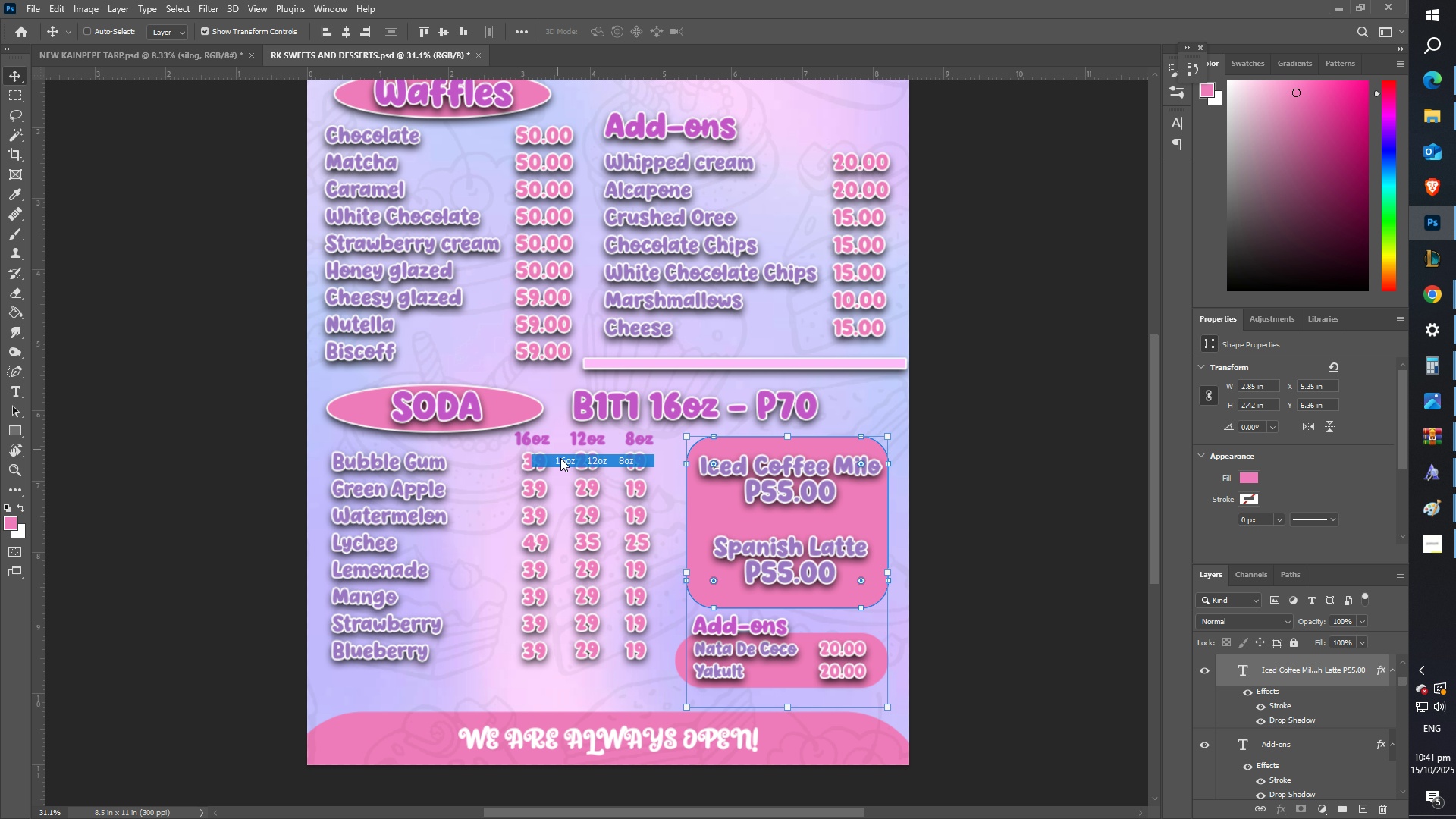 
left_click([563, 458])
 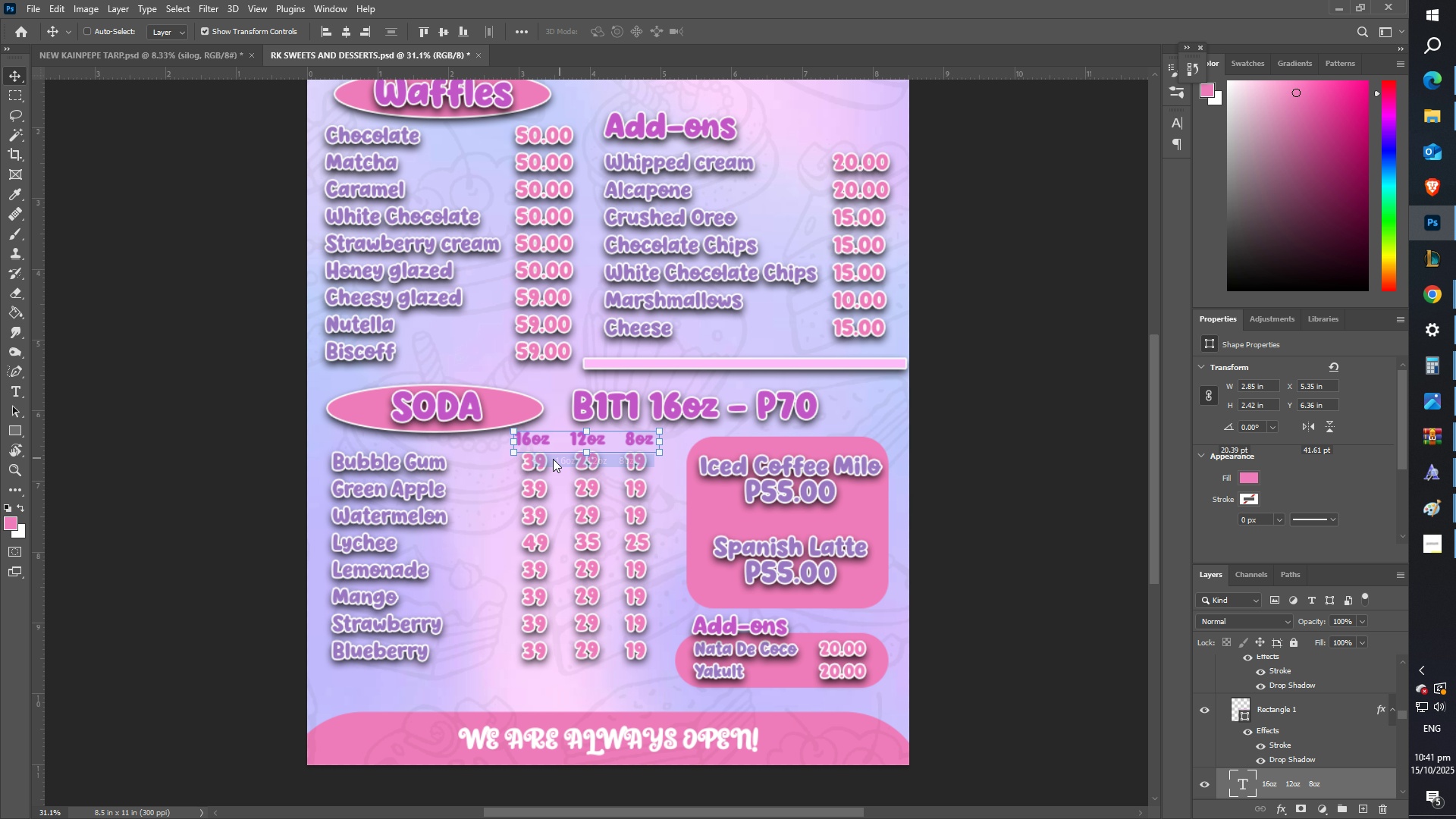 
hold_key(key=ShiftLeft, duration=1.52)
left_click([565, 484])
 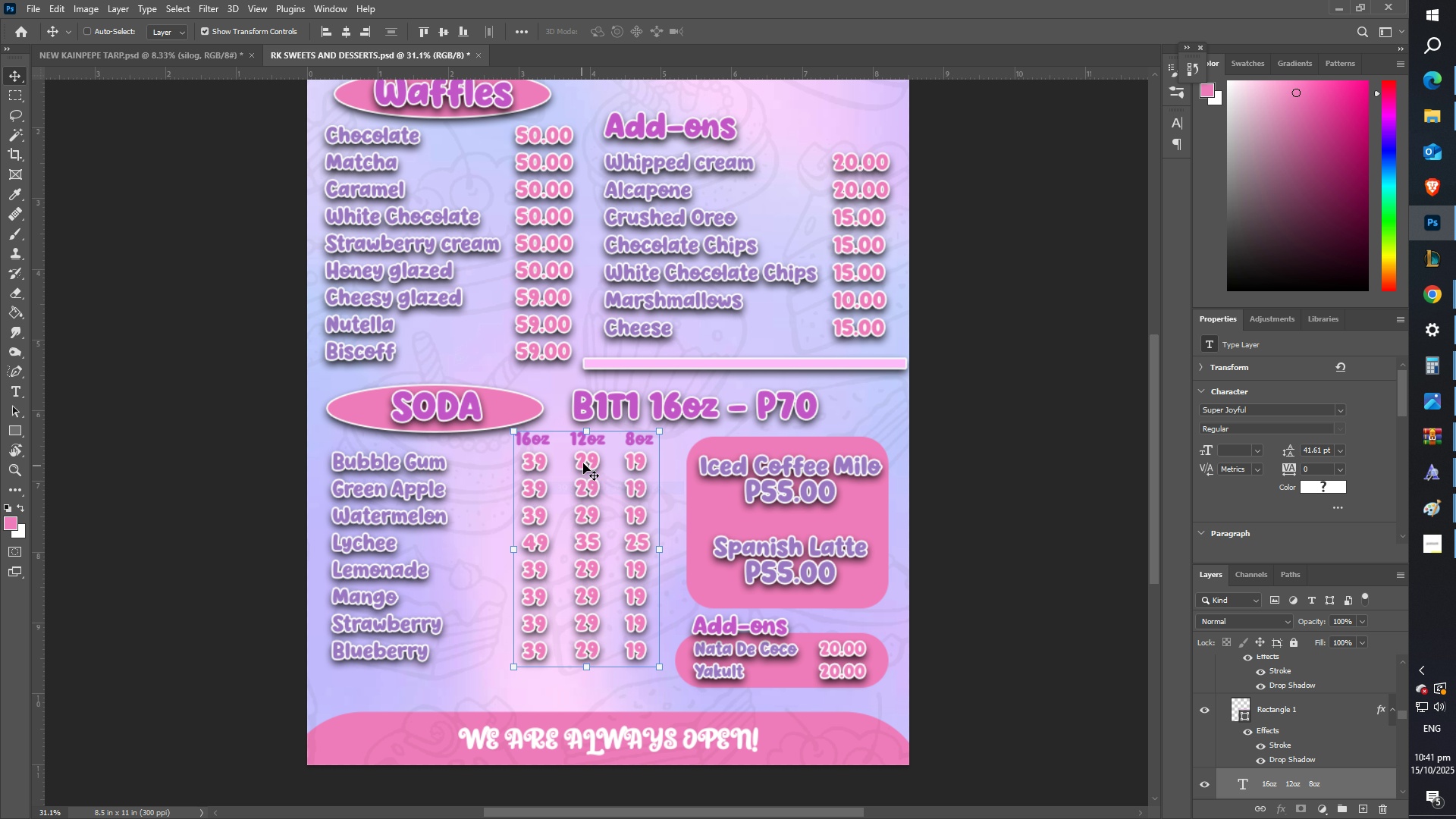 
hold_key(key=ShiftLeft, duration=1.52)
right_click([586, 460])
 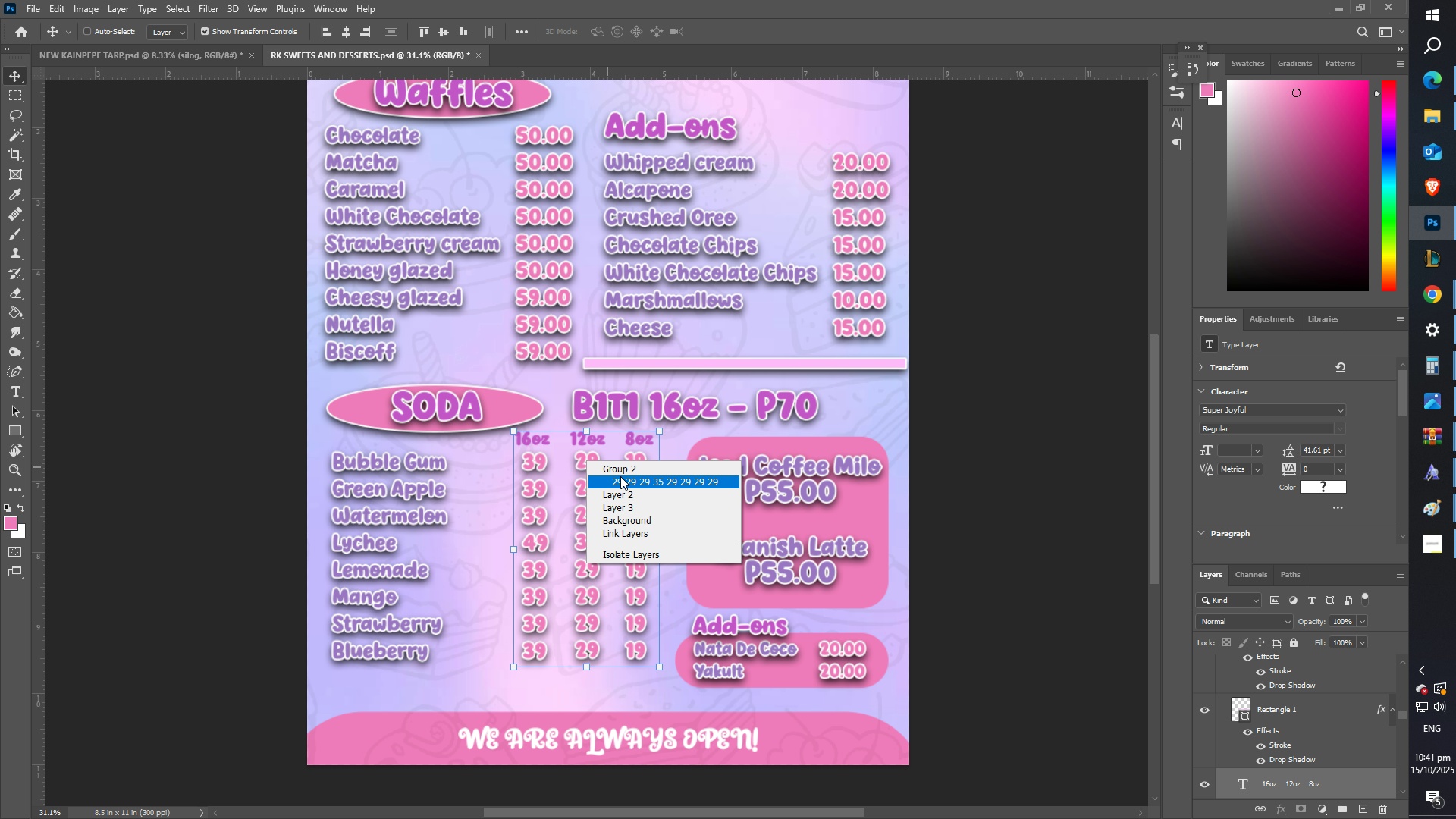 
left_click([620, 476])
 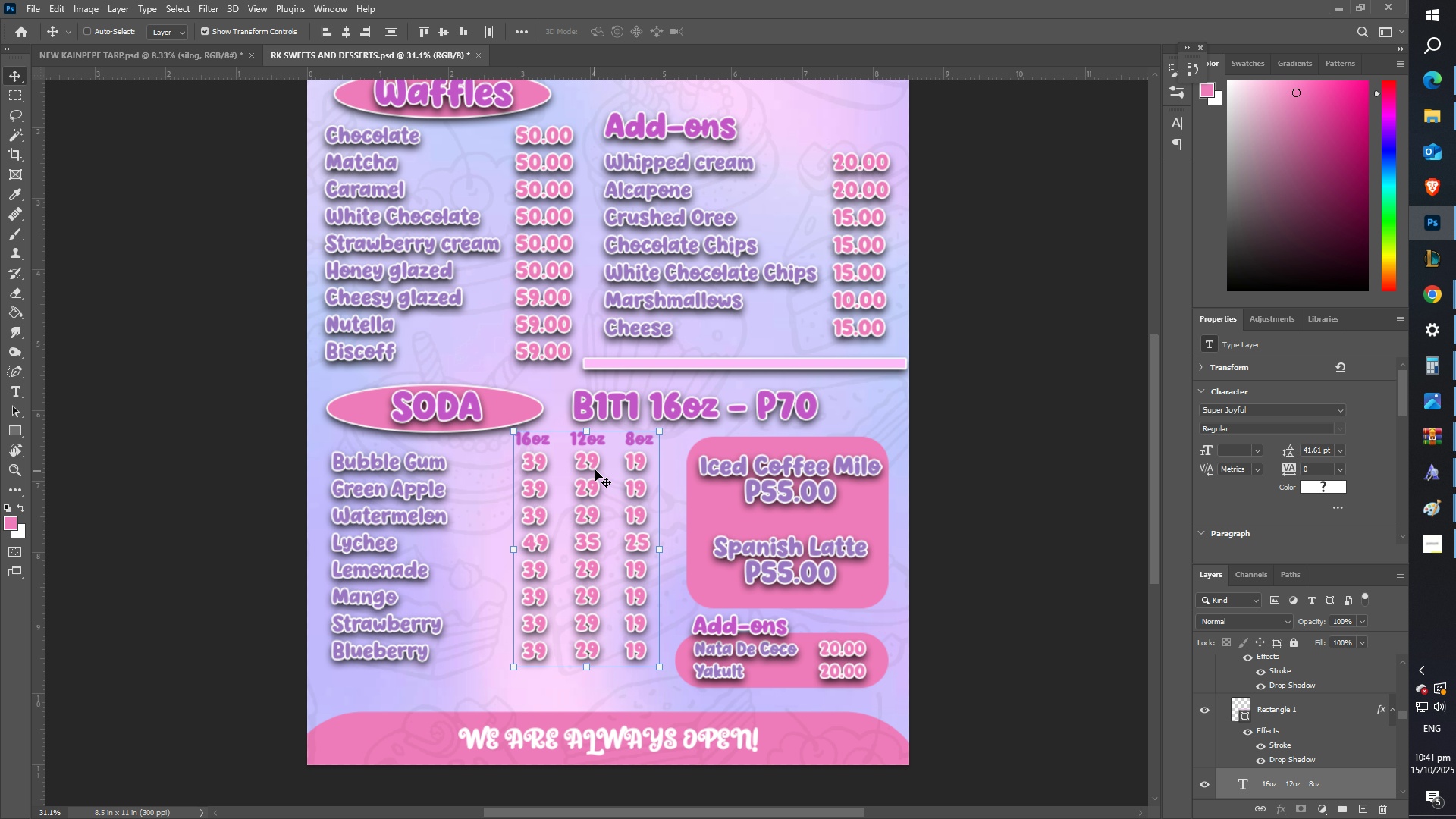 
hold_key(key=ShiftLeft, duration=1.19)
left_click_drag(start_coordinate=[587, 465], to_coordinate=[582, 485])
 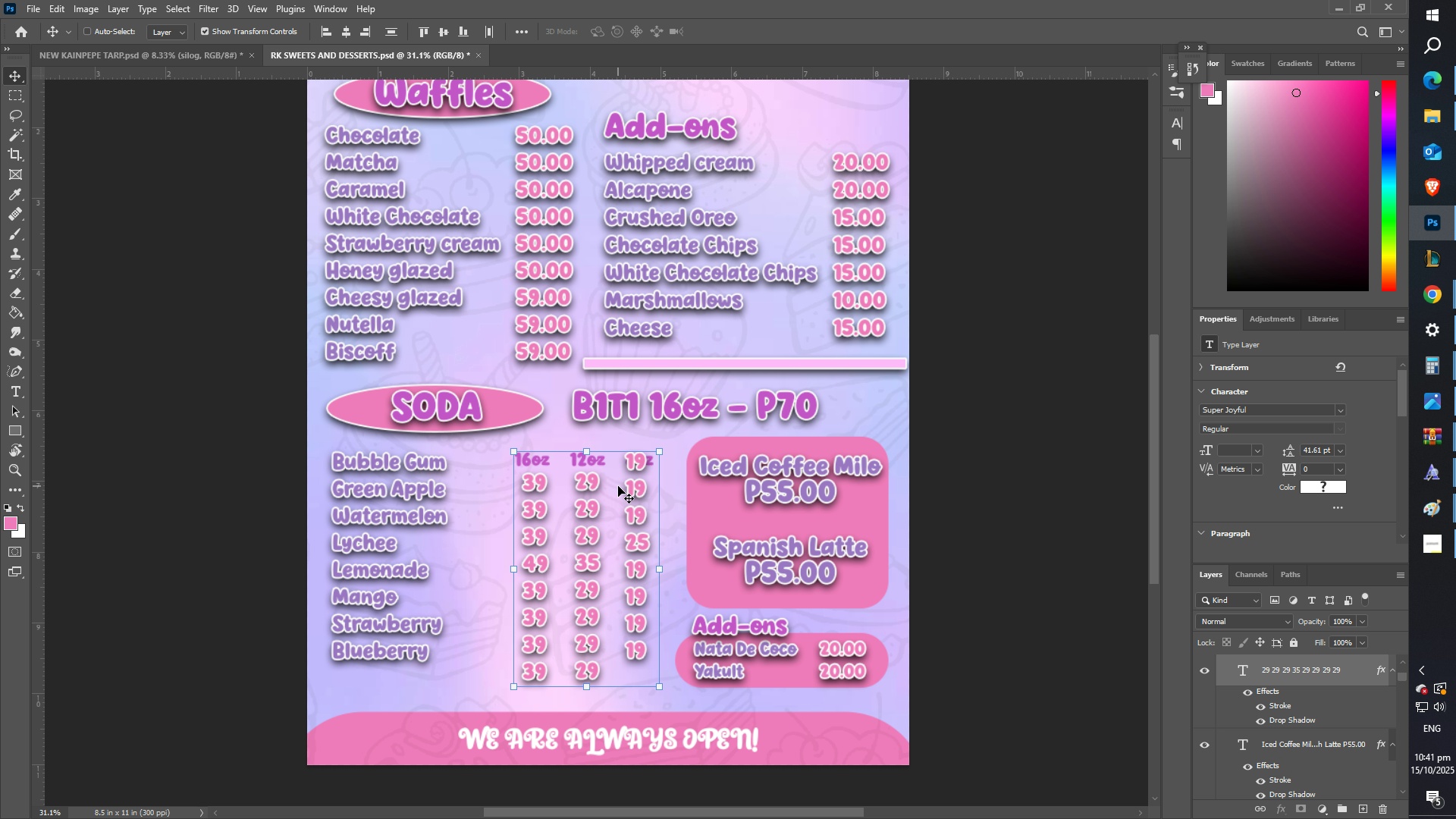 
key(Control+ControlLeft)
 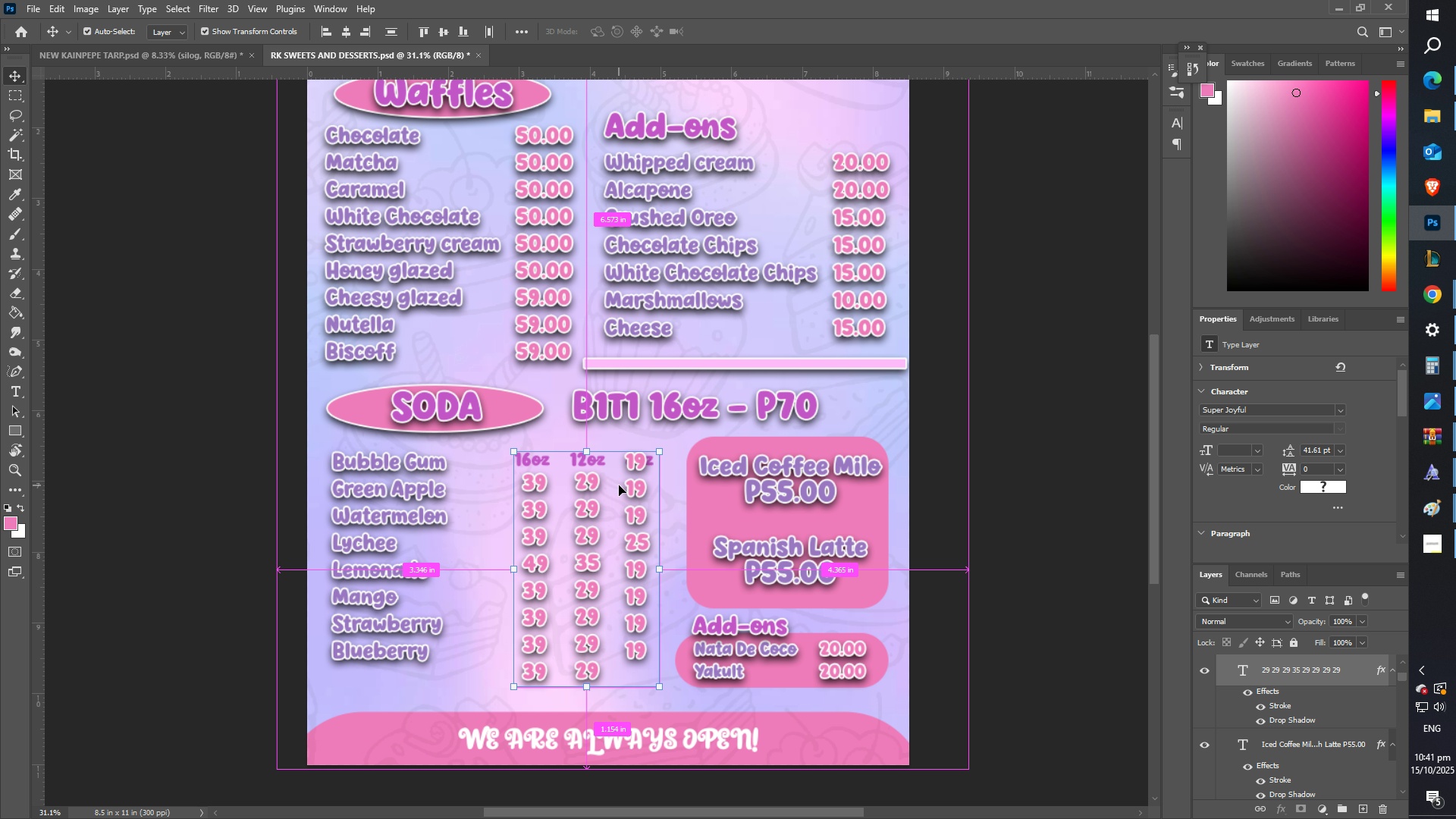 
key(Control+Z)
 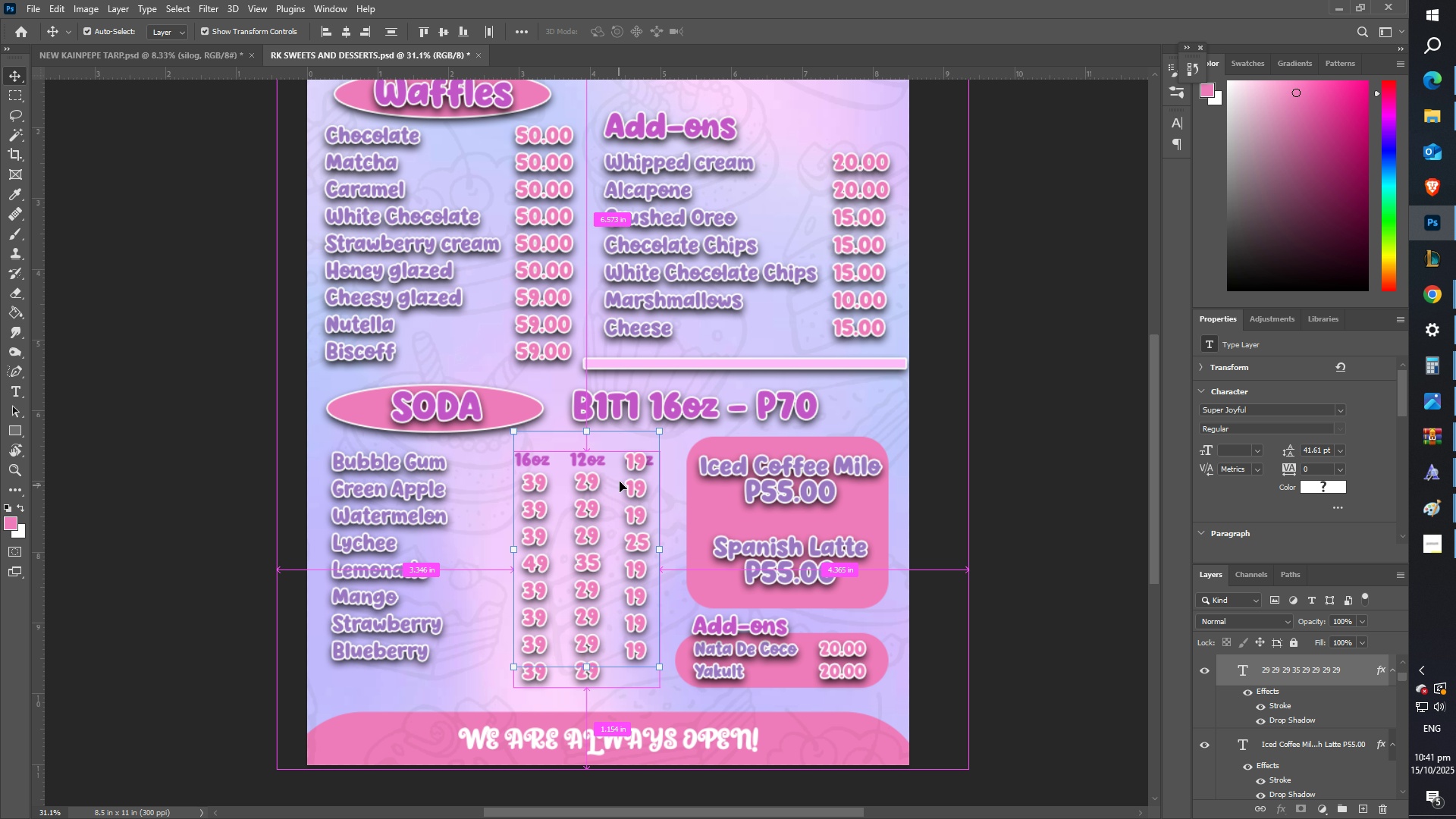 
hold_key(key=ShiftLeft, duration=1.53)
right_click([632, 484])
 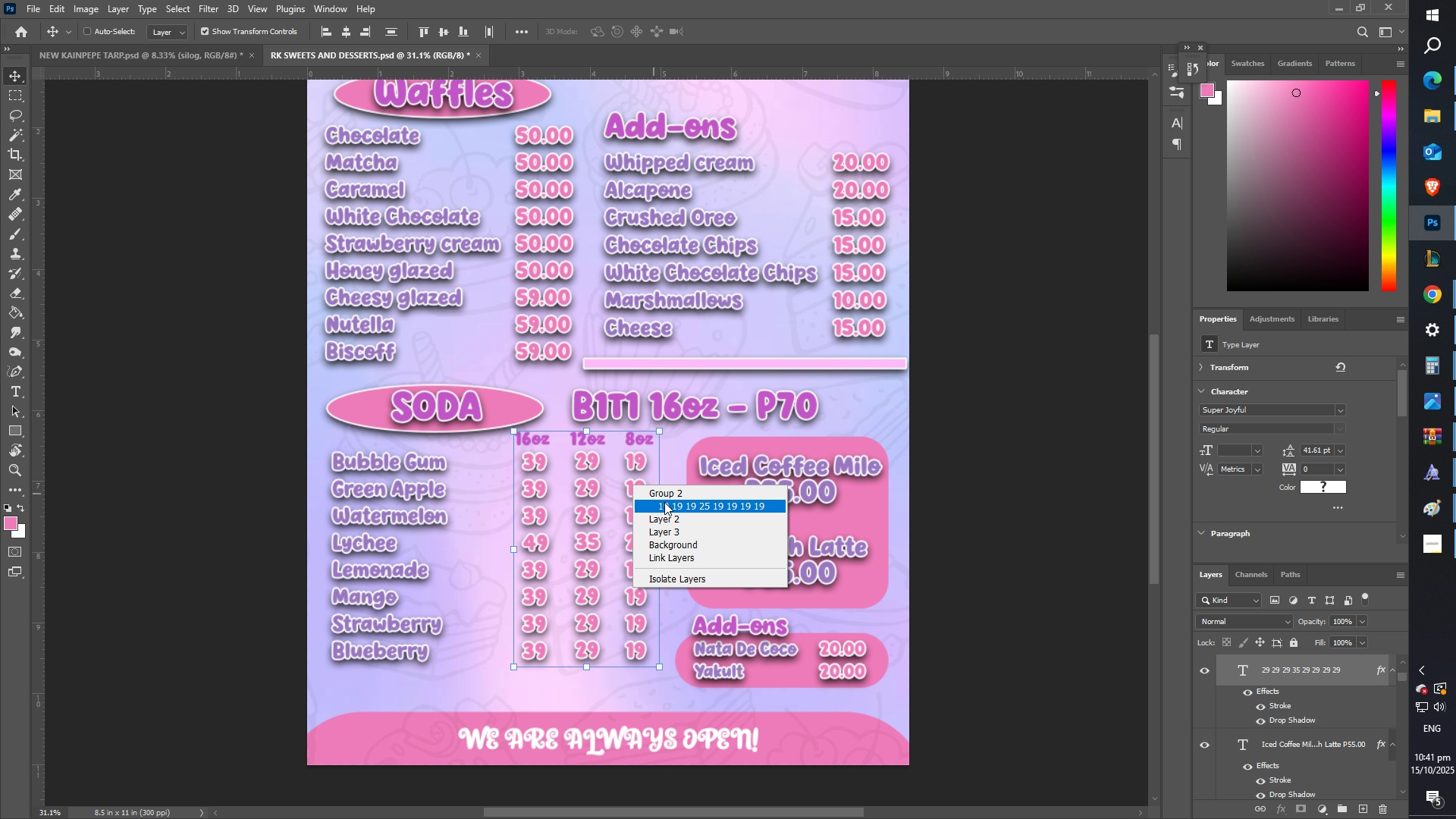 
left_click([664, 502])
 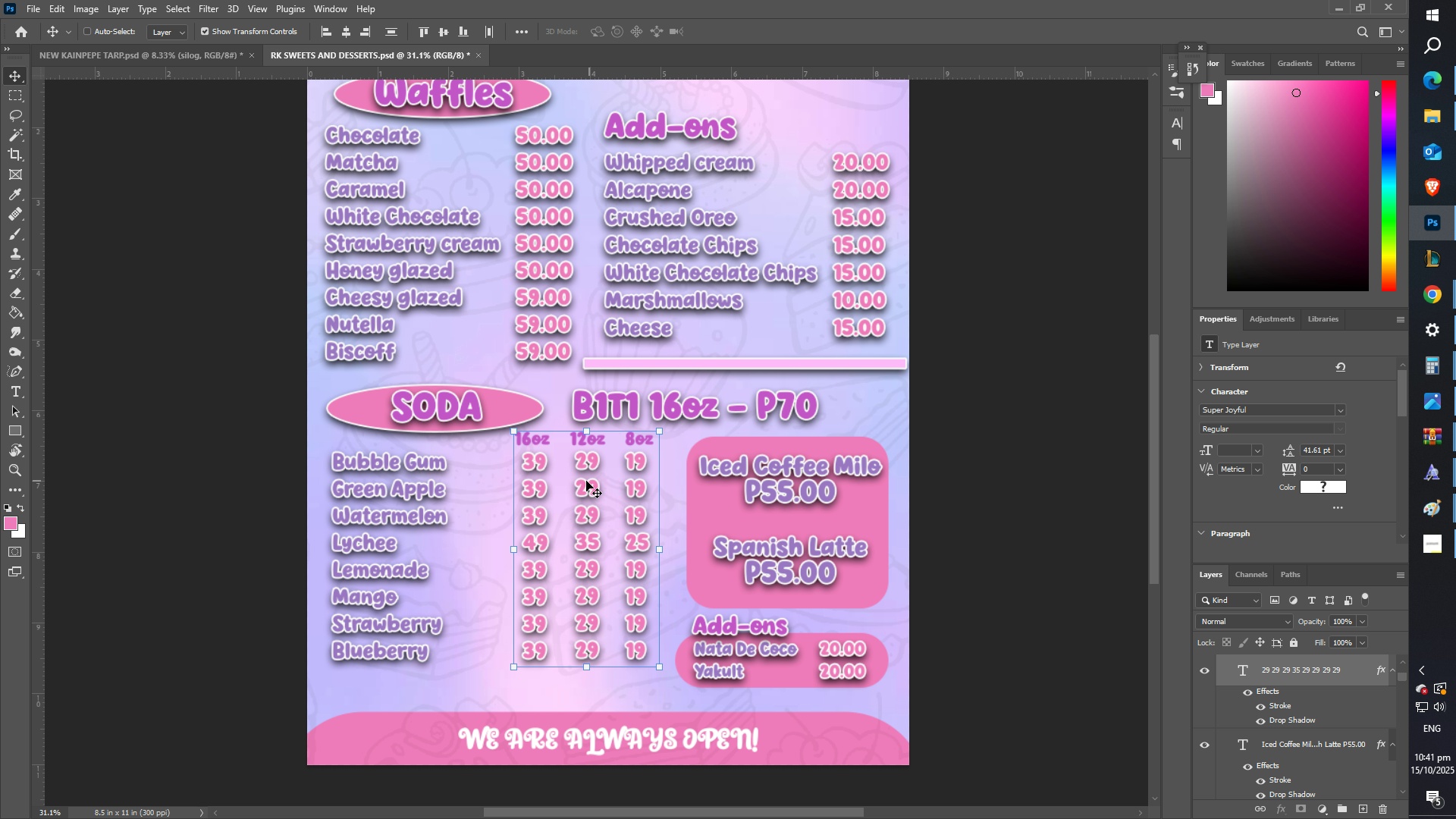 
left_click_drag(start_coordinate=[585, 480], to_coordinate=[583, 496])
 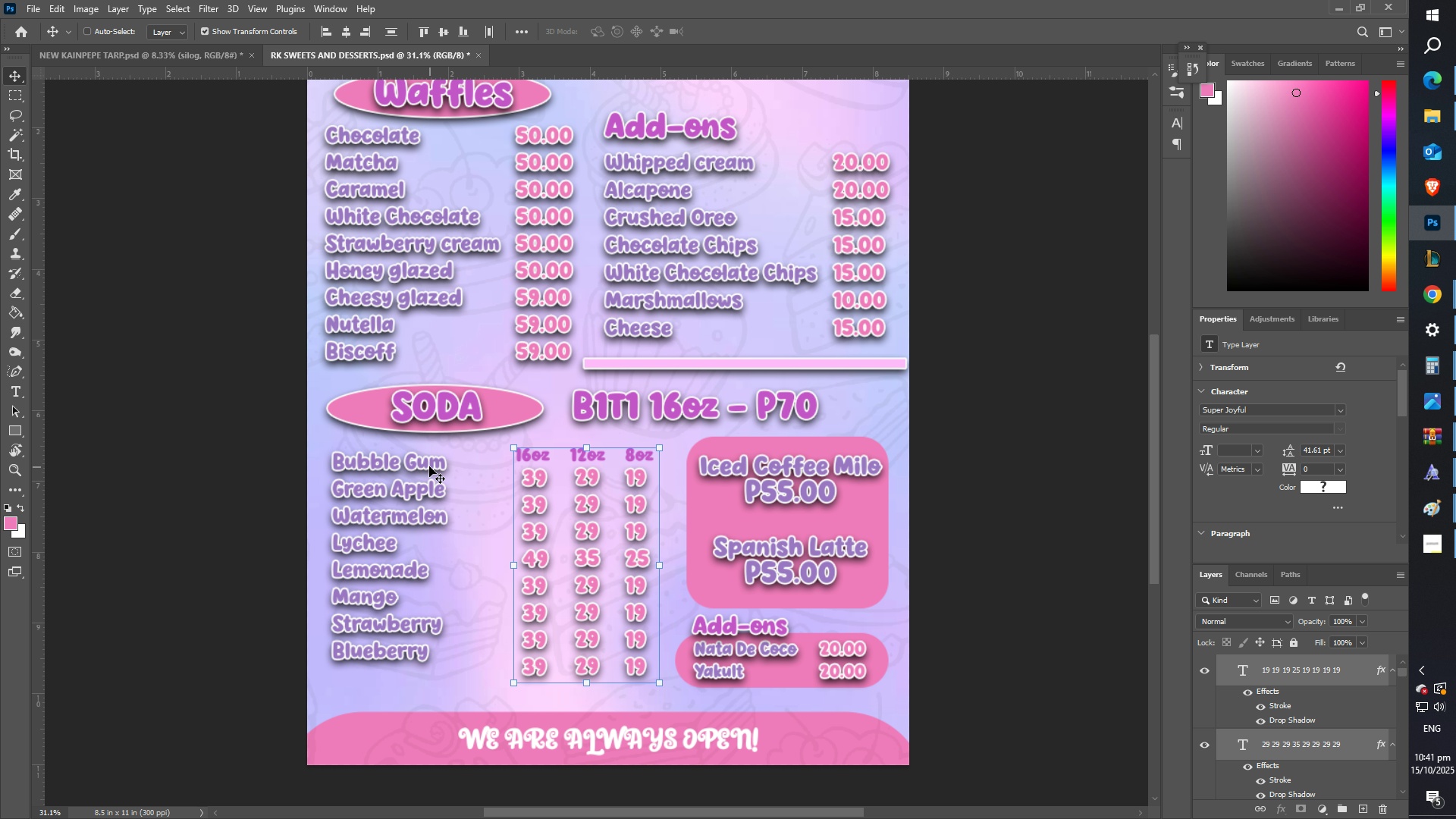 
hold_key(key=ShiftLeft, duration=1.37)
 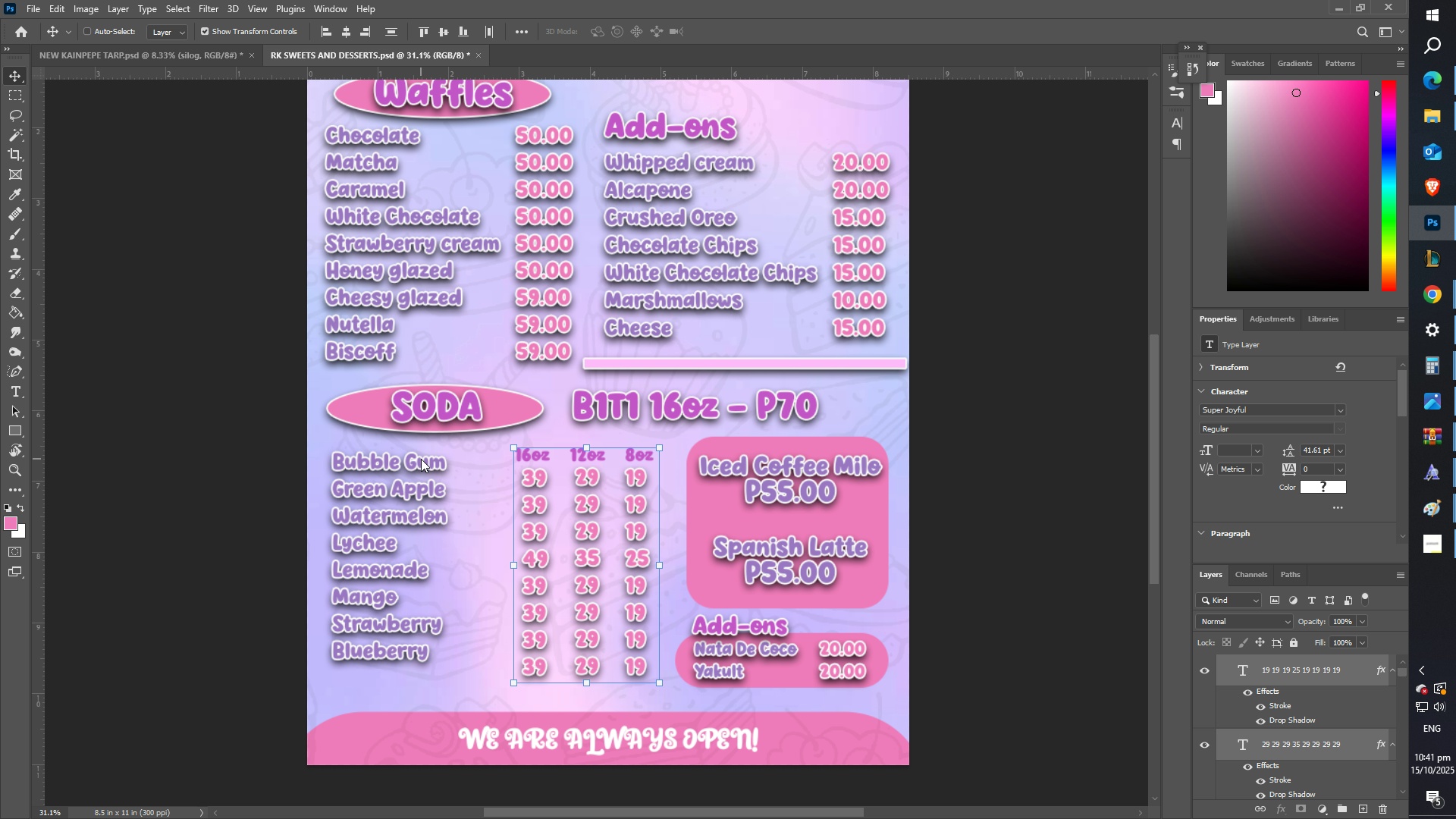 
right_click([421, 459])
 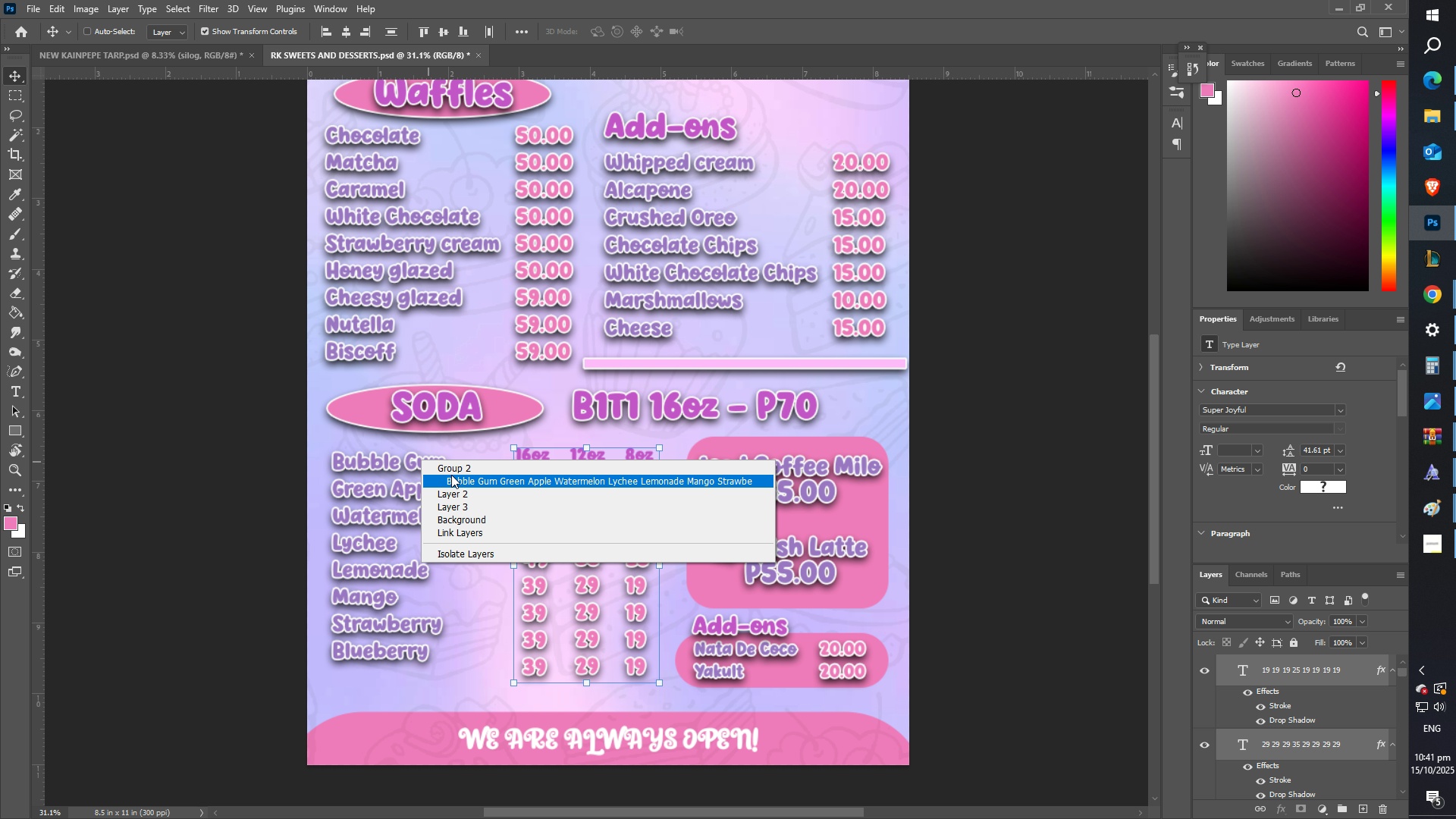 
left_click([451, 475])
 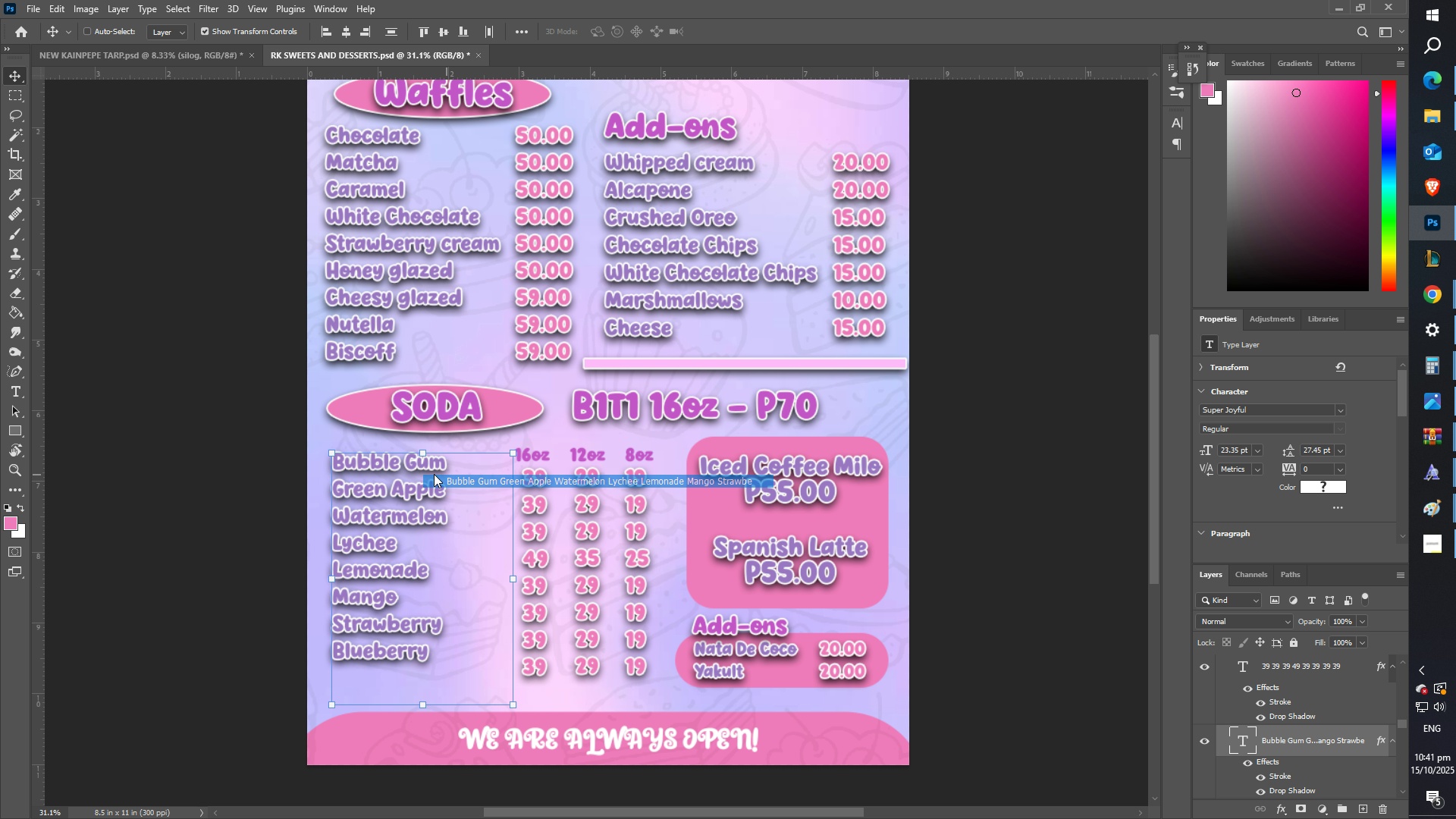 
hold_key(key=ShiftLeft, duration=1.52)
left_click_drag(start_coordinate=[424, 469], to_coordinate=[425, 485])
 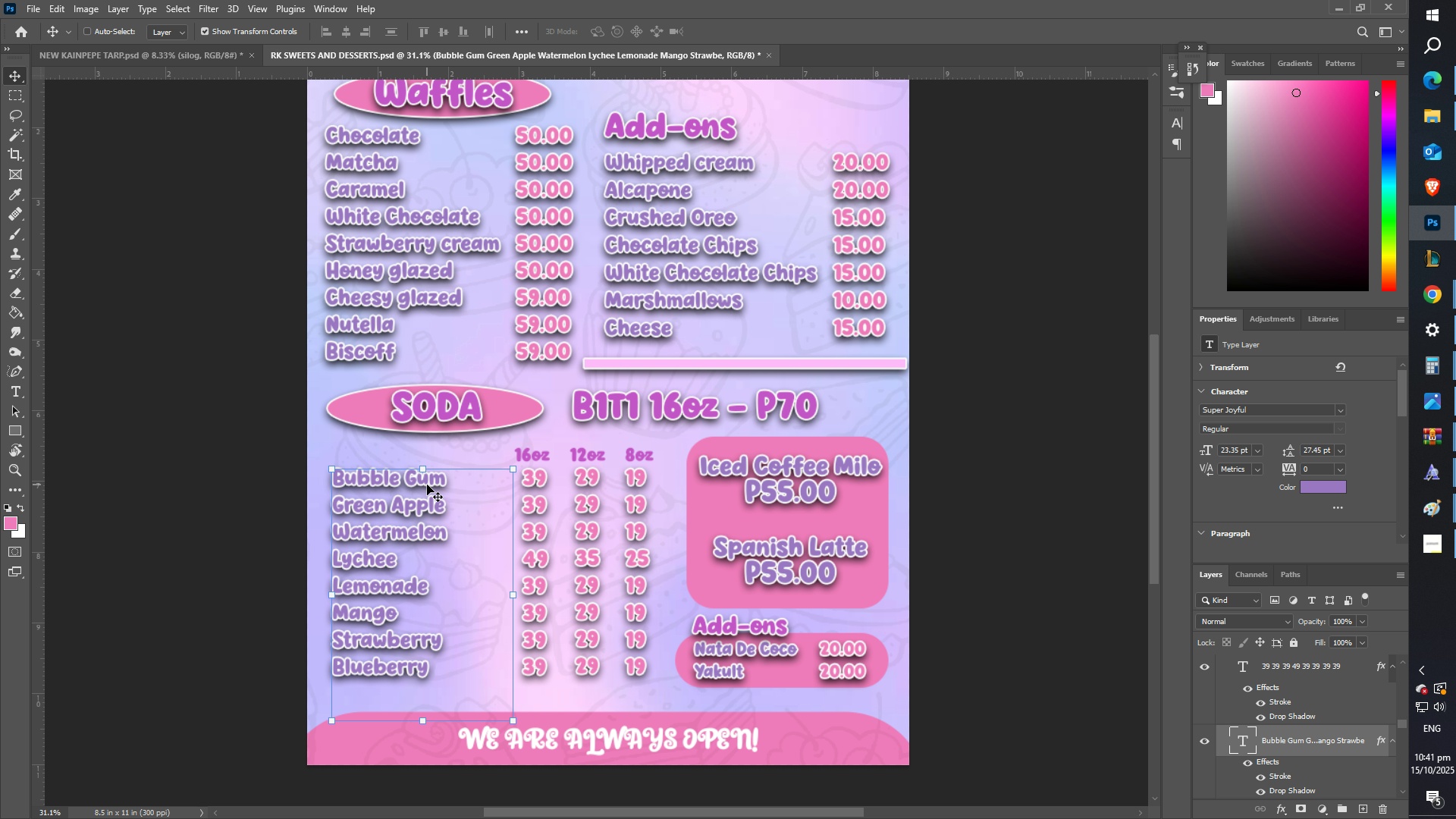 
hold_key(key=ShiftLeft, duration=0.48)
 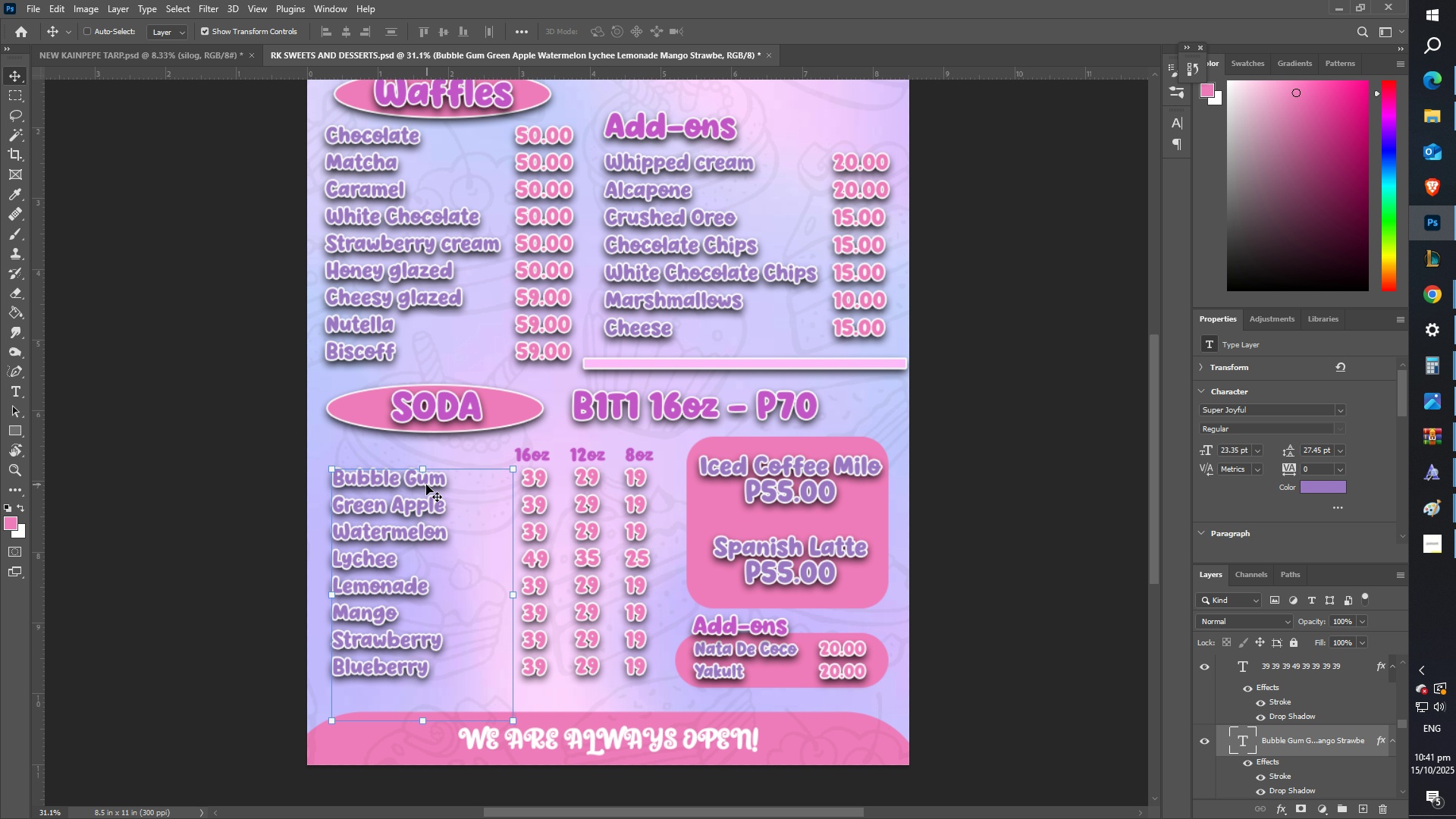 
hold_key(key=ShiftLeft, duration=0.43)
 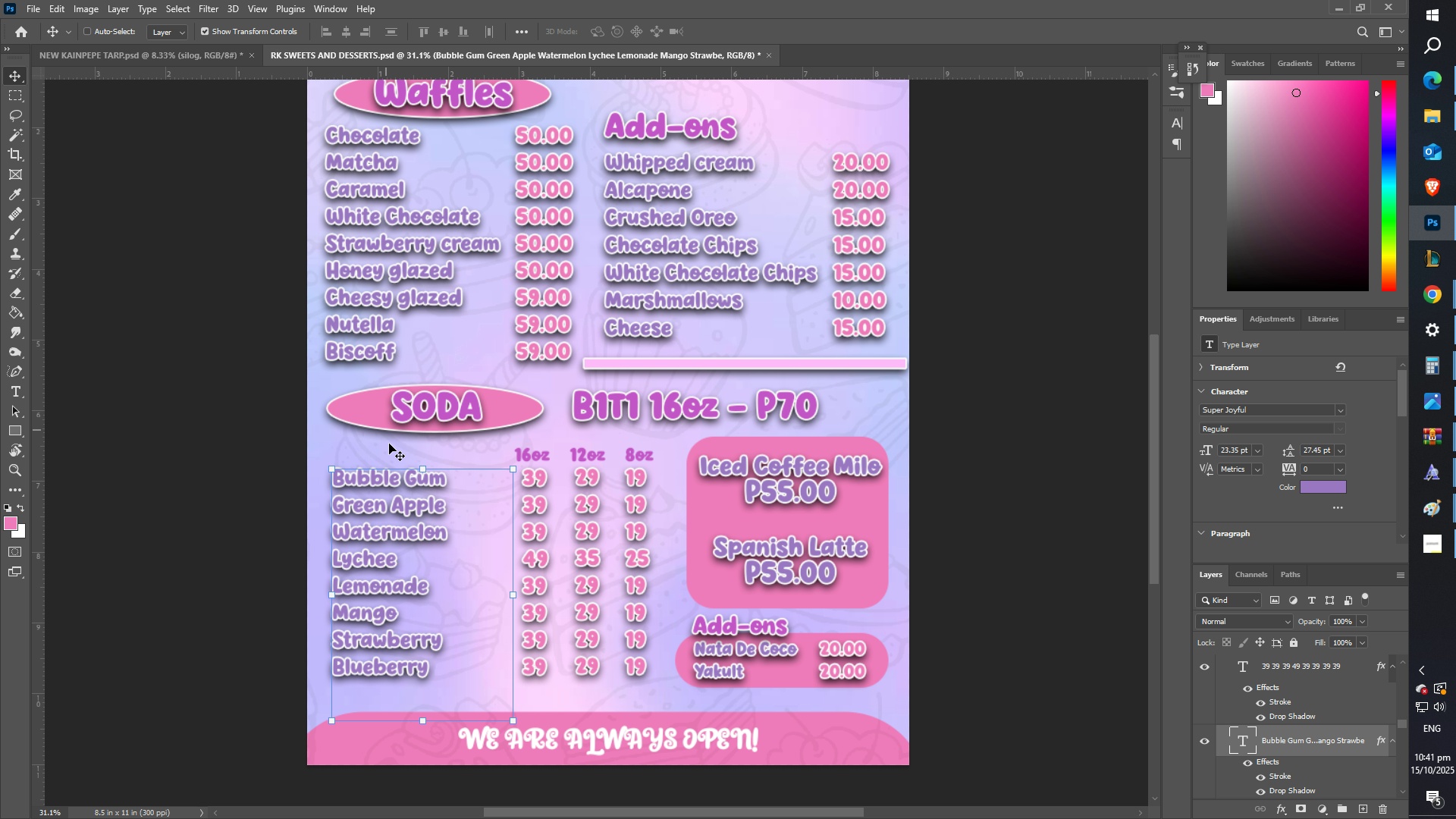 
hold_key(key=ShiftLeft, duration=0.43)
 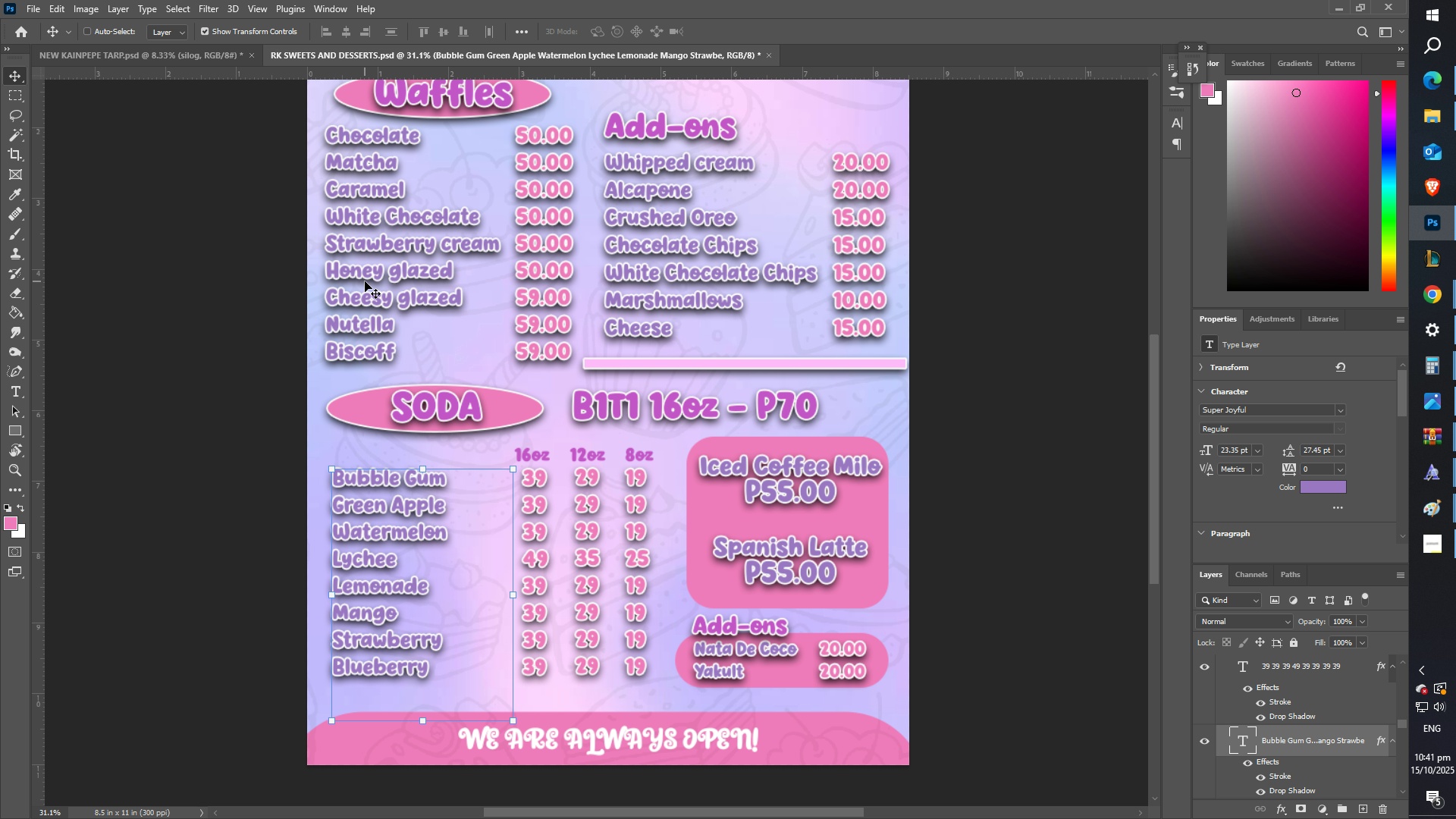 
hold_key(key=ShiftLeft, duration=1.52)
left_click_drag(start_coordinate=[391, 500], to_coordinate=[384, 497])
 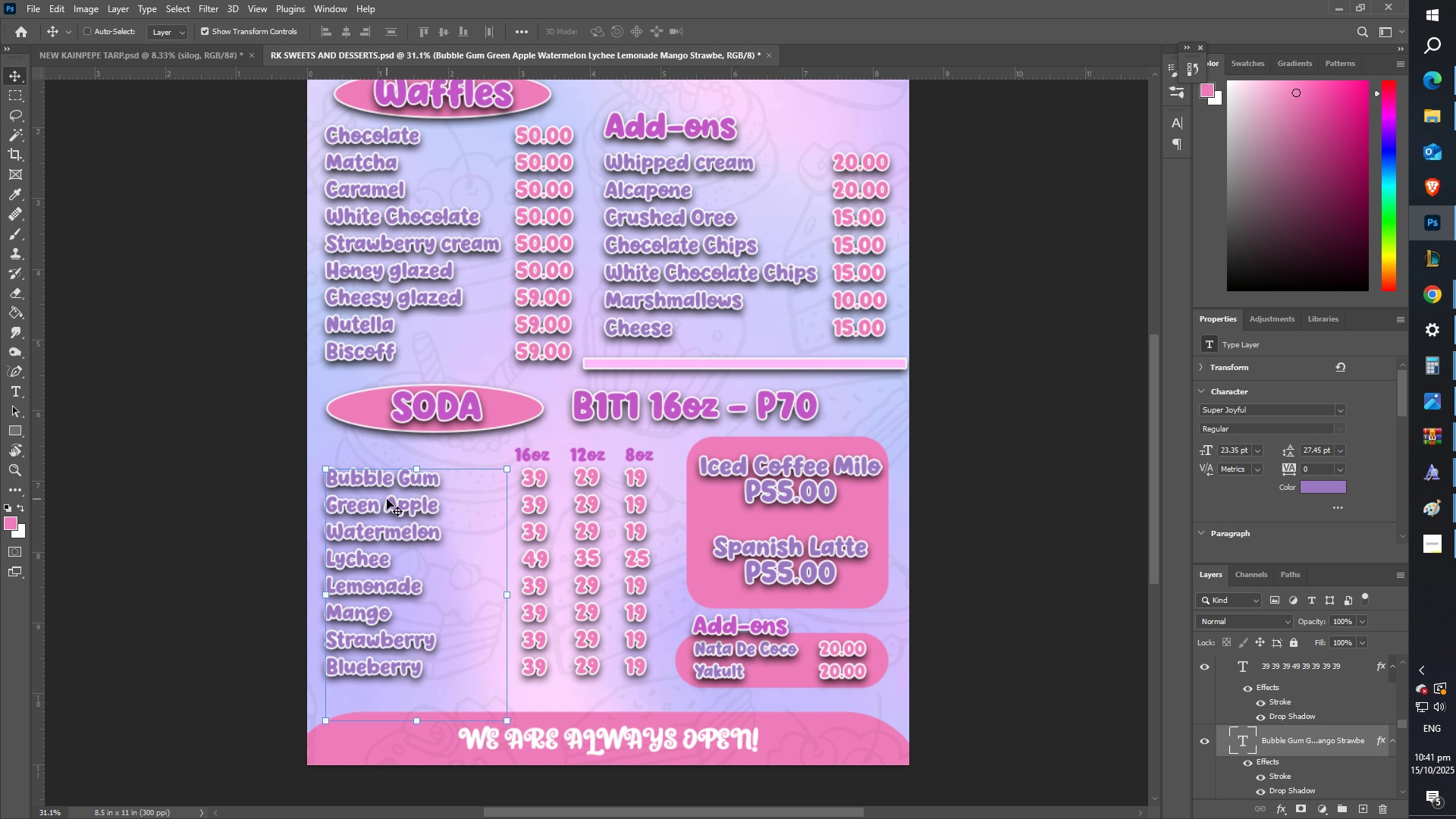 
hold_key(key=ShiftLeft, duration=0.89)
 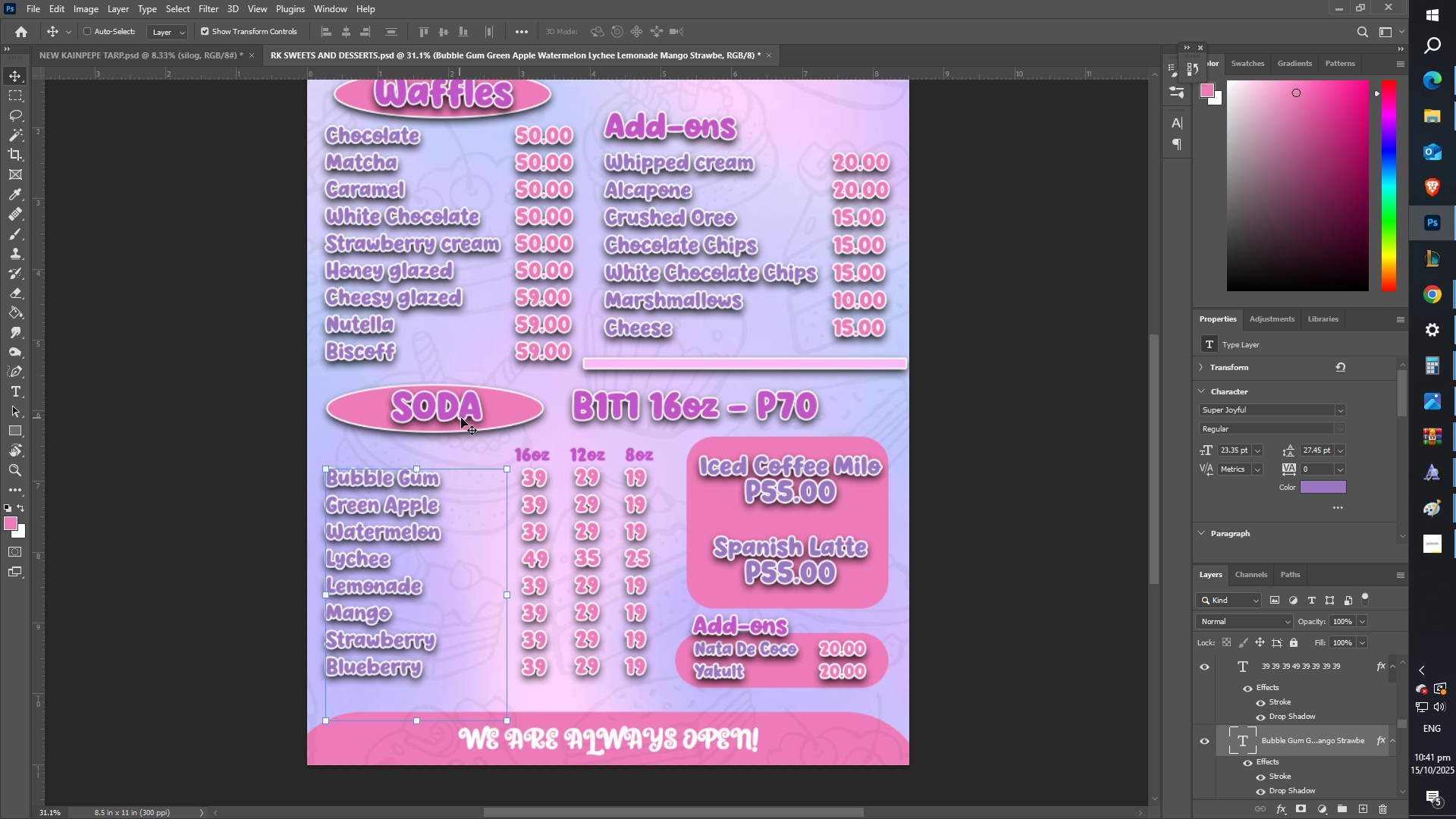 
scroll: coordinate [574, 398], scroll_direction: up, amount: 3.0
 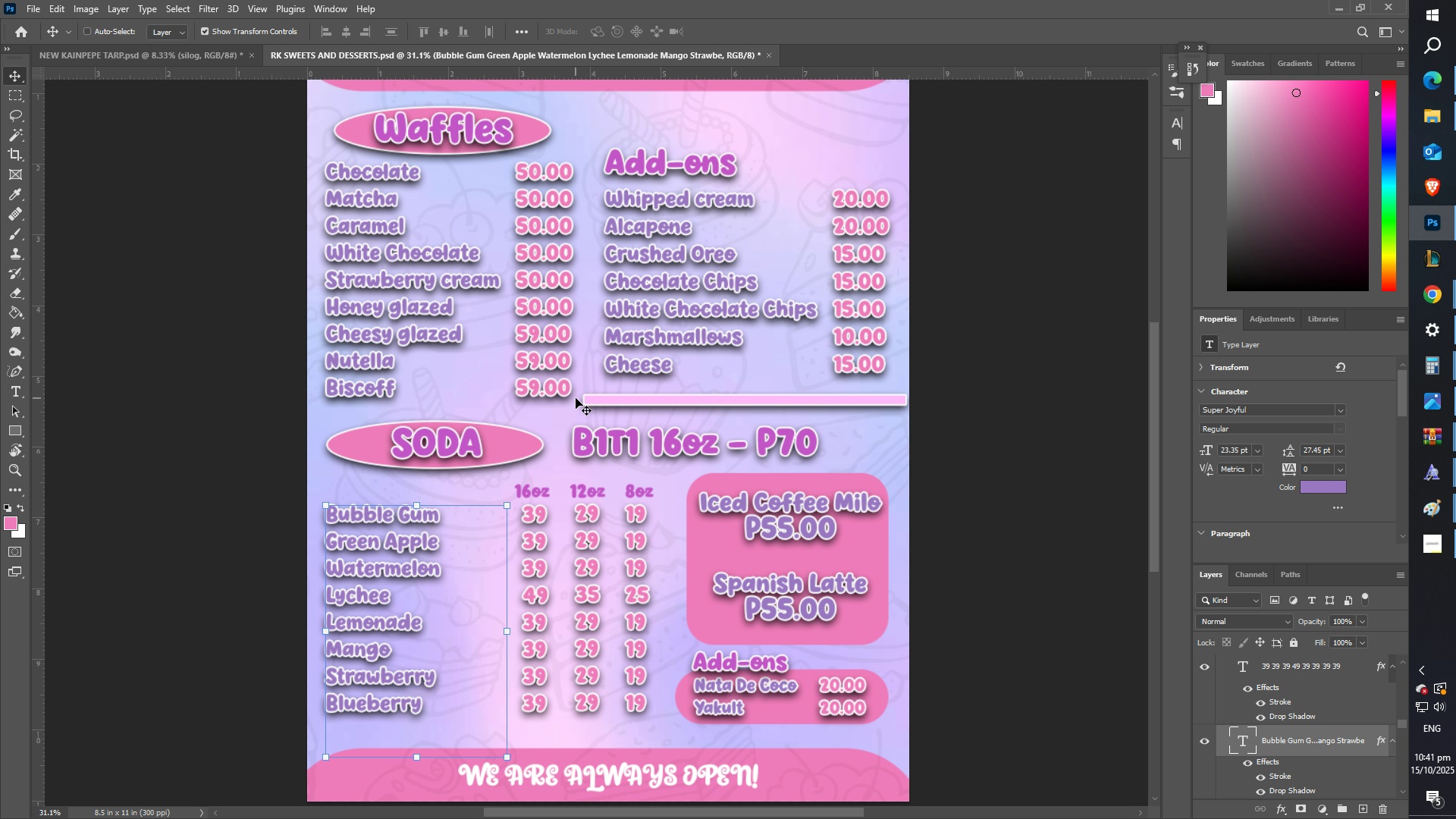 
type(ffz)
 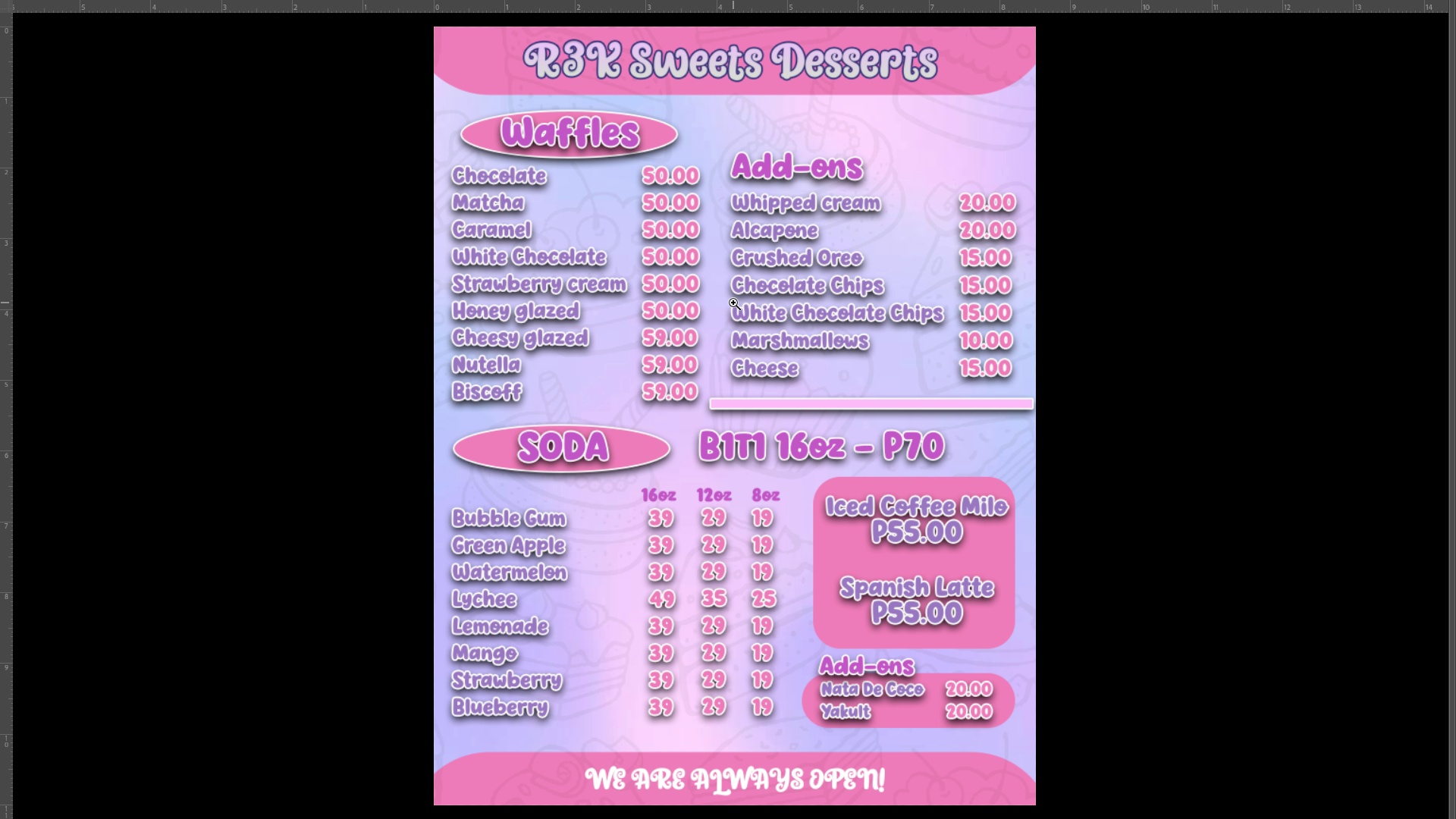 
wait(30.37)
 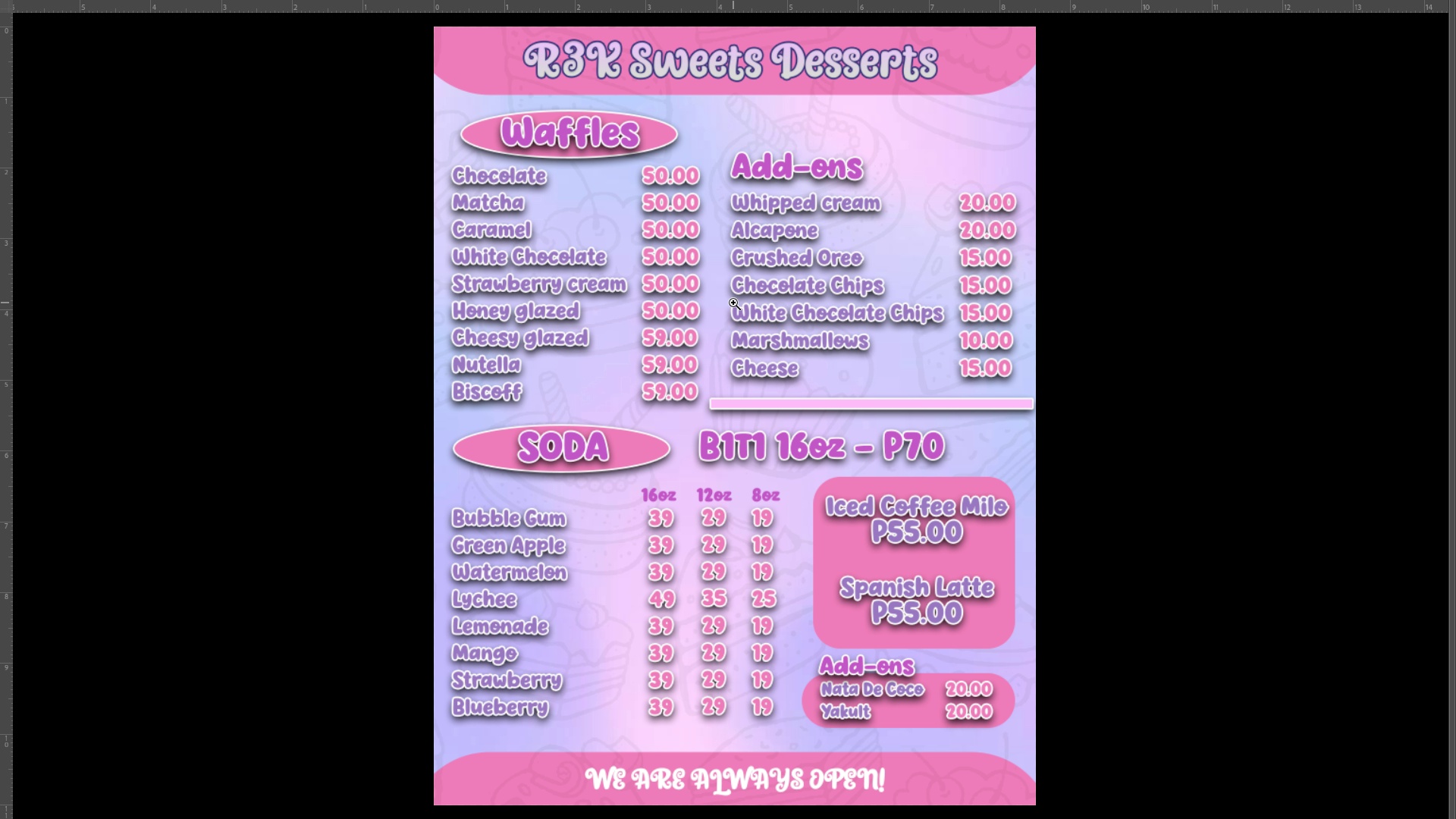 
type(zf)
 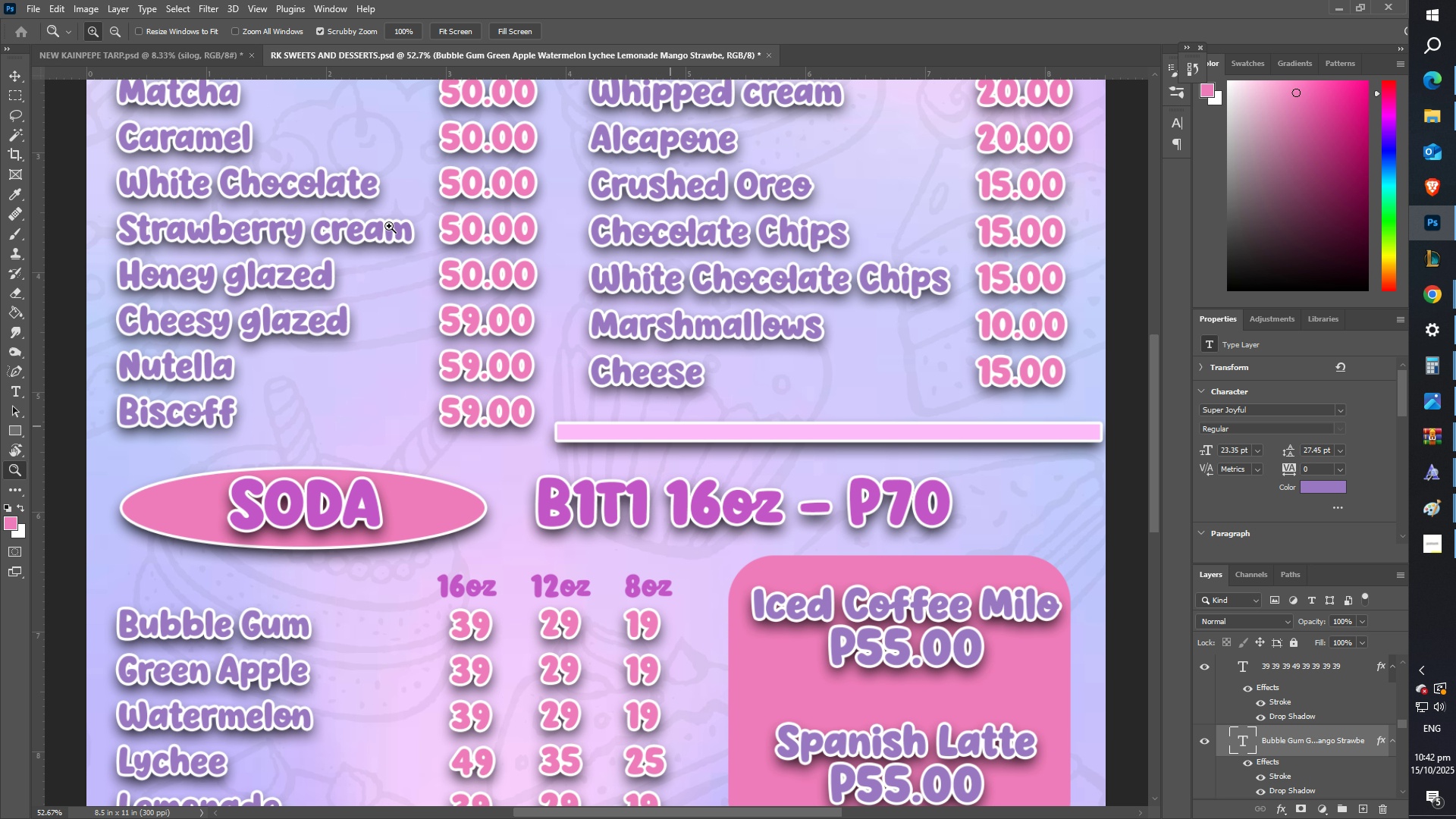 
left_click_drag(start_coordinate=[840, 460], to_coordinate=[878, 446])
 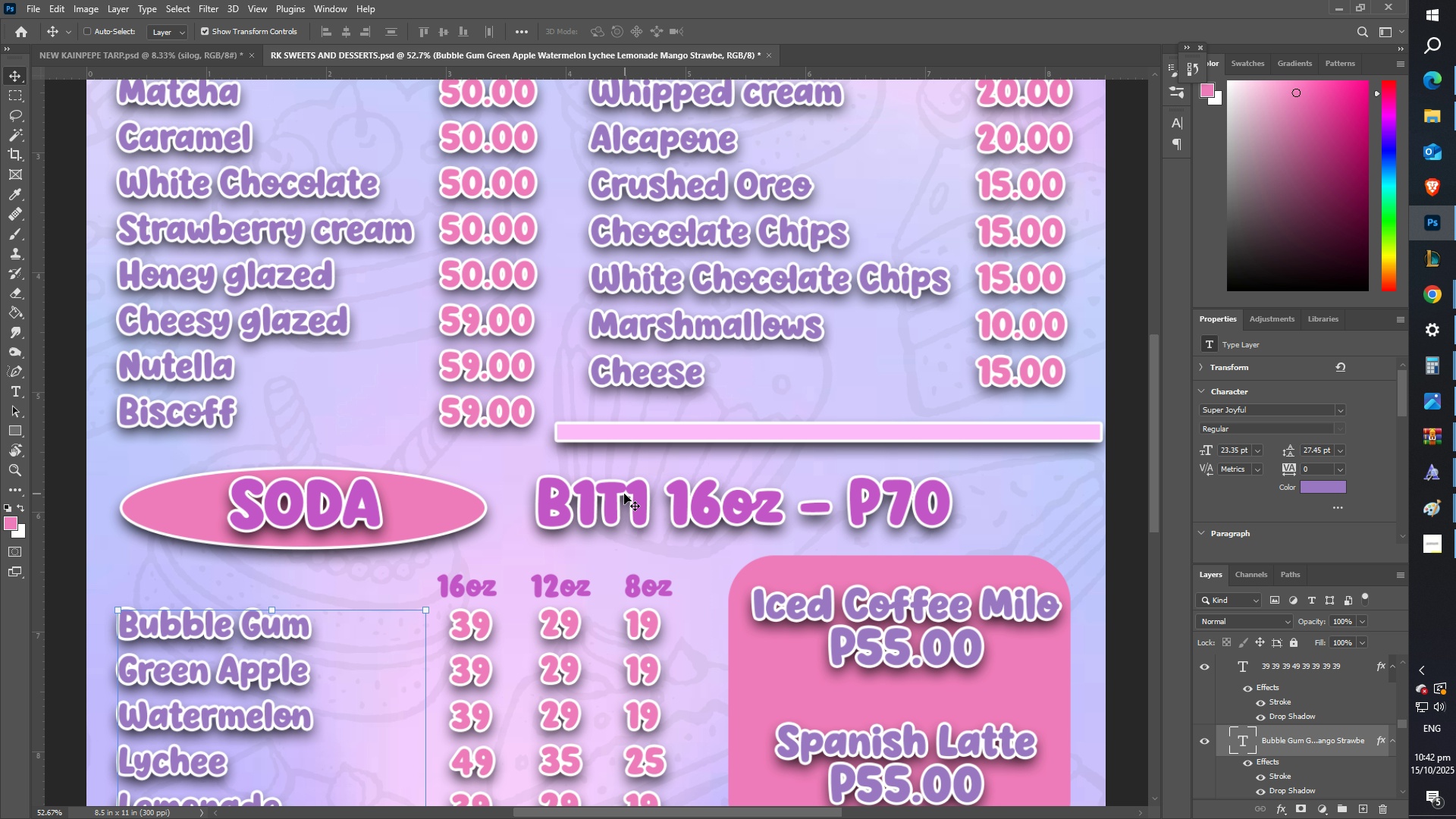 
left_click([676, 512])
 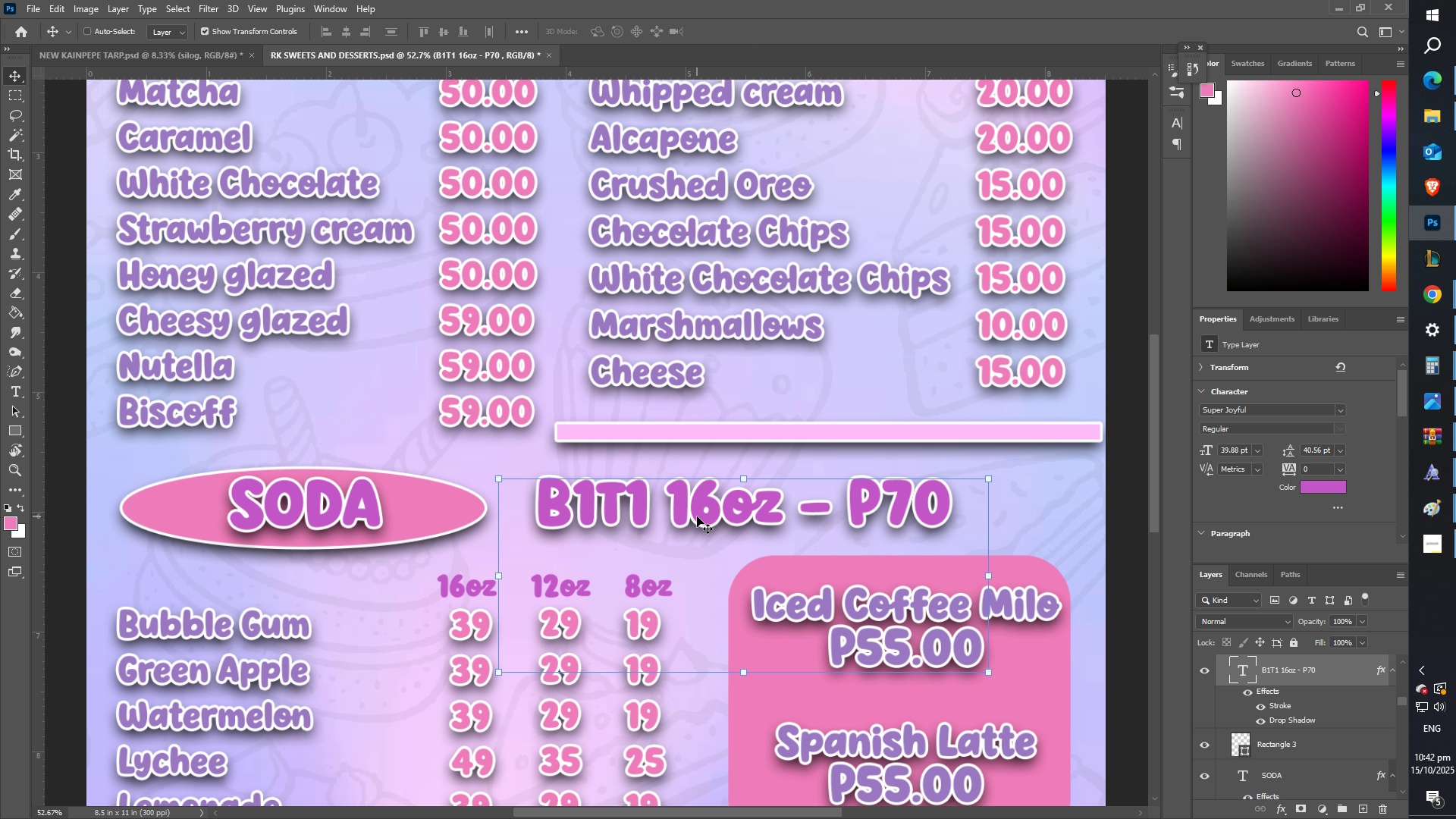 
key(Delete)
 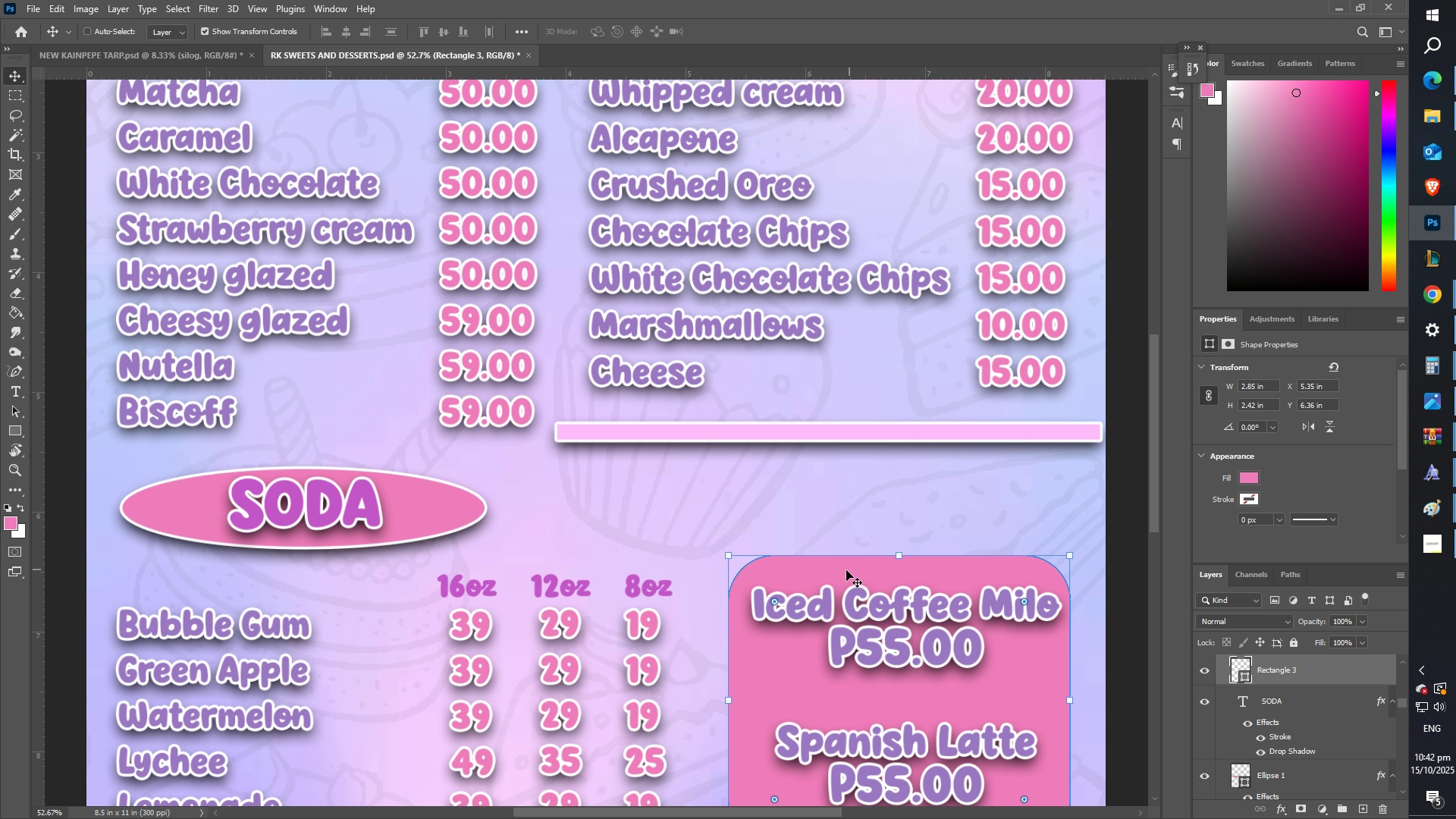 
scroll: coordinate [780, 532], scroll_direction: down, amount: 12.0
 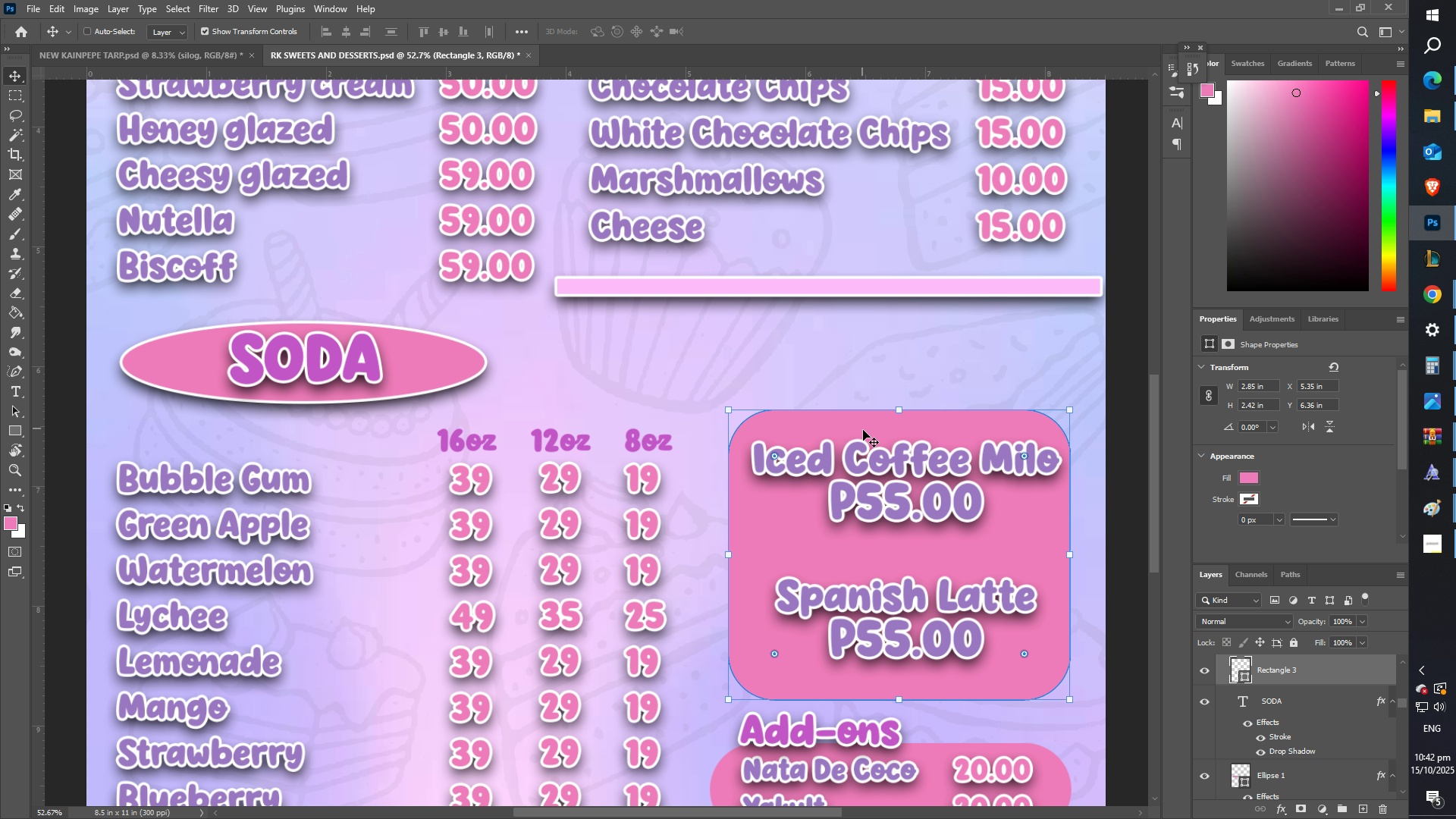 
hold_key(key=ShiftLeft, duration=1.5)
right_click([864, 431])
 